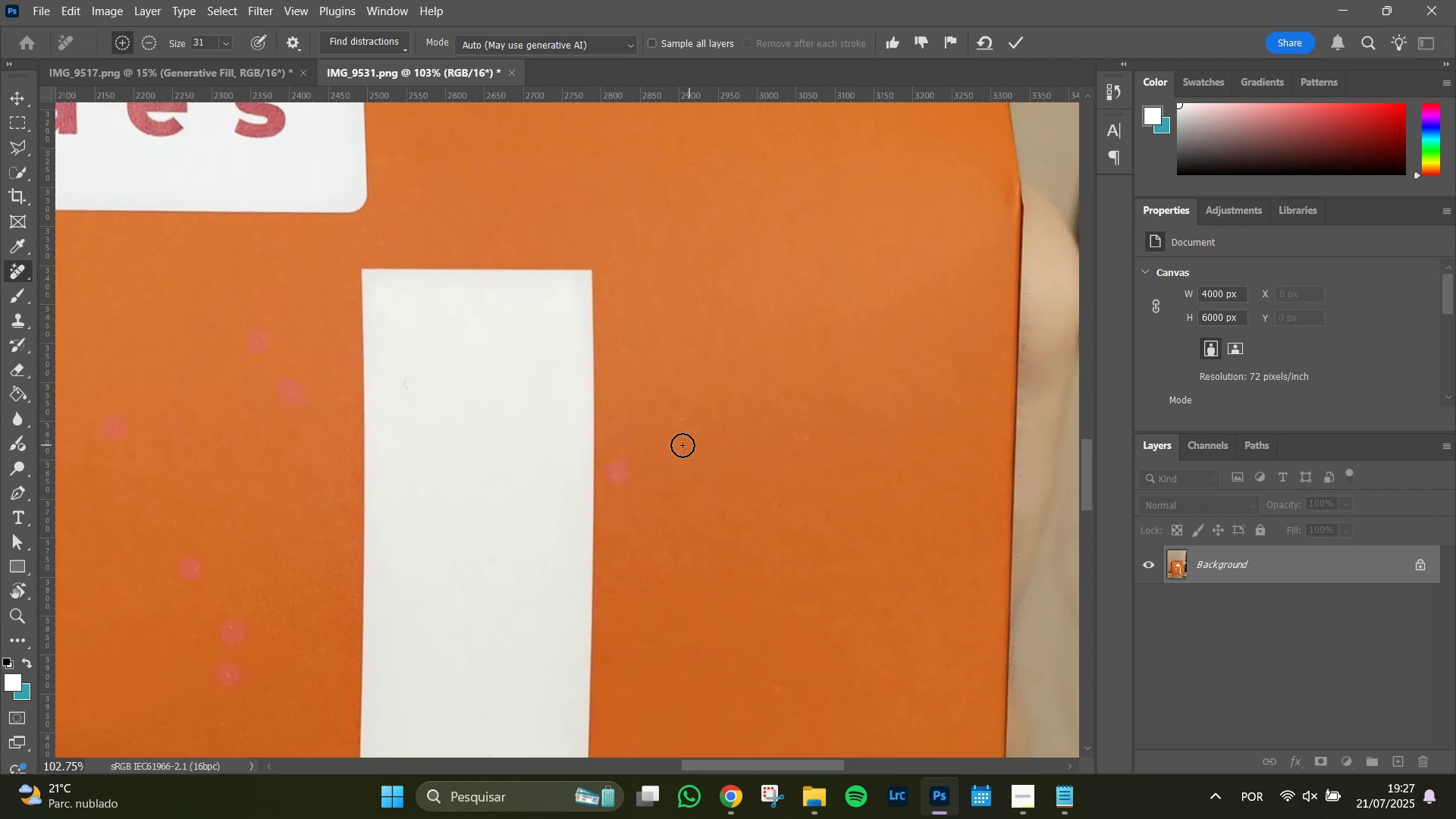 
left_click_drag(start_coordinate=[908, 234], to_coordinate=[855, 369])
 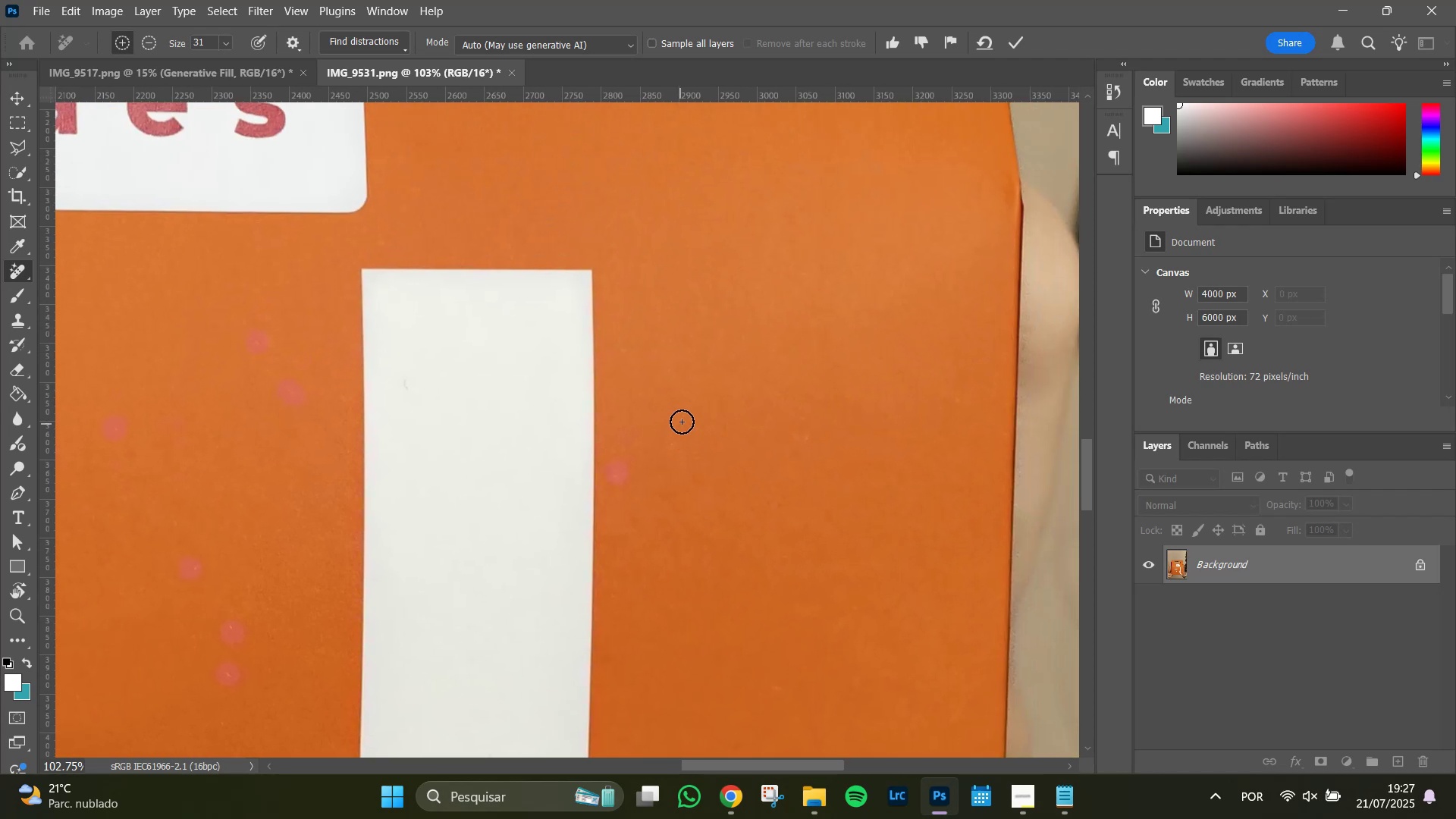 
left_click([682, 419])
 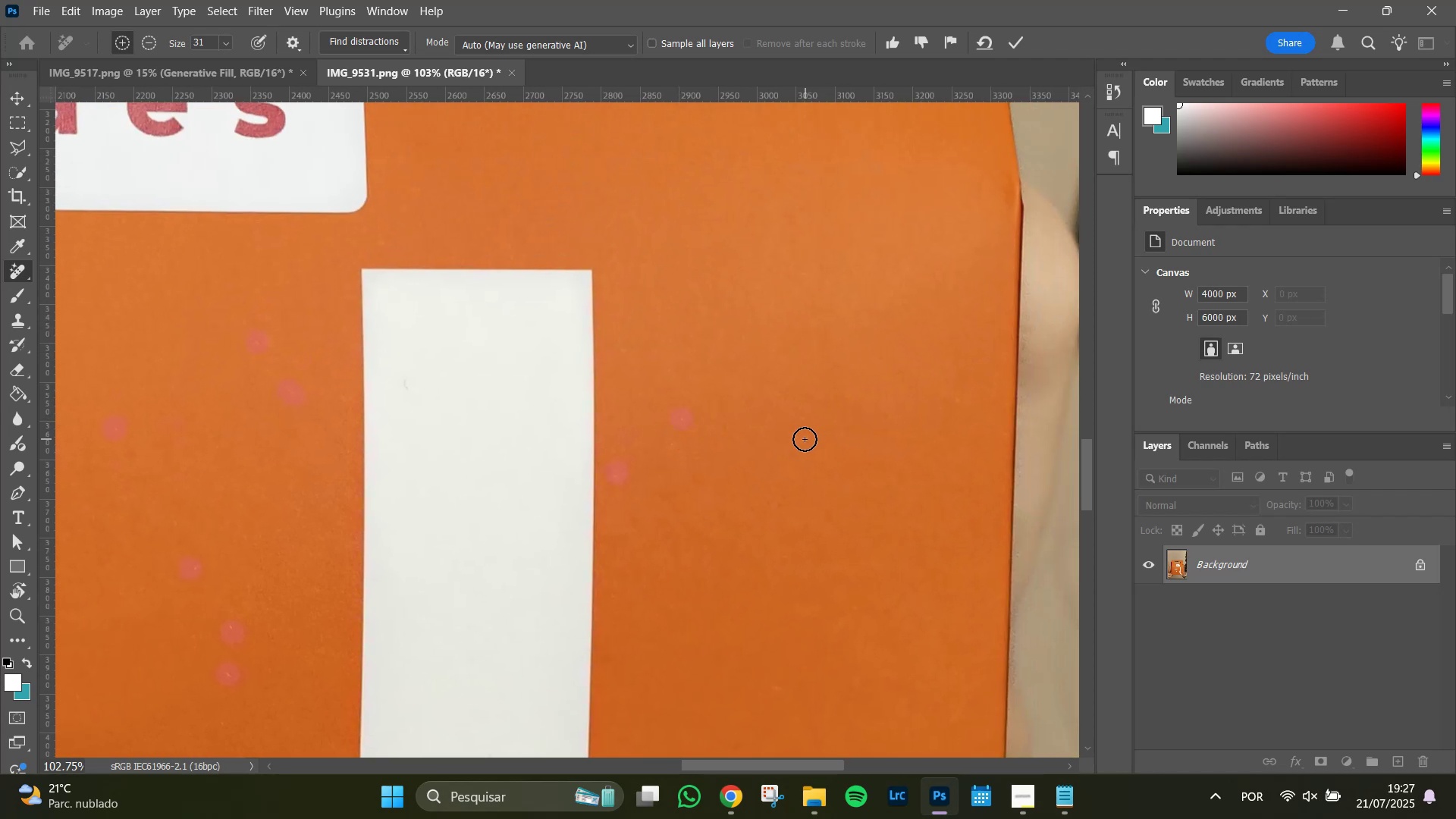 
left_click([808, 438])
 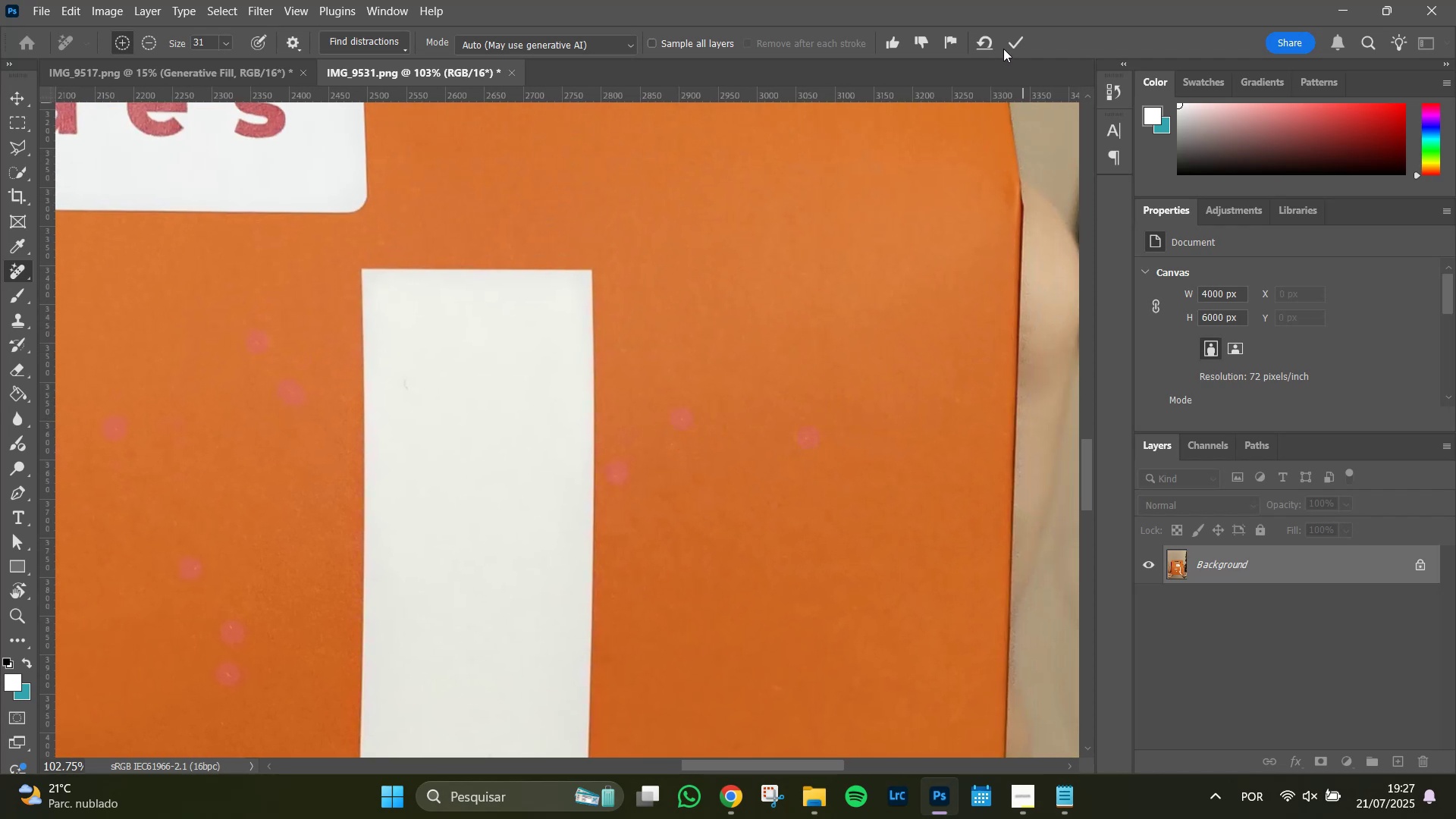 
hold_key(key=AltLeft, duration=1.06)
scroll: coordinate [824, 448], scroll_direction: down, amount: 5.0
 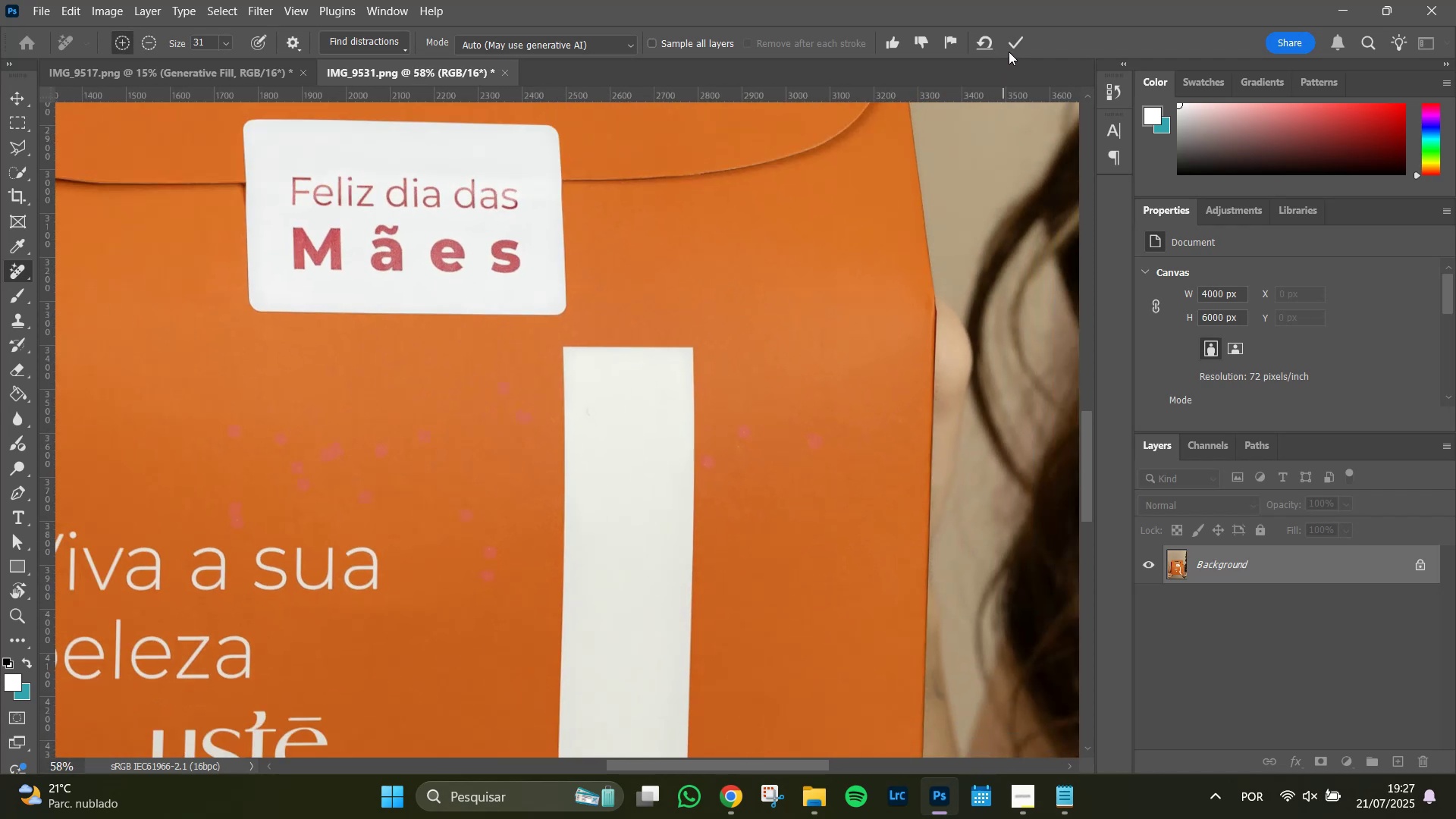 
left_click([1015, 39])
 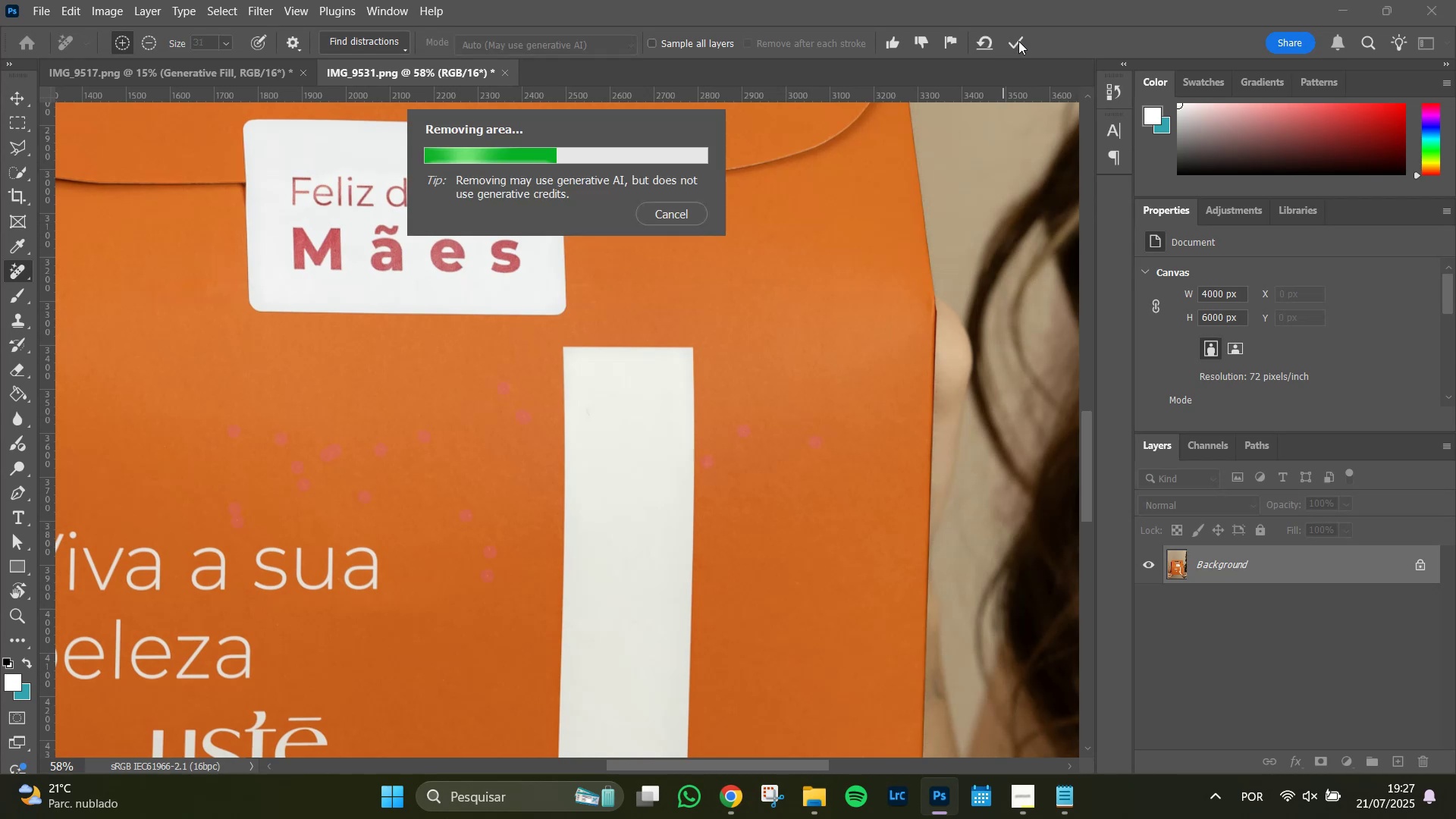 
wait(9.65)
 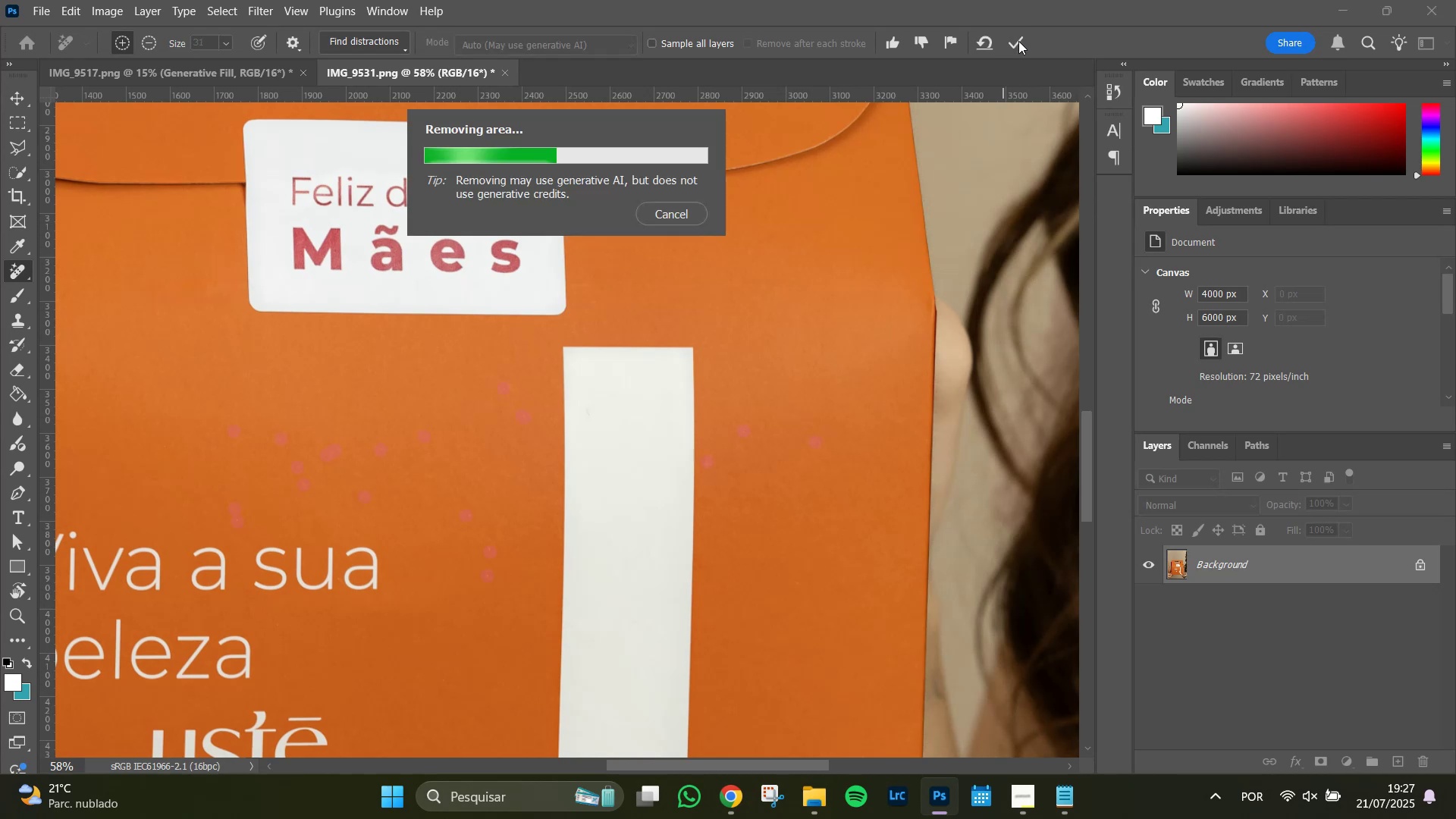 
hold_key(key=AltLeft, duration=1.17)
scroll: coordinate [560, 372], scroll_direction: down, amount: 7.0
 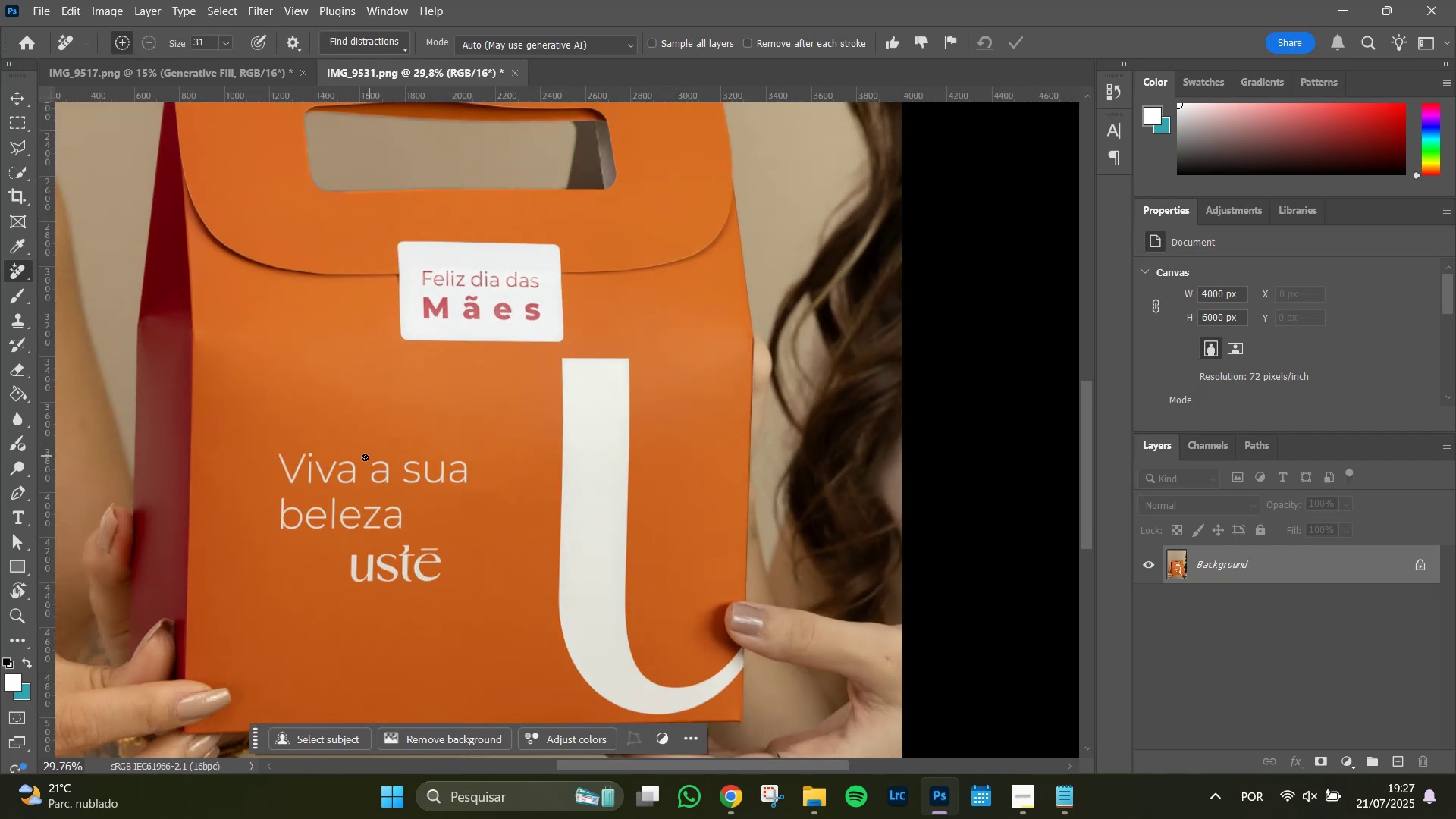 
hold_key(key=Space, duration=0.93)
 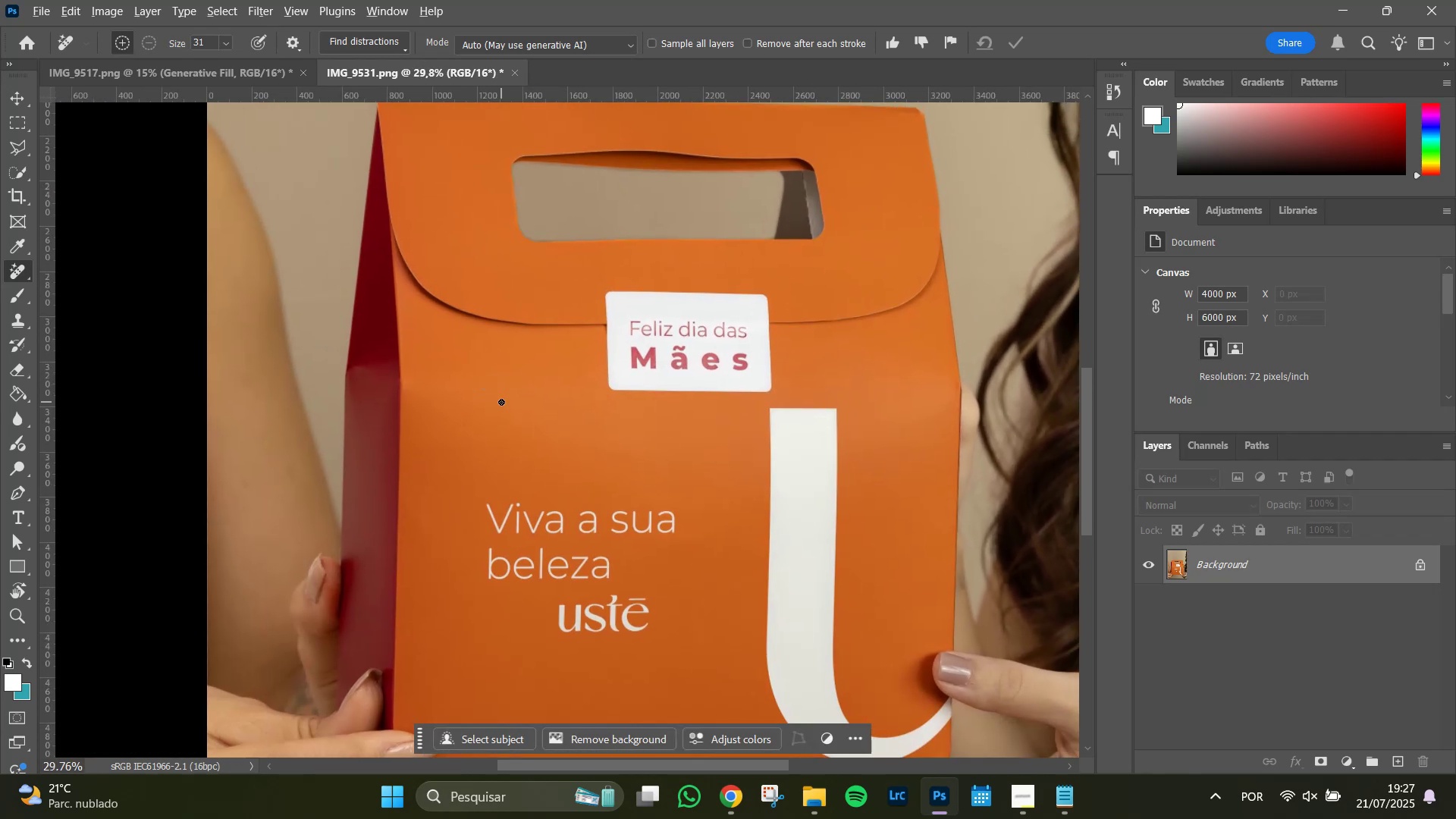 
left_click_drag(start_coordinate=[277, 331], to_coordinate=[485, 381])
 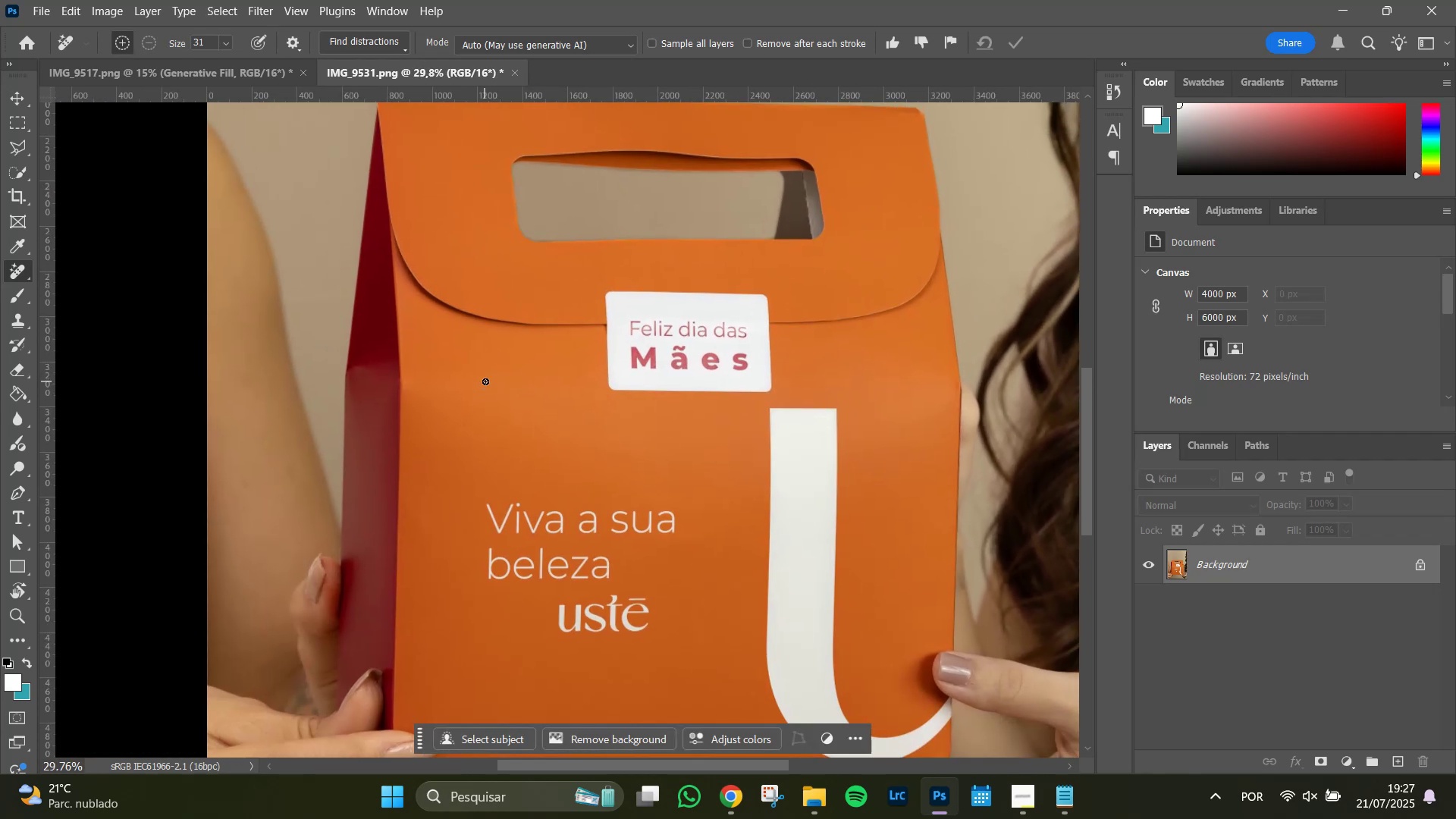 
hold_key(key=AltLeft, duration=1.23)
scroll: coordinate [501, 402], scroll_direction: down, amount: 6.0
 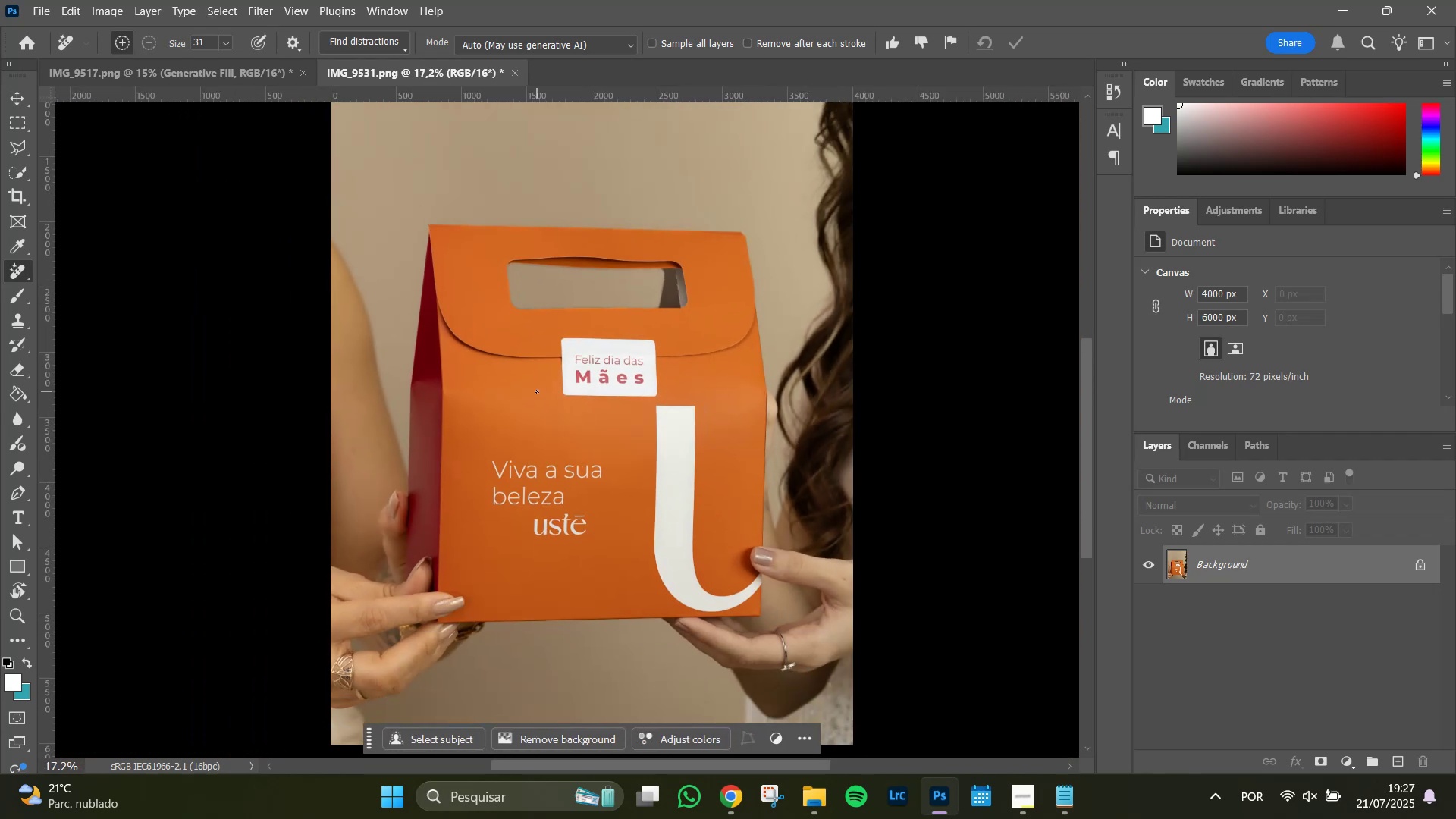 
hold_key(key=Space, duration=1.51)
 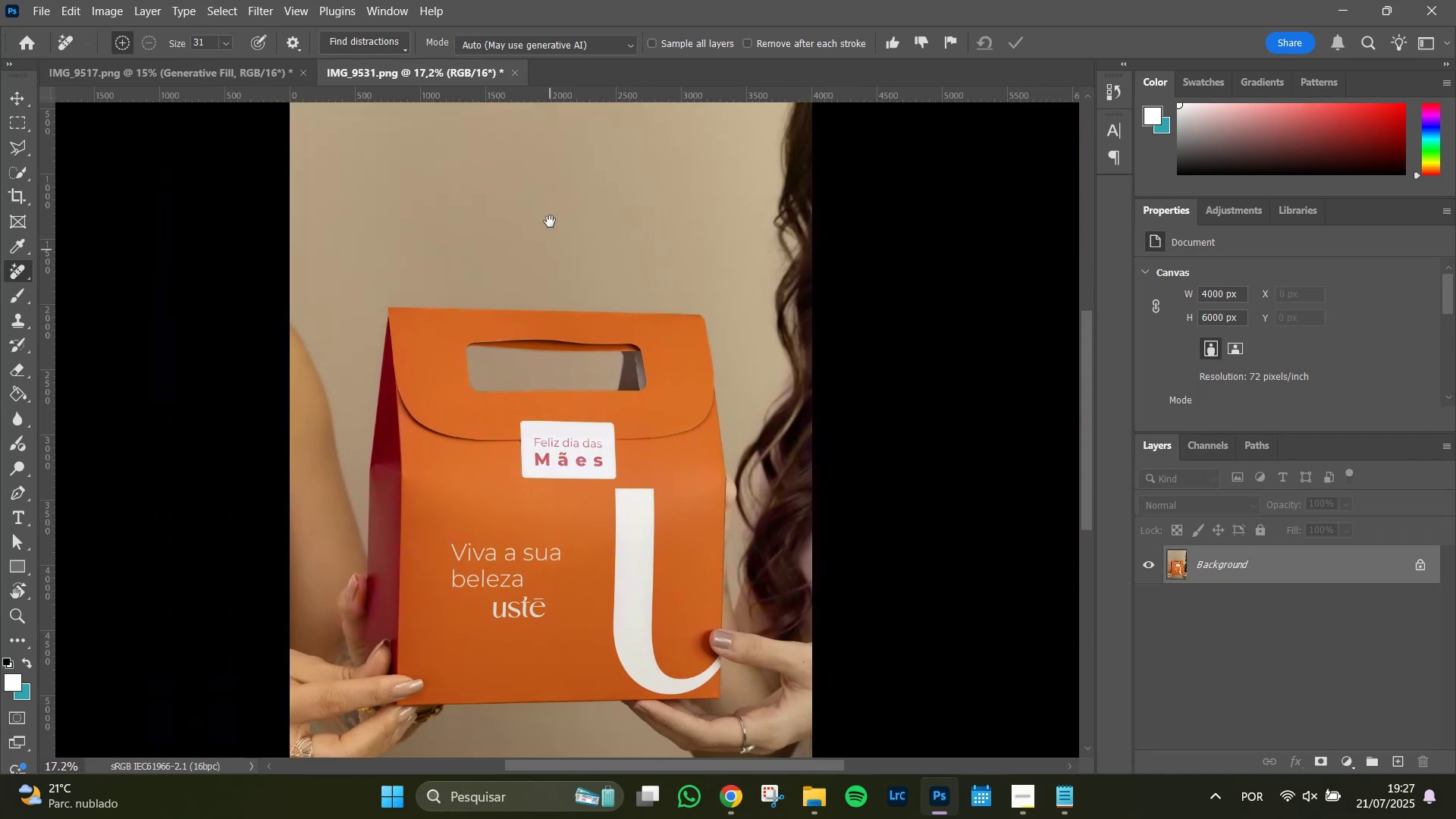 
left_click_drag(start_coordinate=[601, 243], to_coordinate=[548, 189])
 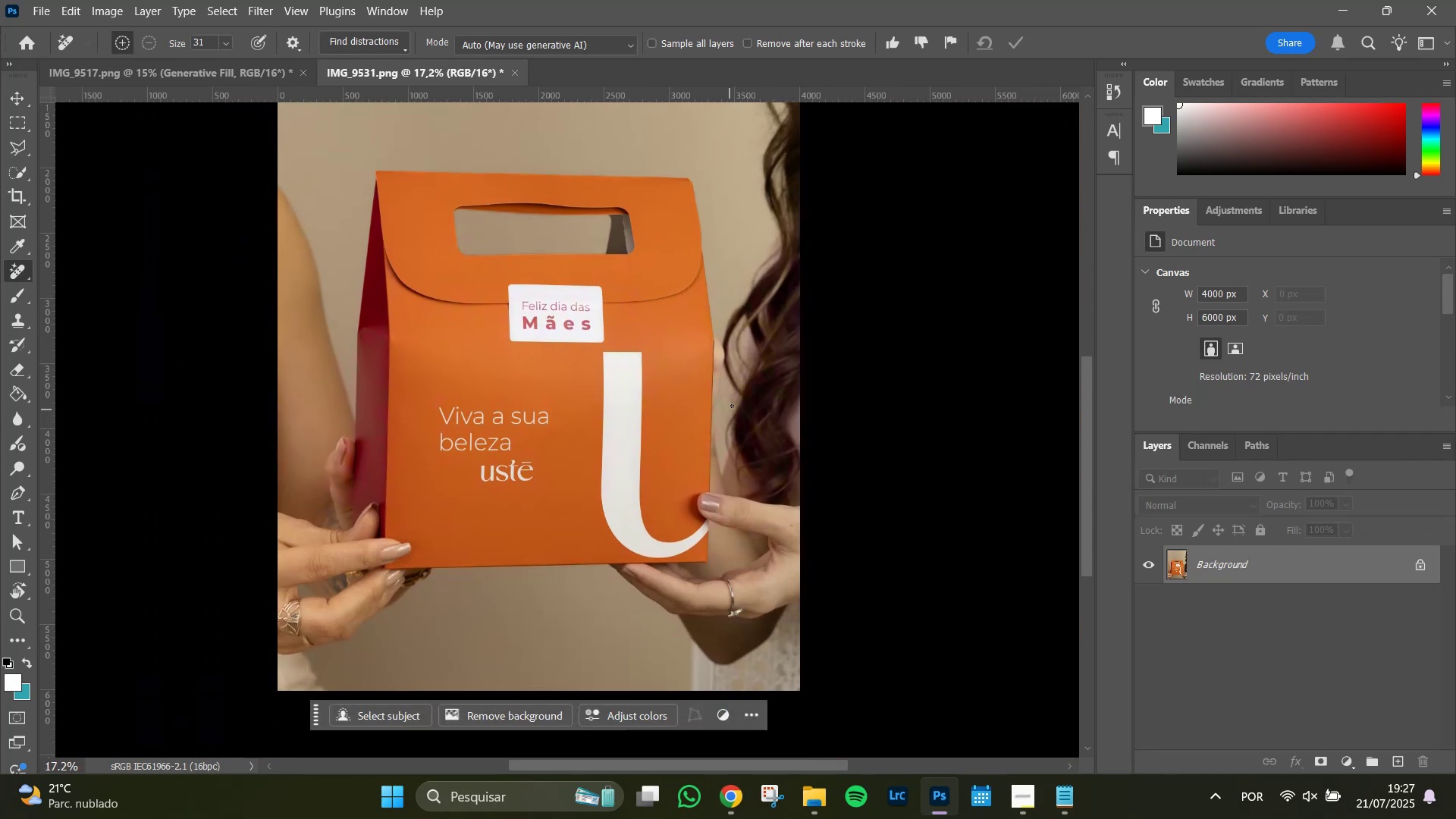 
hold_key(key=Space, duration=1.08)
 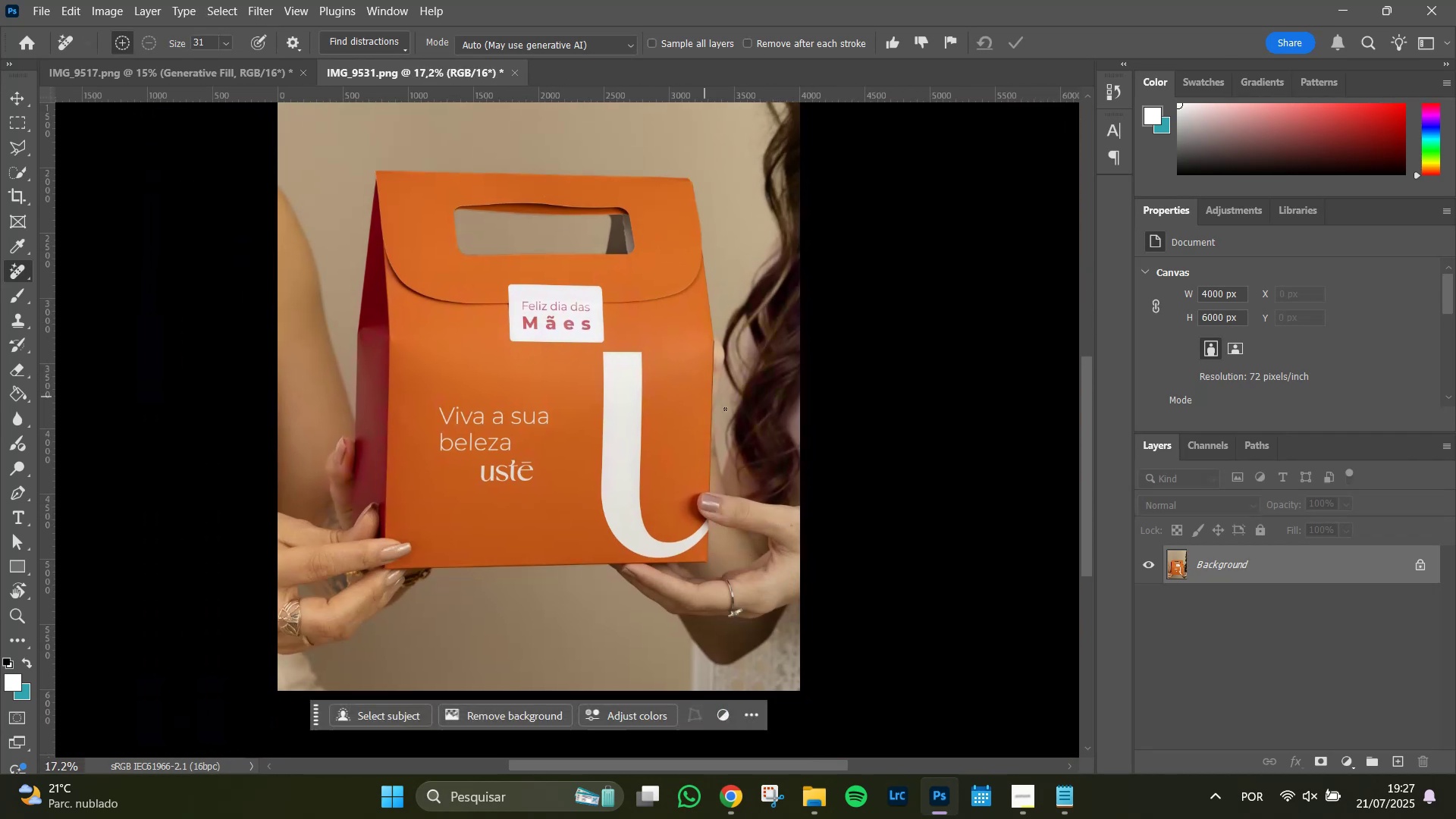 
hold_key(key=AltLeft, duration=1.23)
scroll: coordinate [787, 368], scroll_direction: up, amount: 12.0
 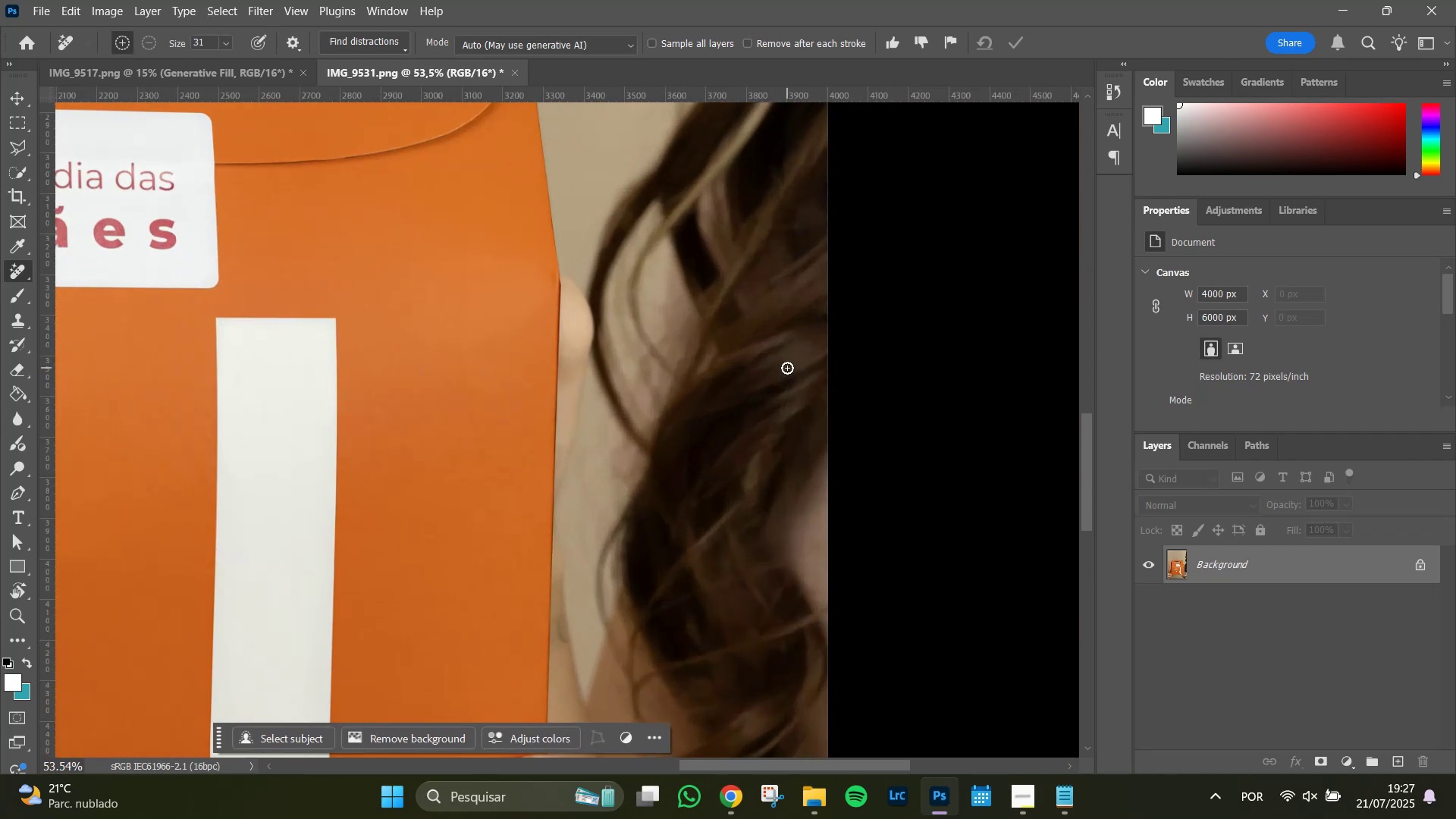 
hold_key(key=Space, duration=1.51)
 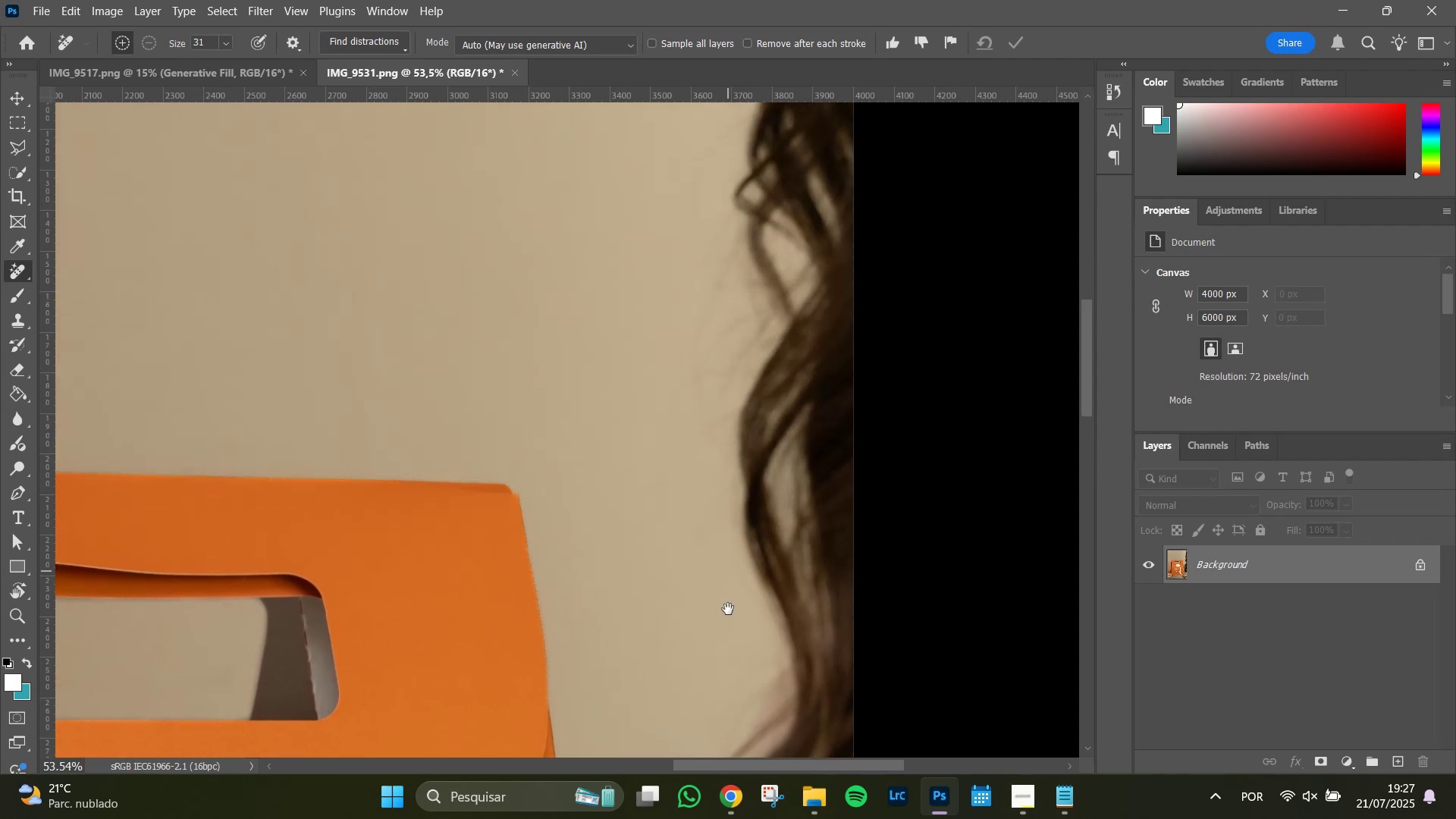 
left_click_drag(start_coordinate=[711, 308], to_coordinate=[714, 594])
 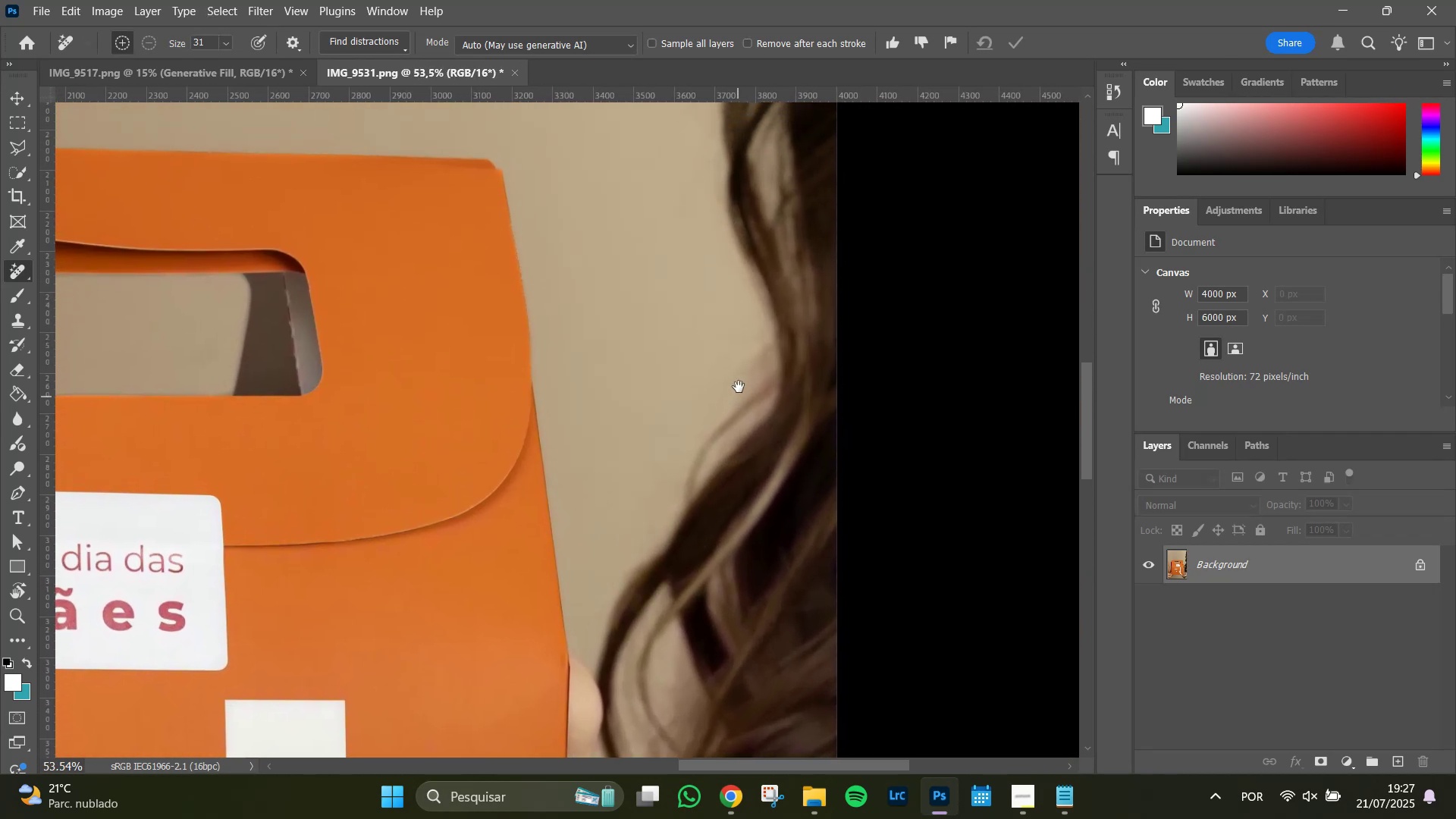 
hold_key(key=Space, duration=1.52)
 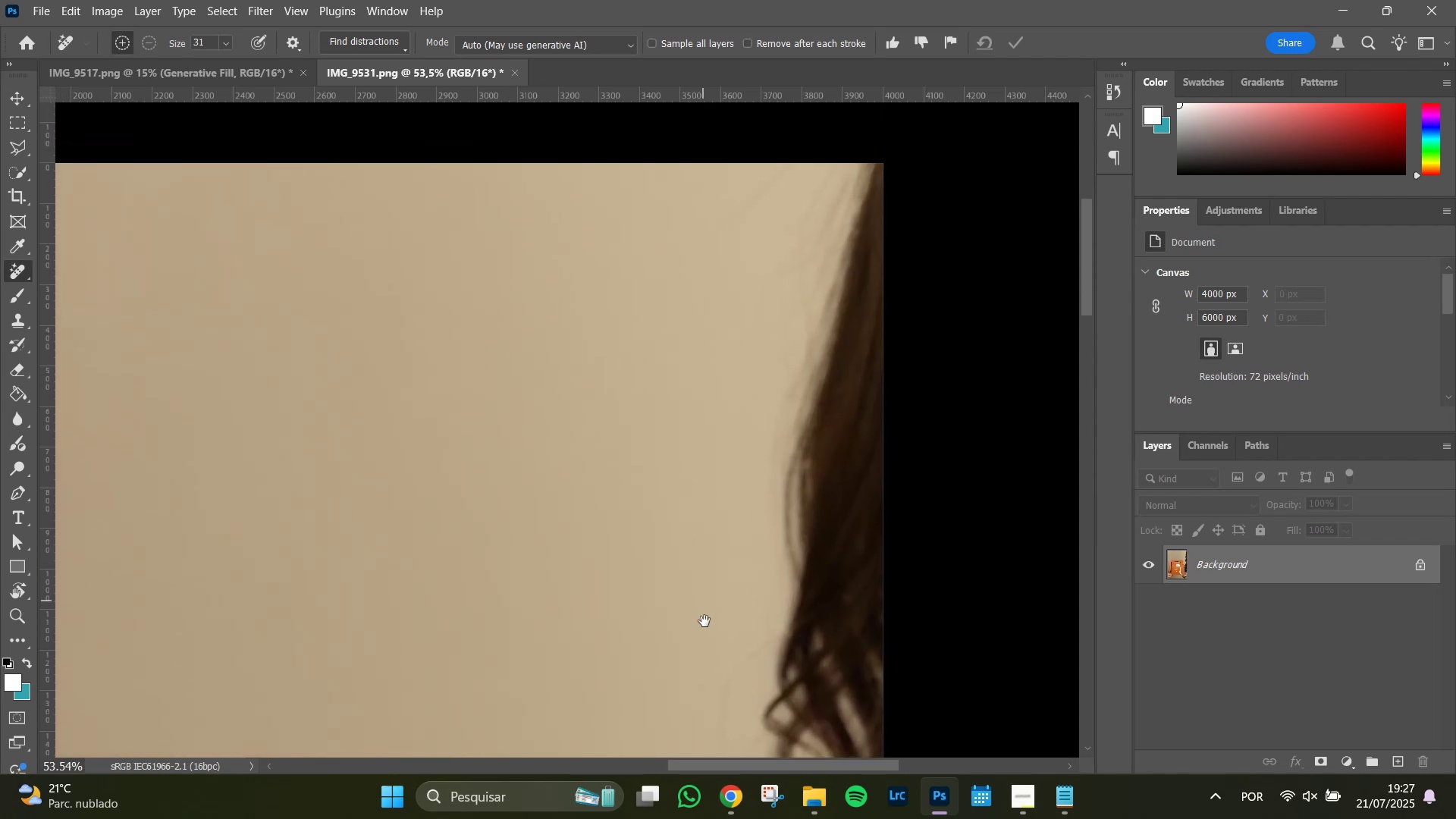 
left_click_drag(start_coordinate=[712, 245], to_coordinate=[728, 628])
 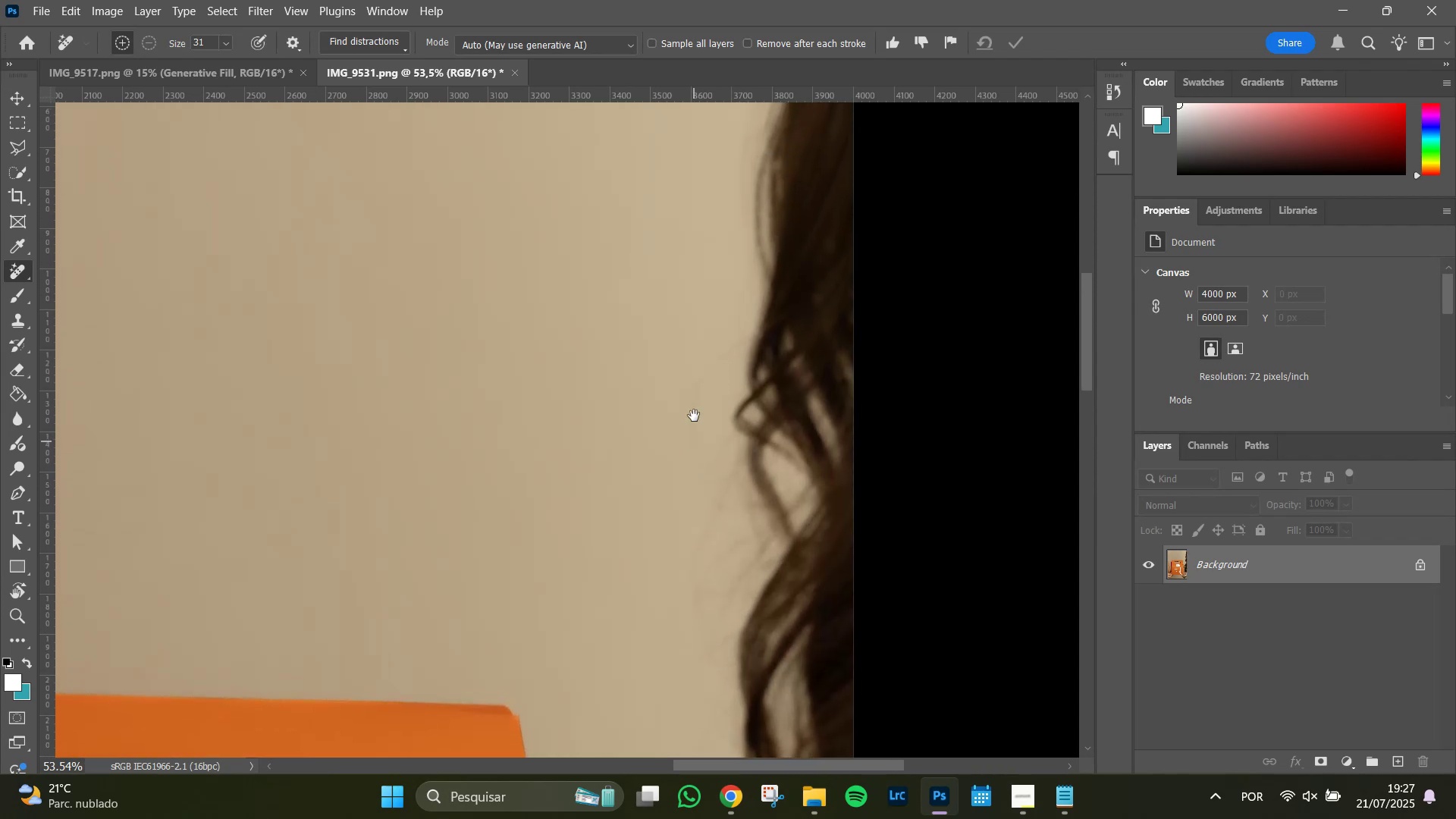 
left_click_drag(start_coordinate=[672, 312], to_coordinate=[706, 642])
 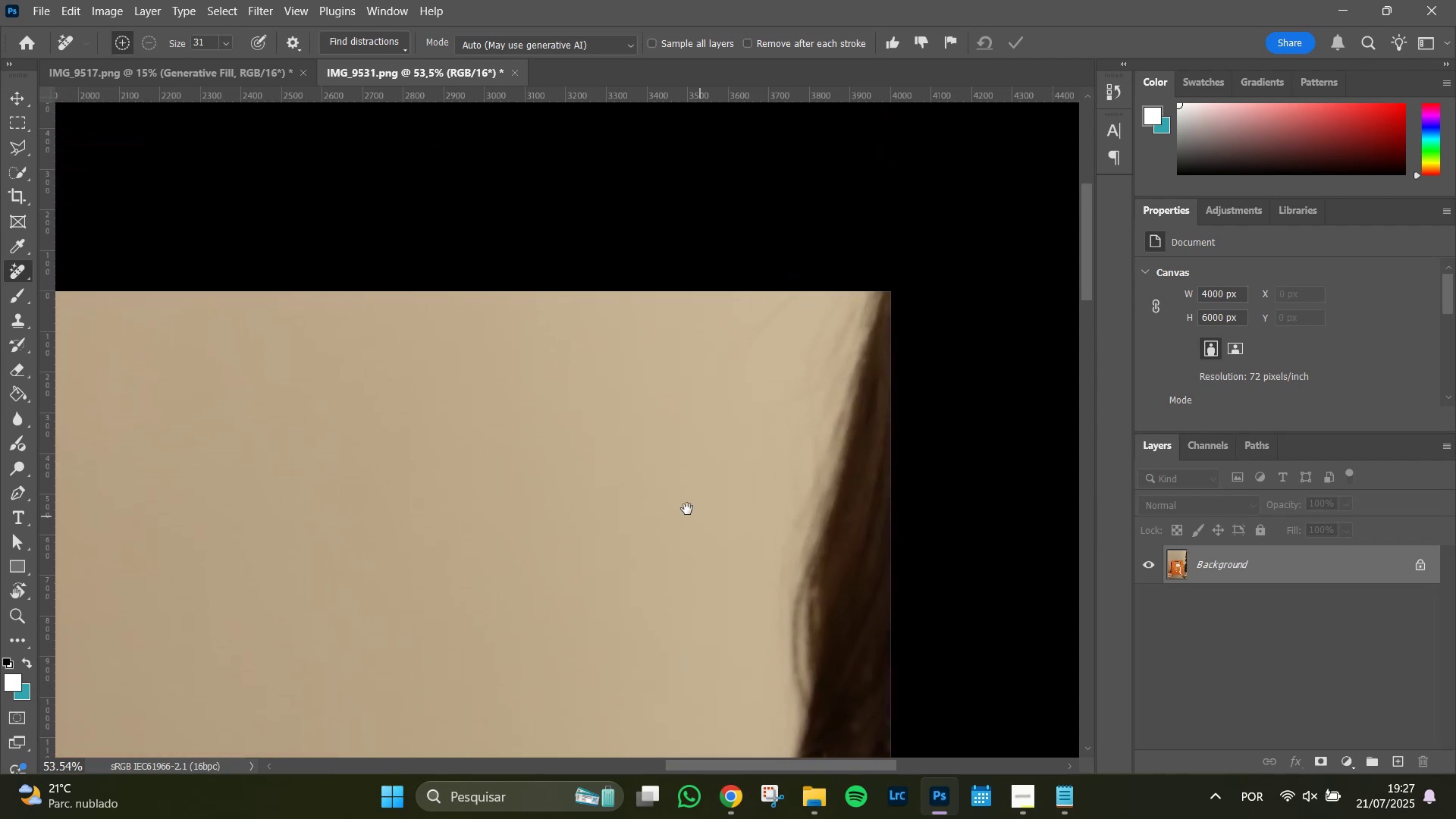 
hold_key(key=Space, duration=1.52)
 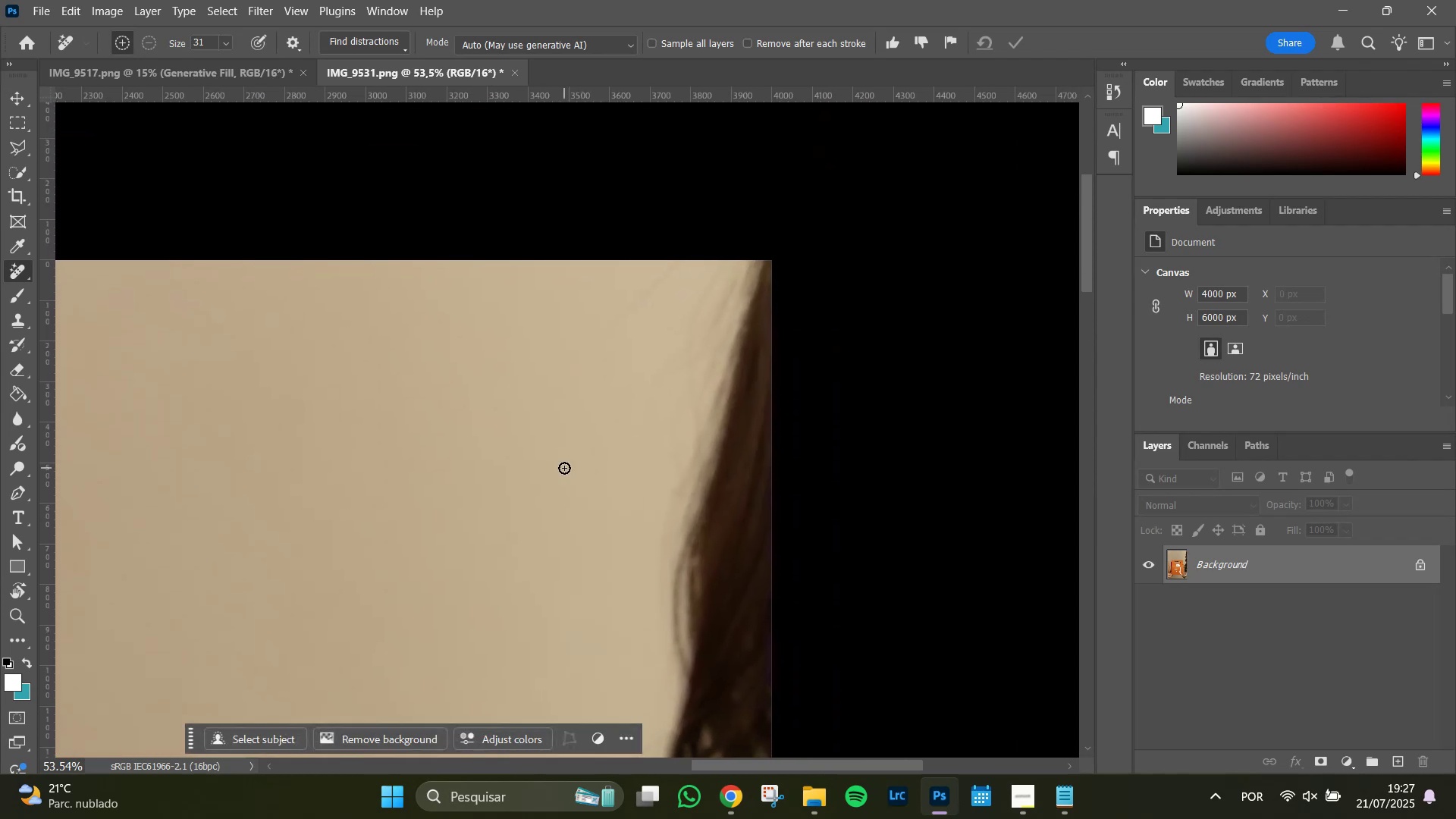 
left_click_drag(start_coordinate=[701, 518], to_coordinate=[582, 475])
 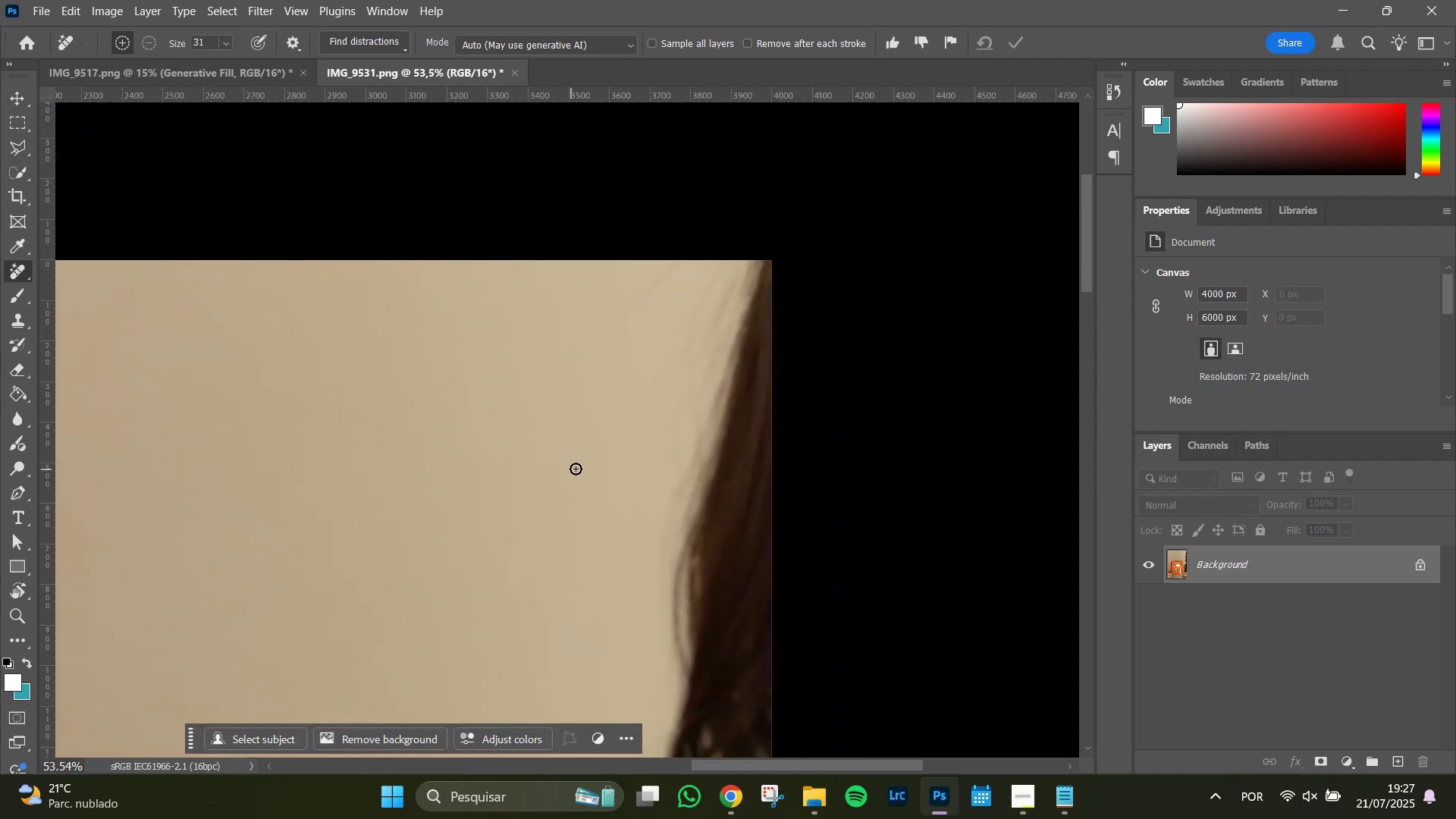 
key(Space)
 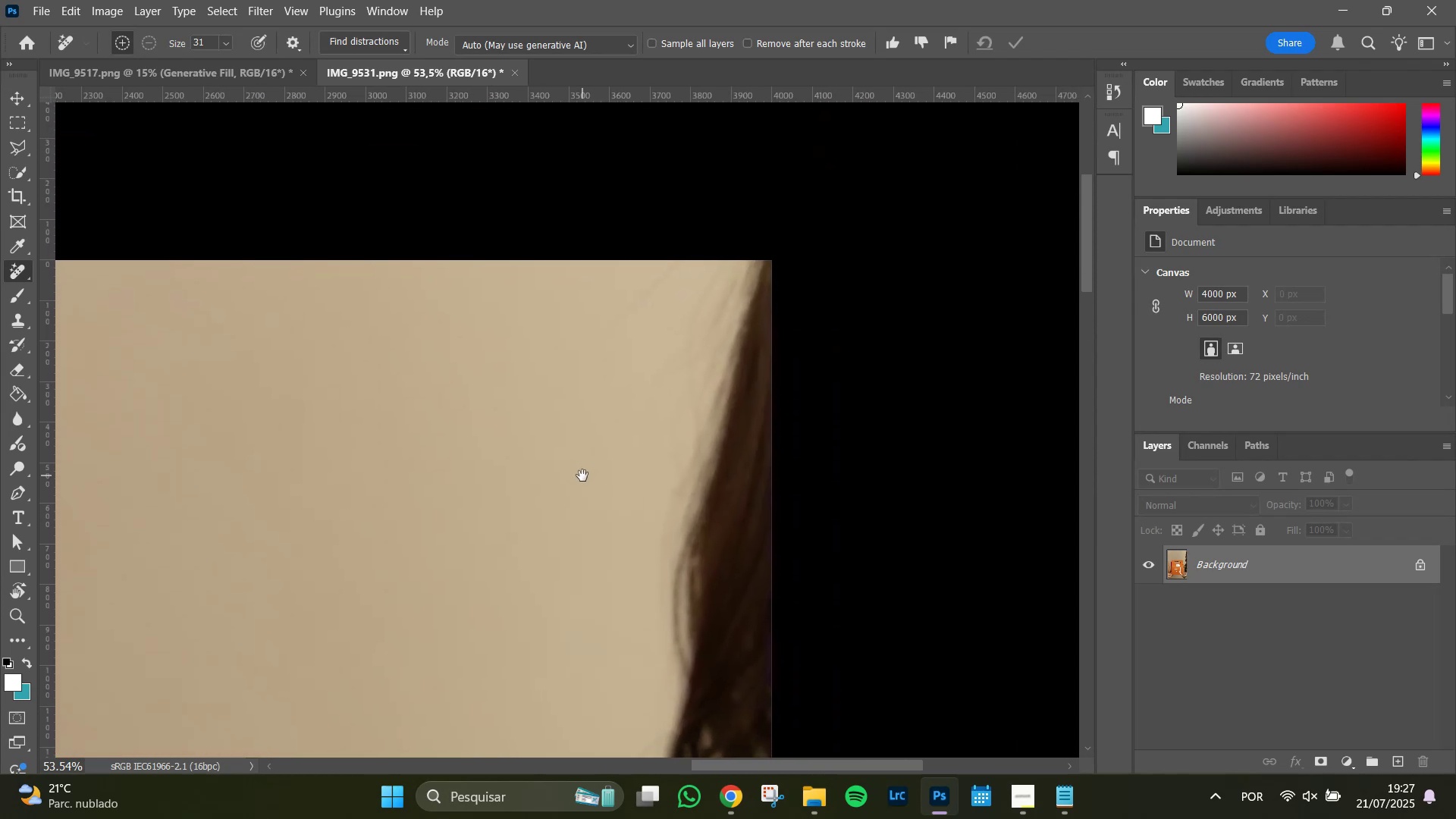 
key(Space)
 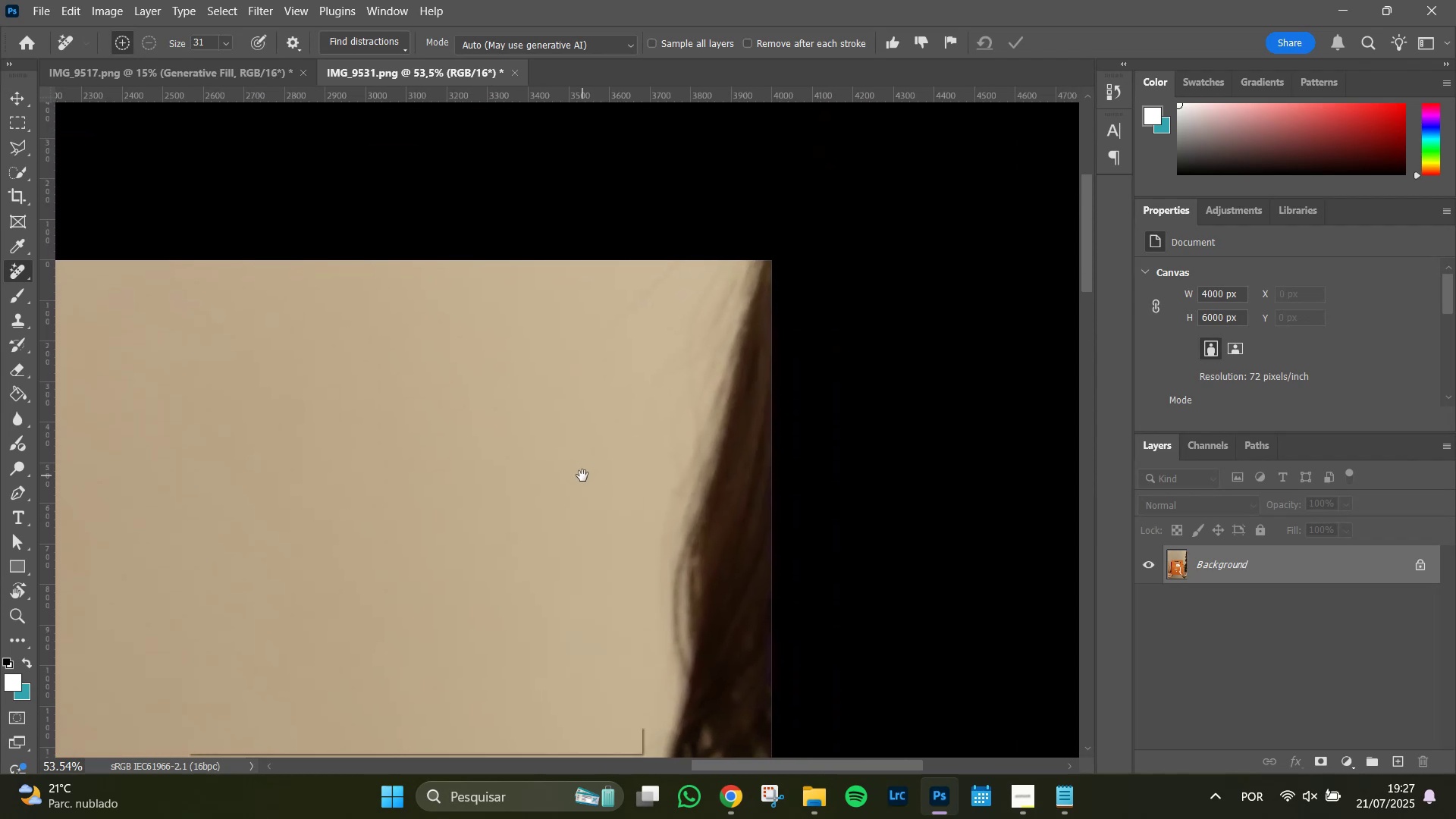 
key(Space)
 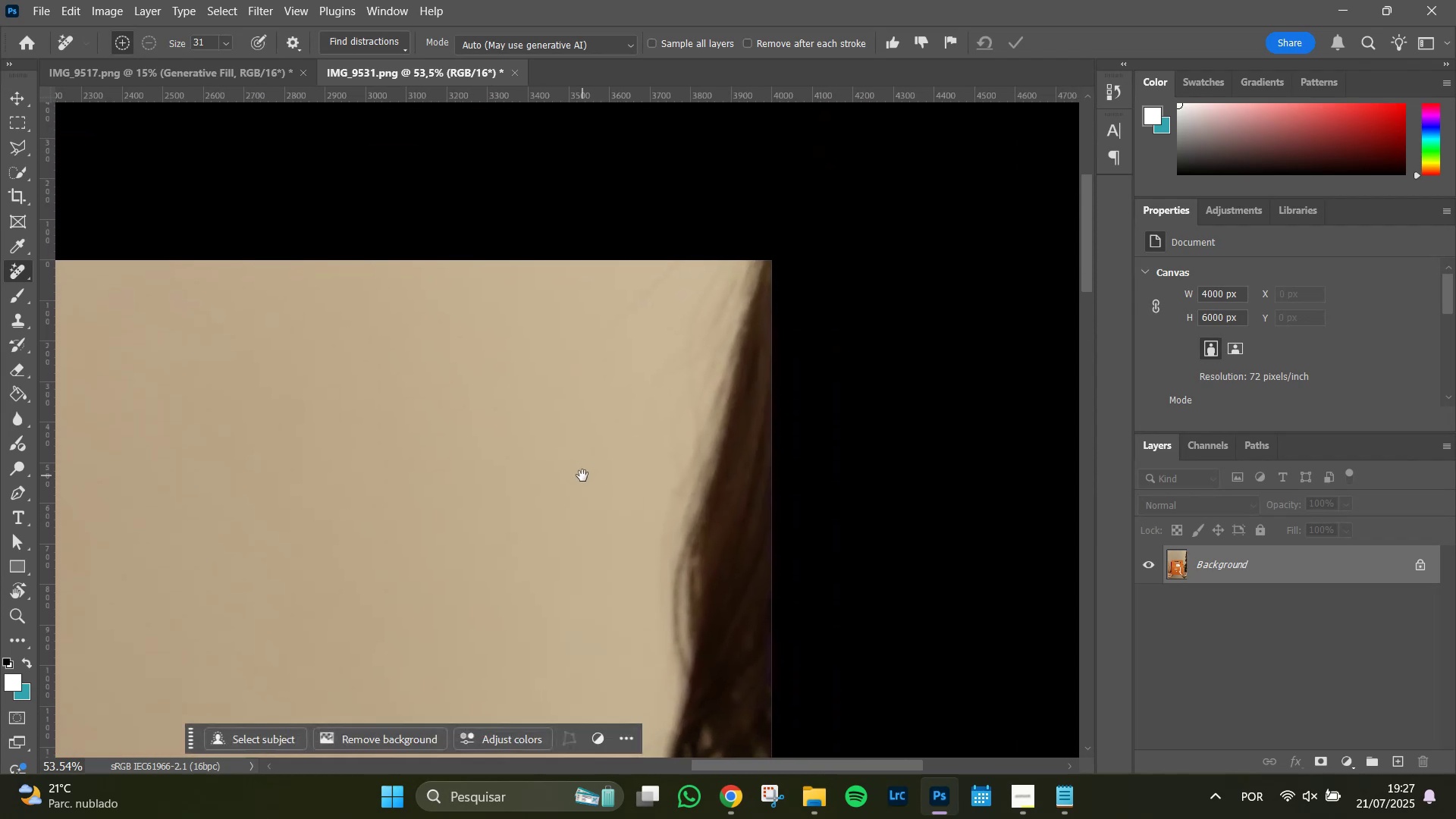 
key(Space)
 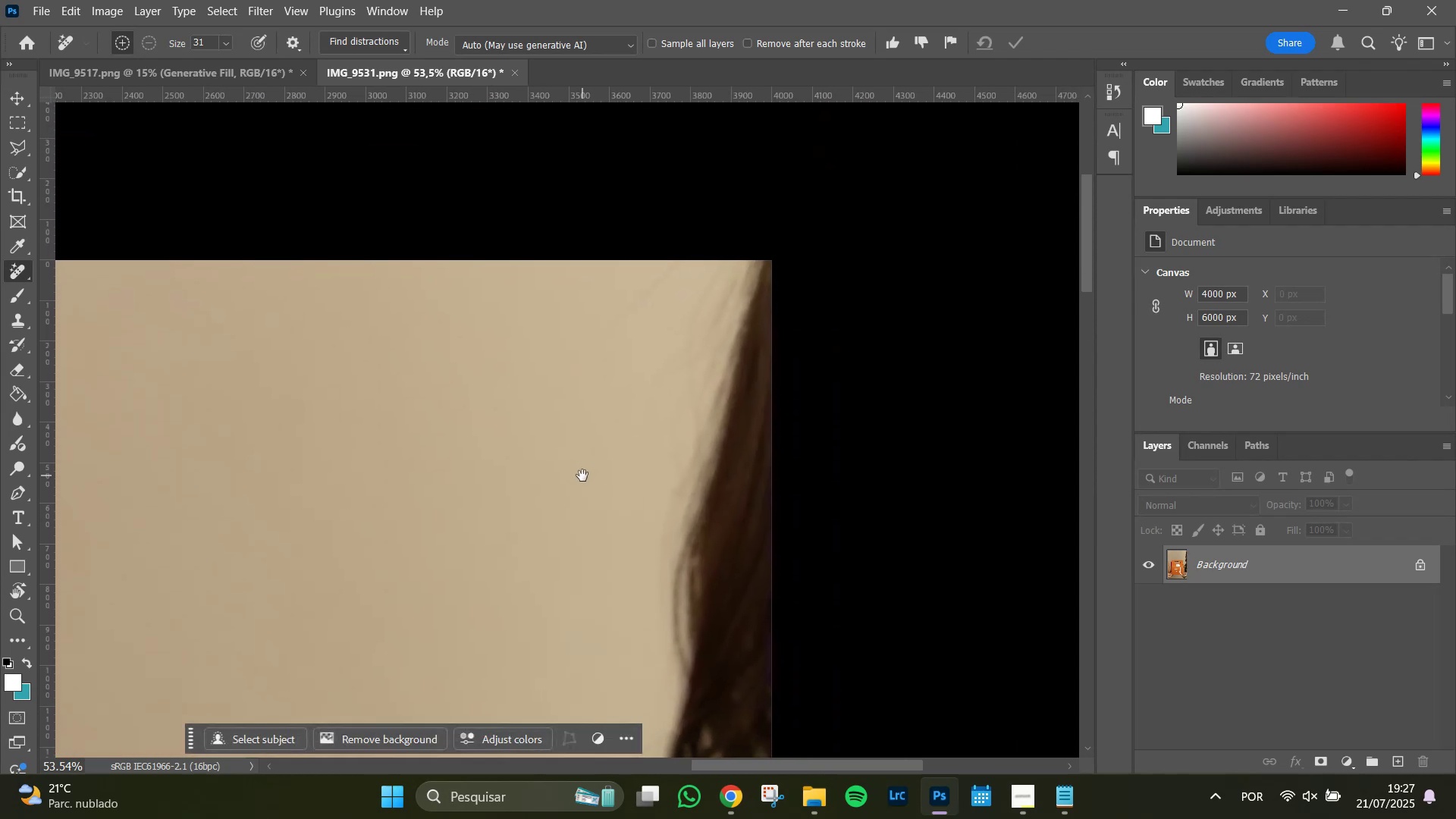 
key(Space)
 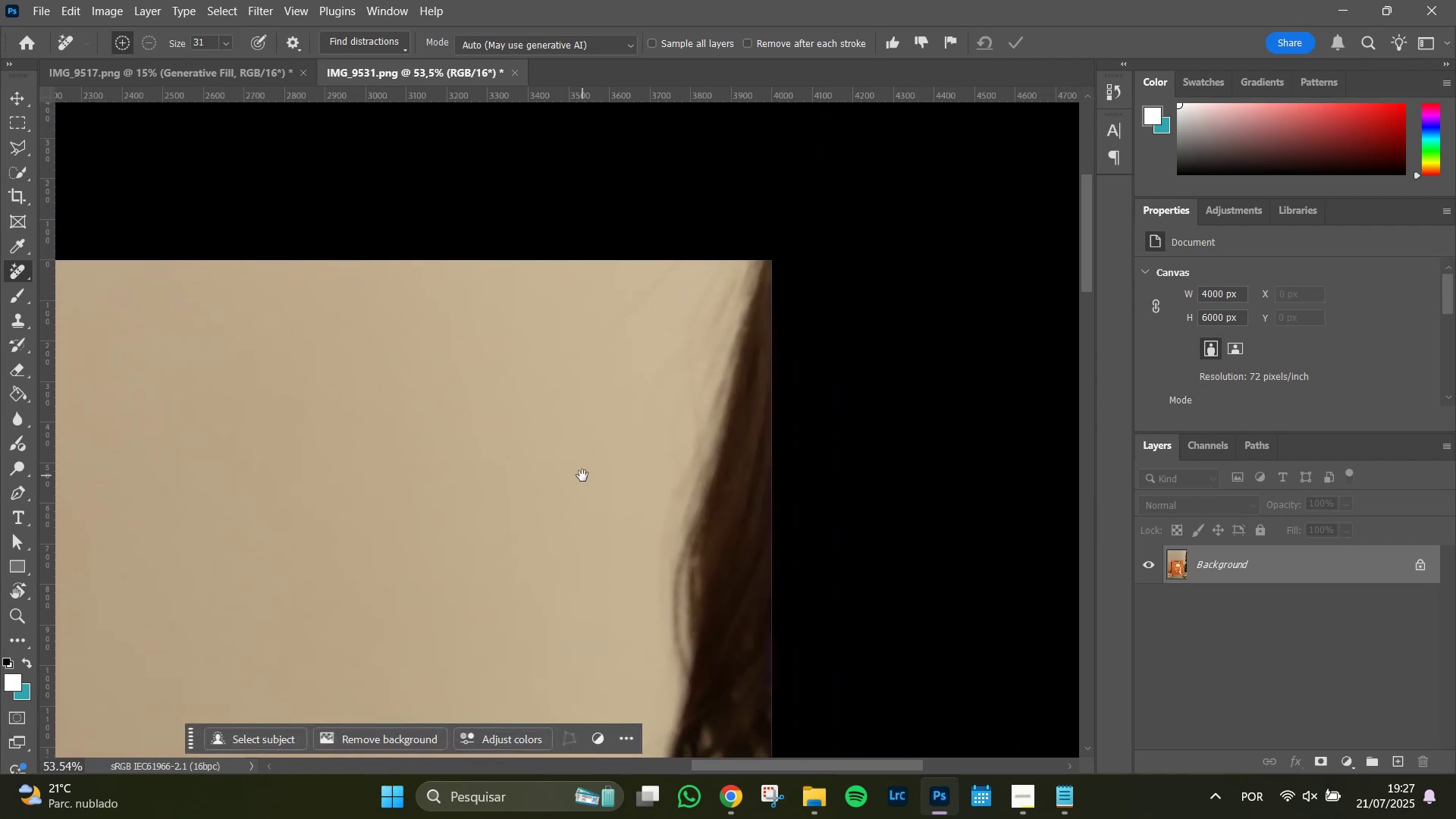 
key(Space)
 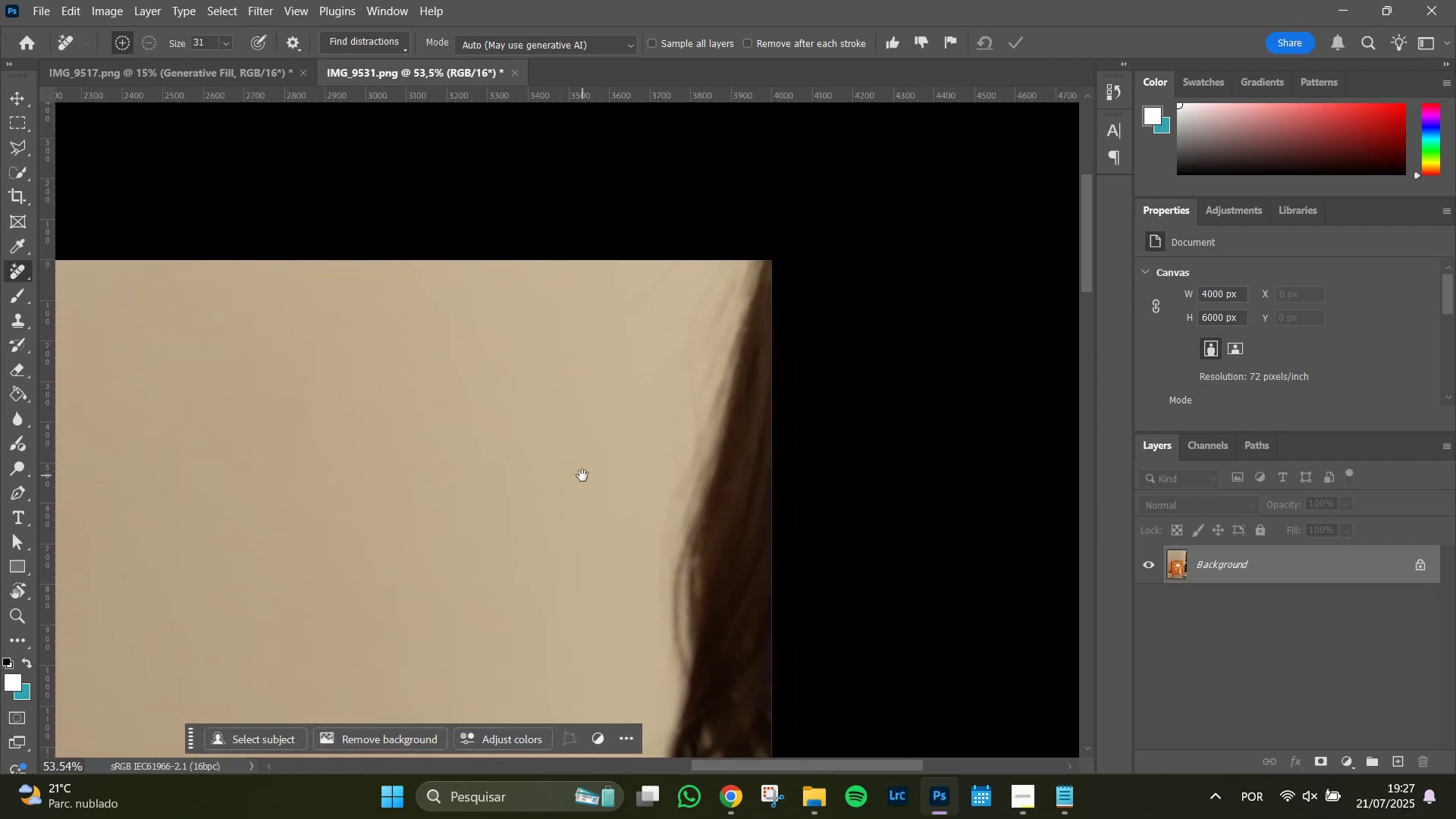 
key(Space)
 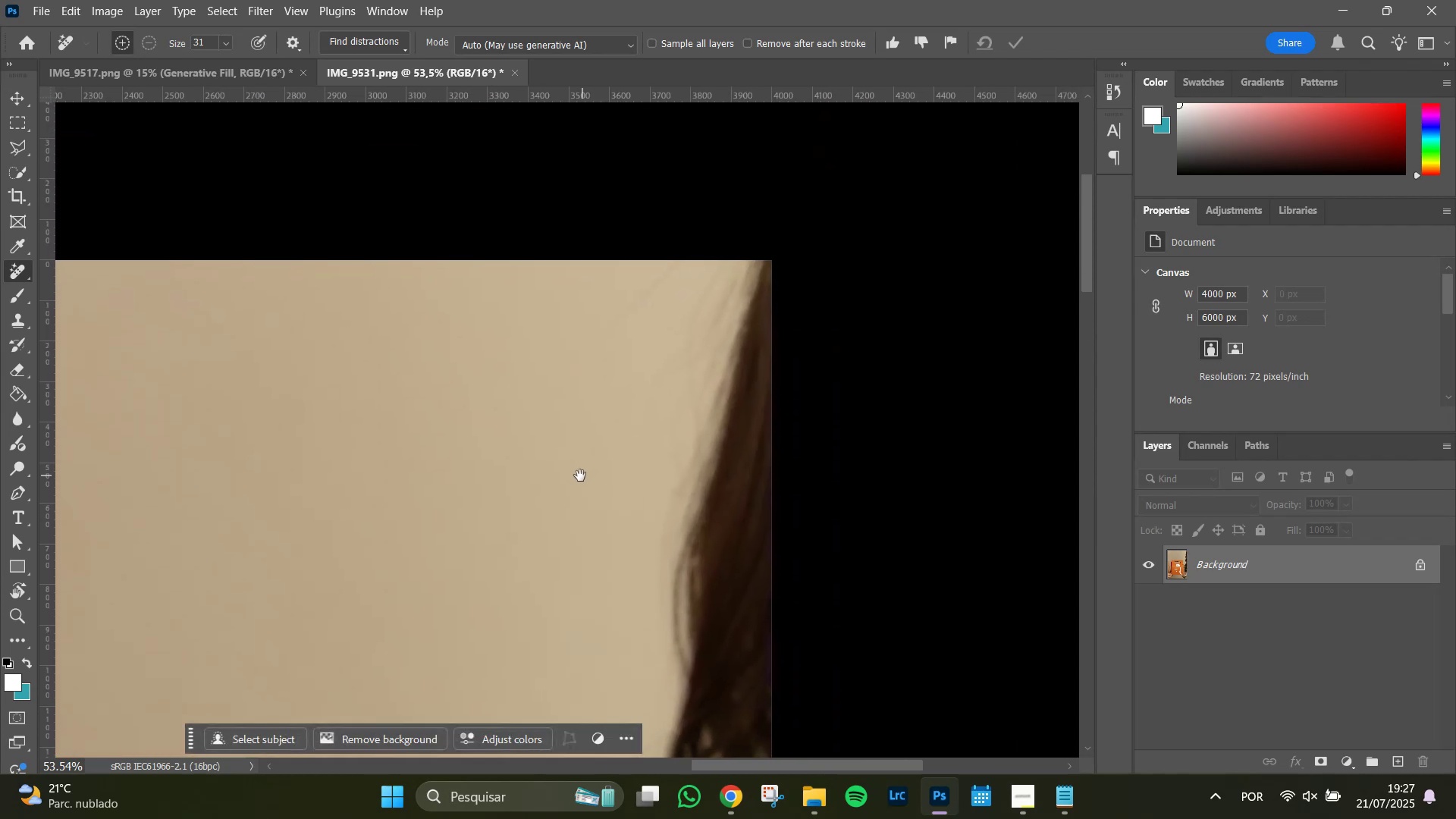 
key(Space)
 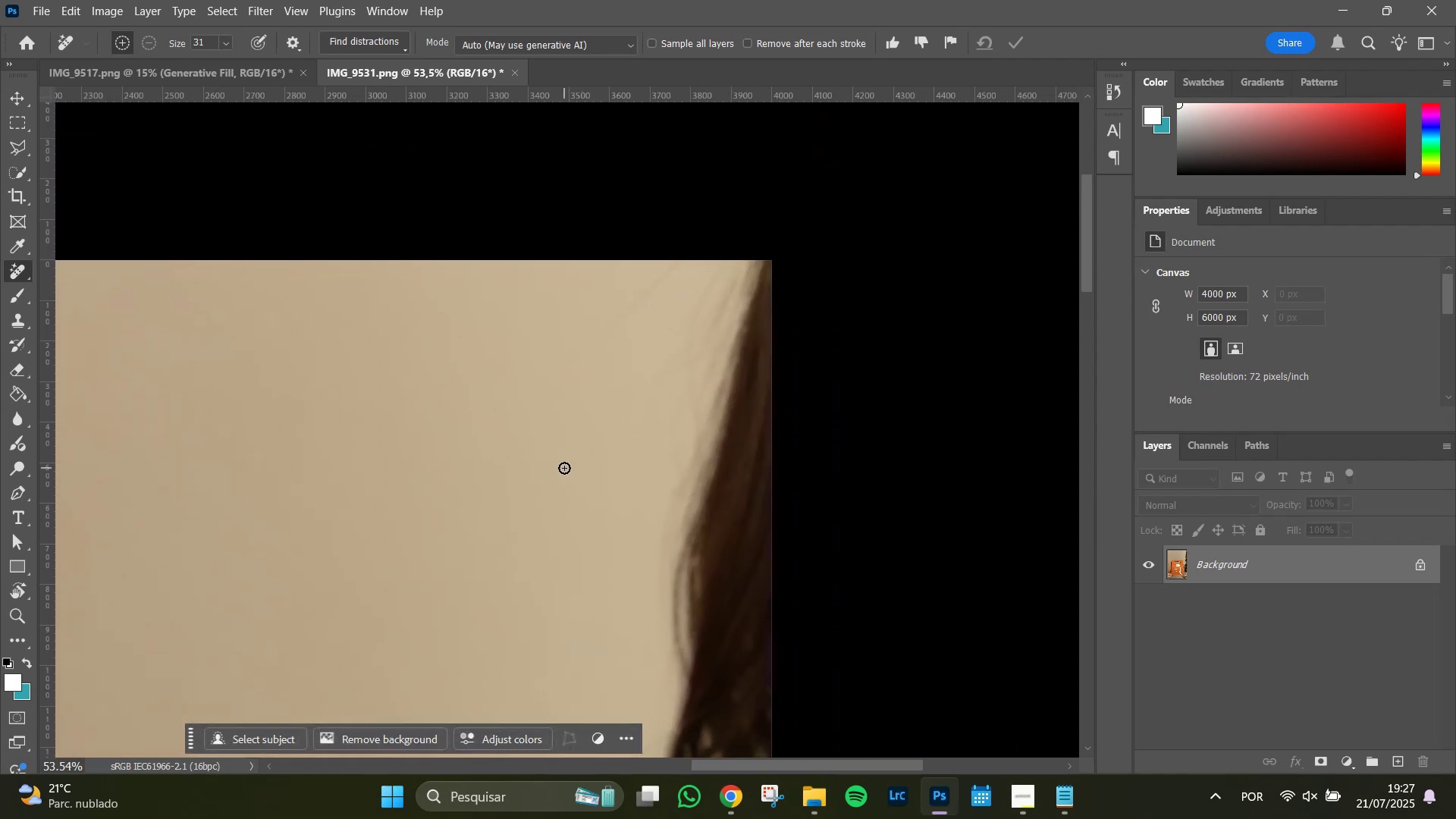 
key(Space)
 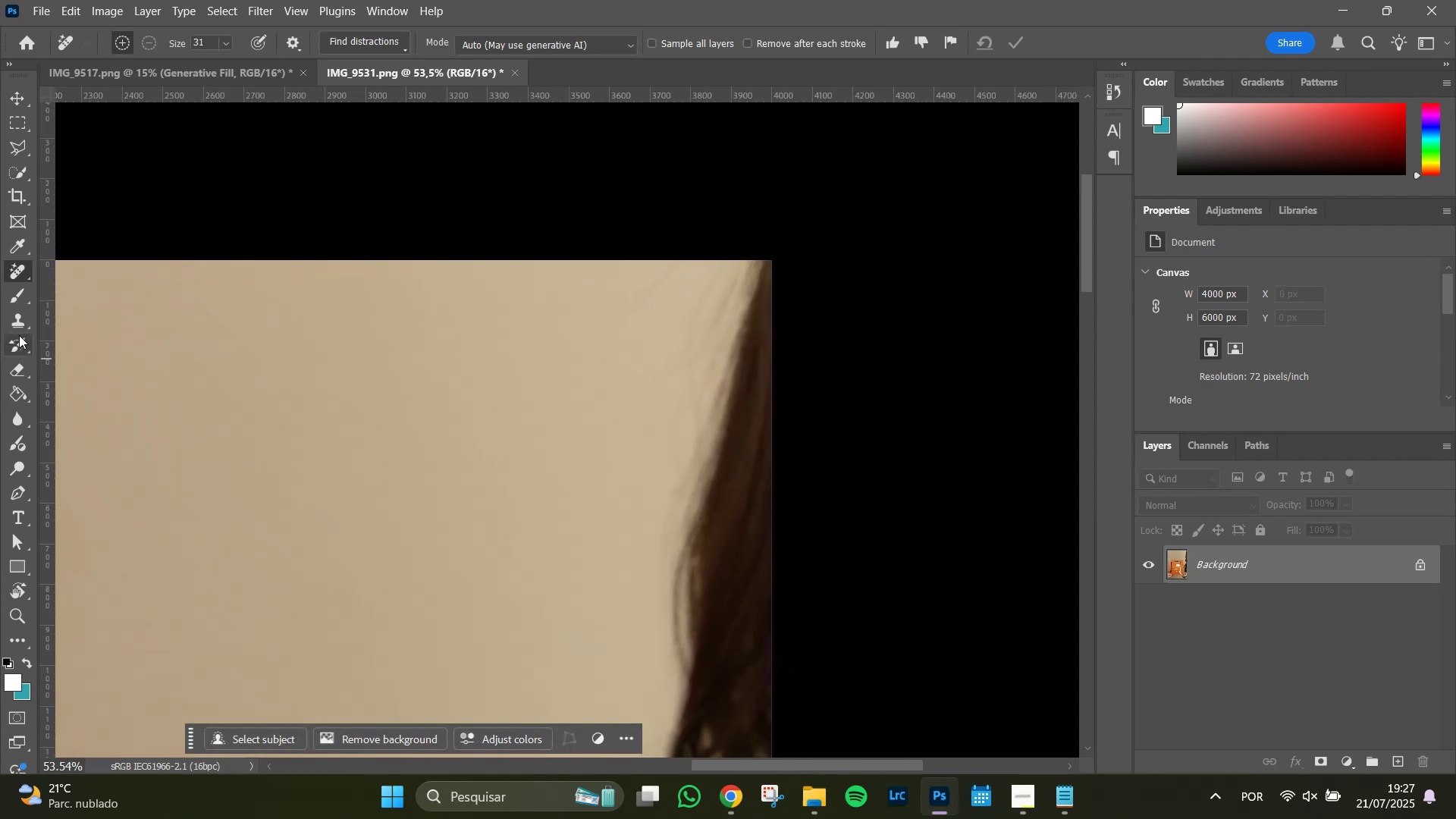 
left_click([19, 319])
 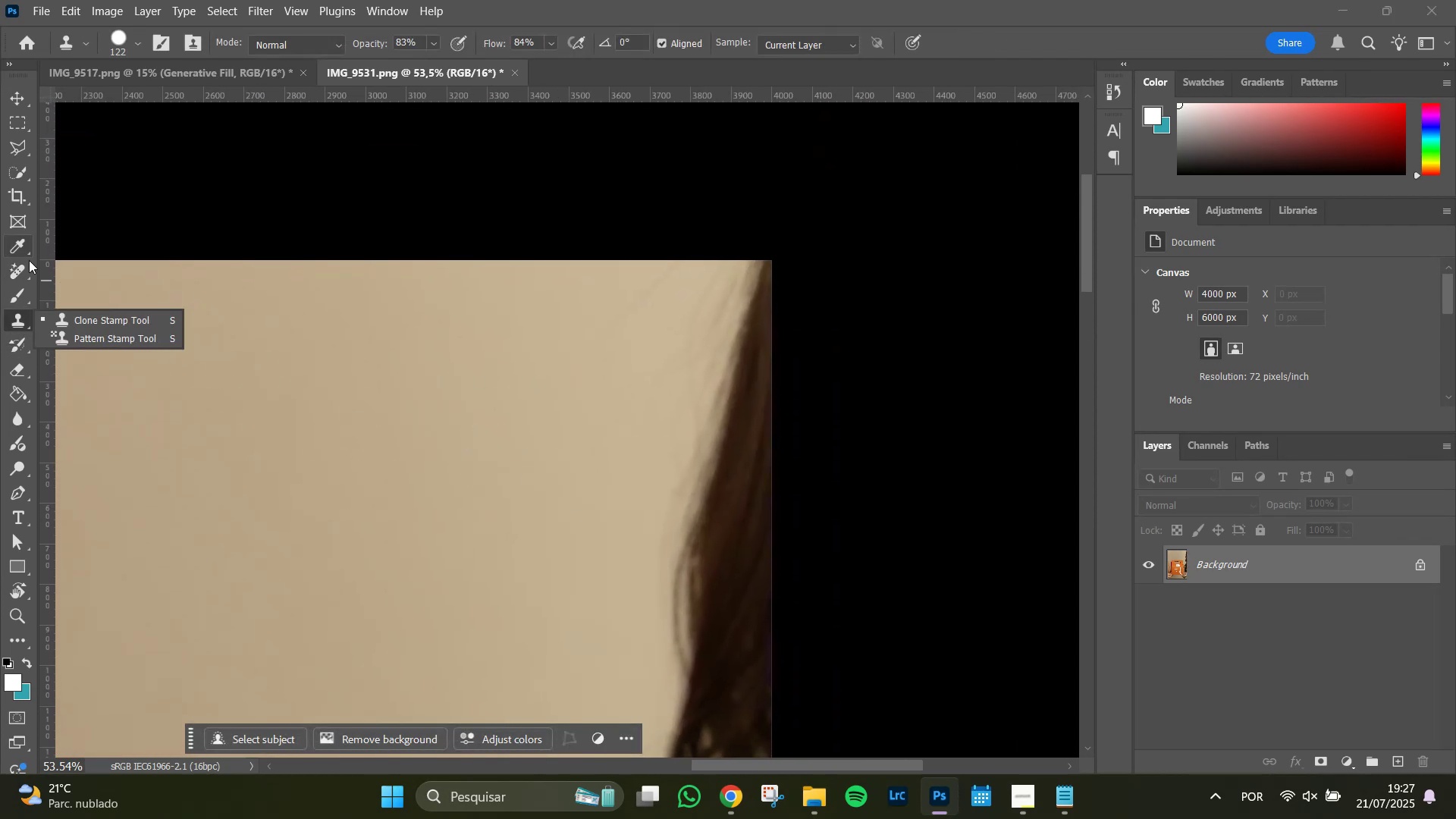 
double_click([17, 325])
 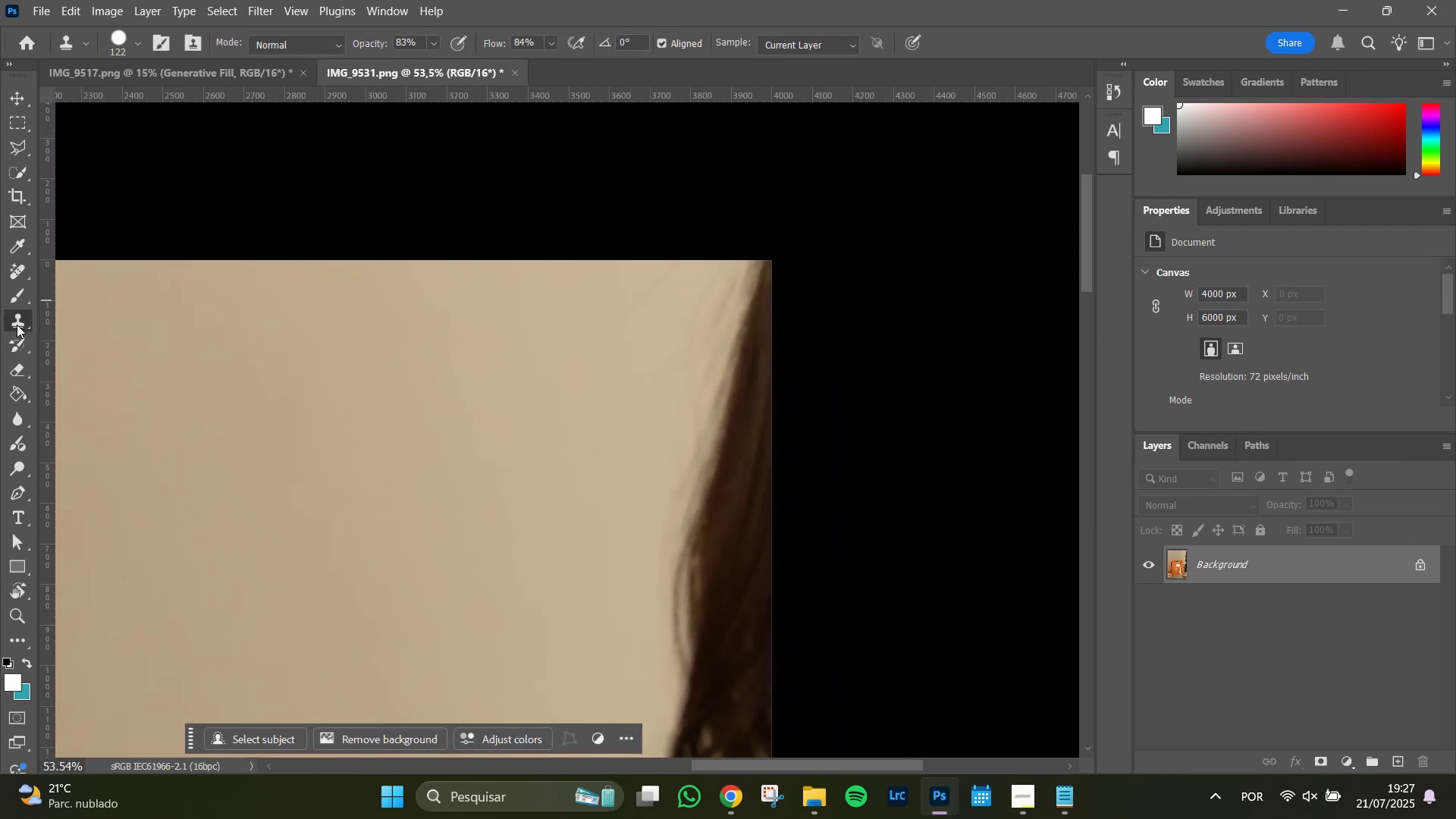 
left_click([17, 325])
 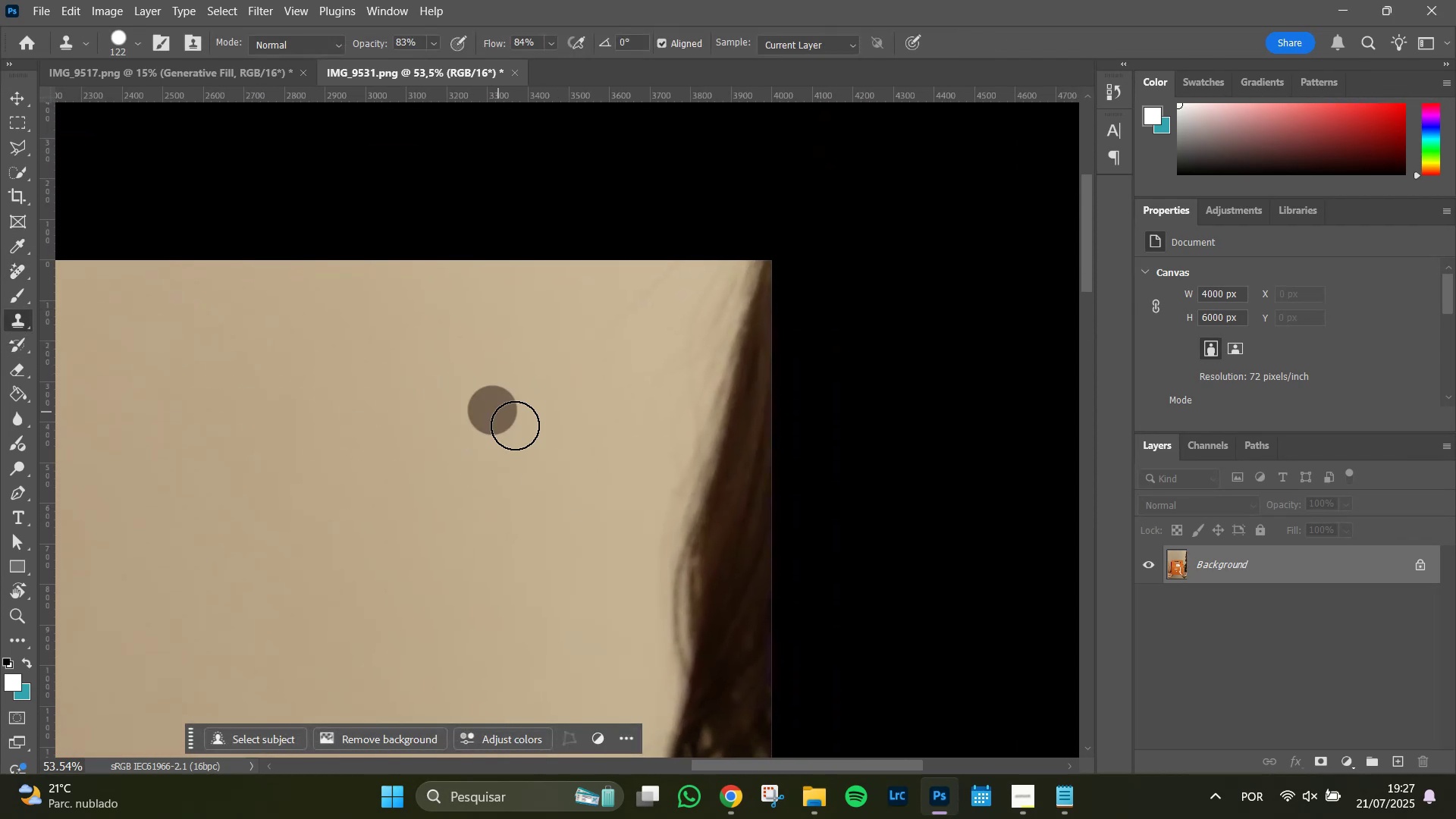 
hold_key(key=AltLeft, duration=1.51)
 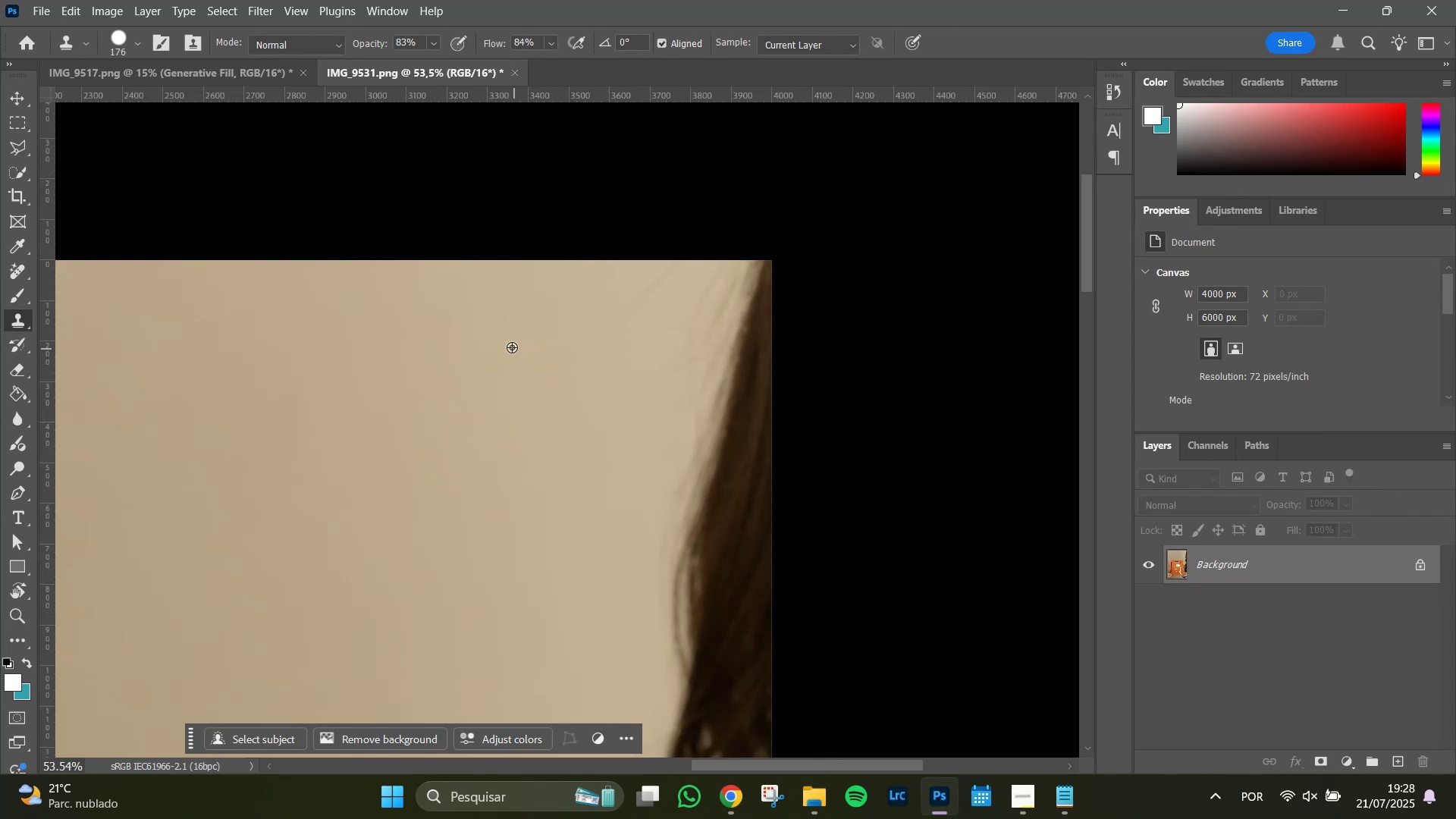 
hold_key(key=AltLeft, duration=1.28)
left_click([529, 338])
 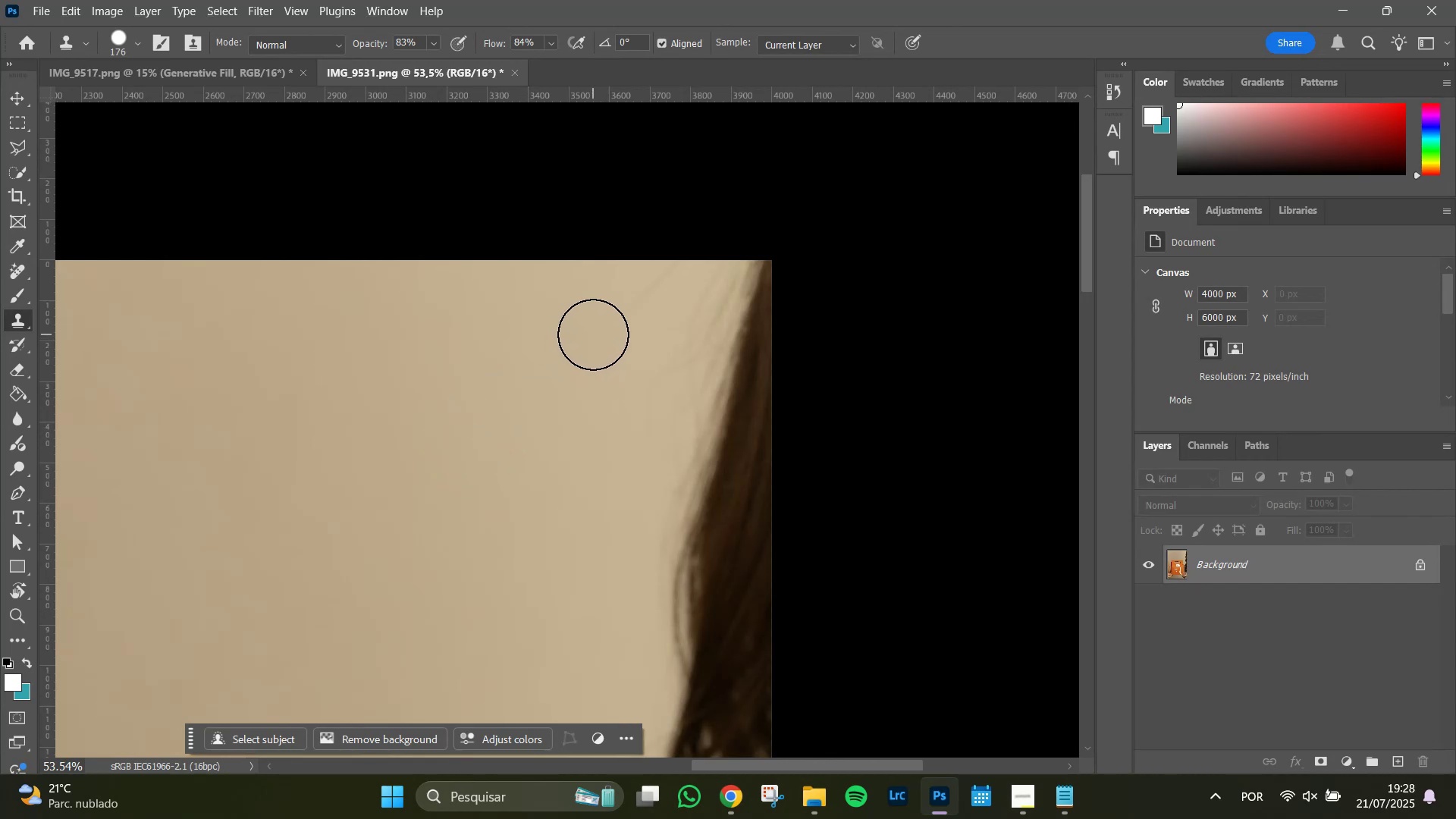 
hold_key(key=AltLeft, duration=1.51)
left_click([532, 342])
 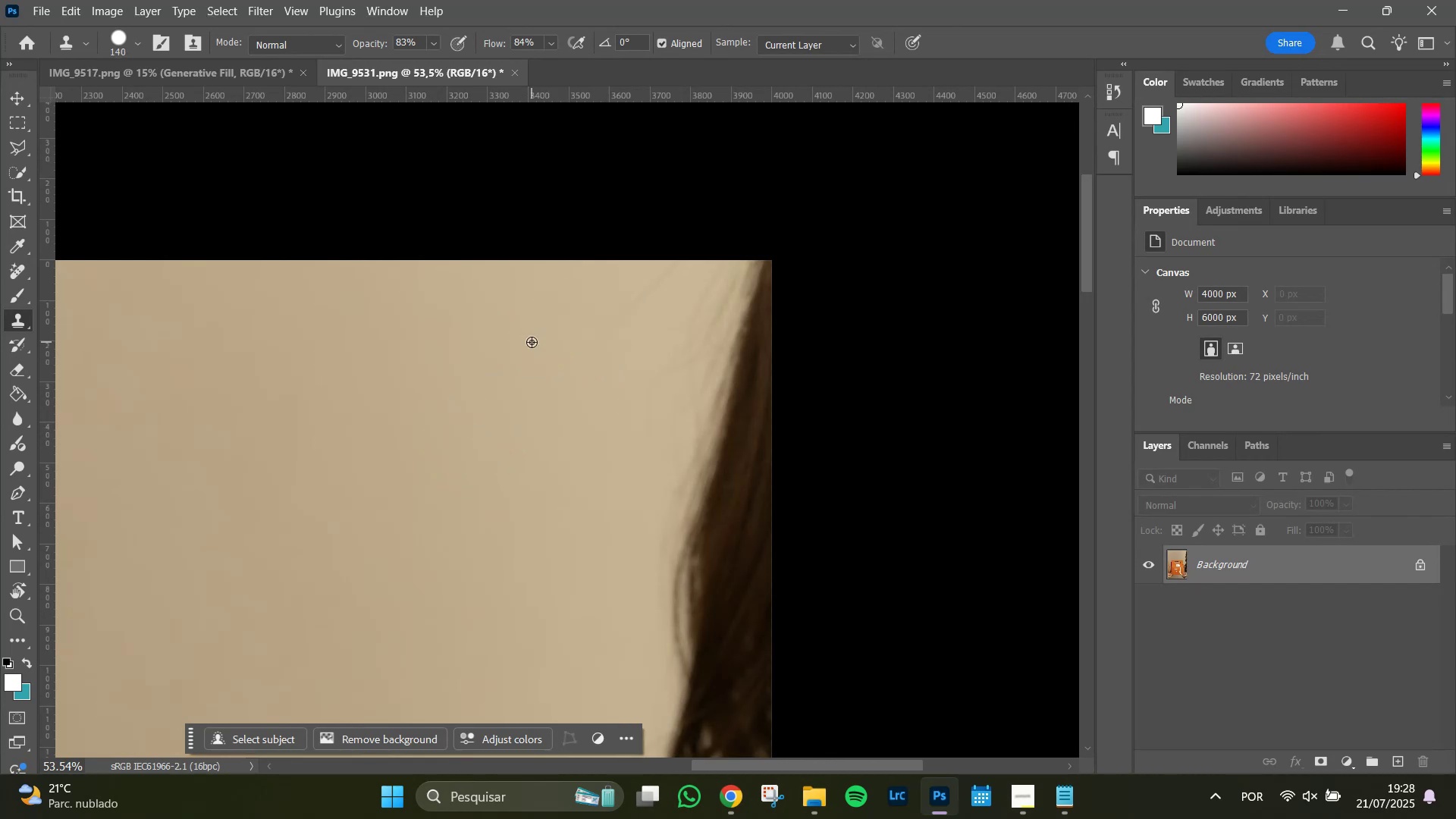 
key(Alt+AltLeft)
 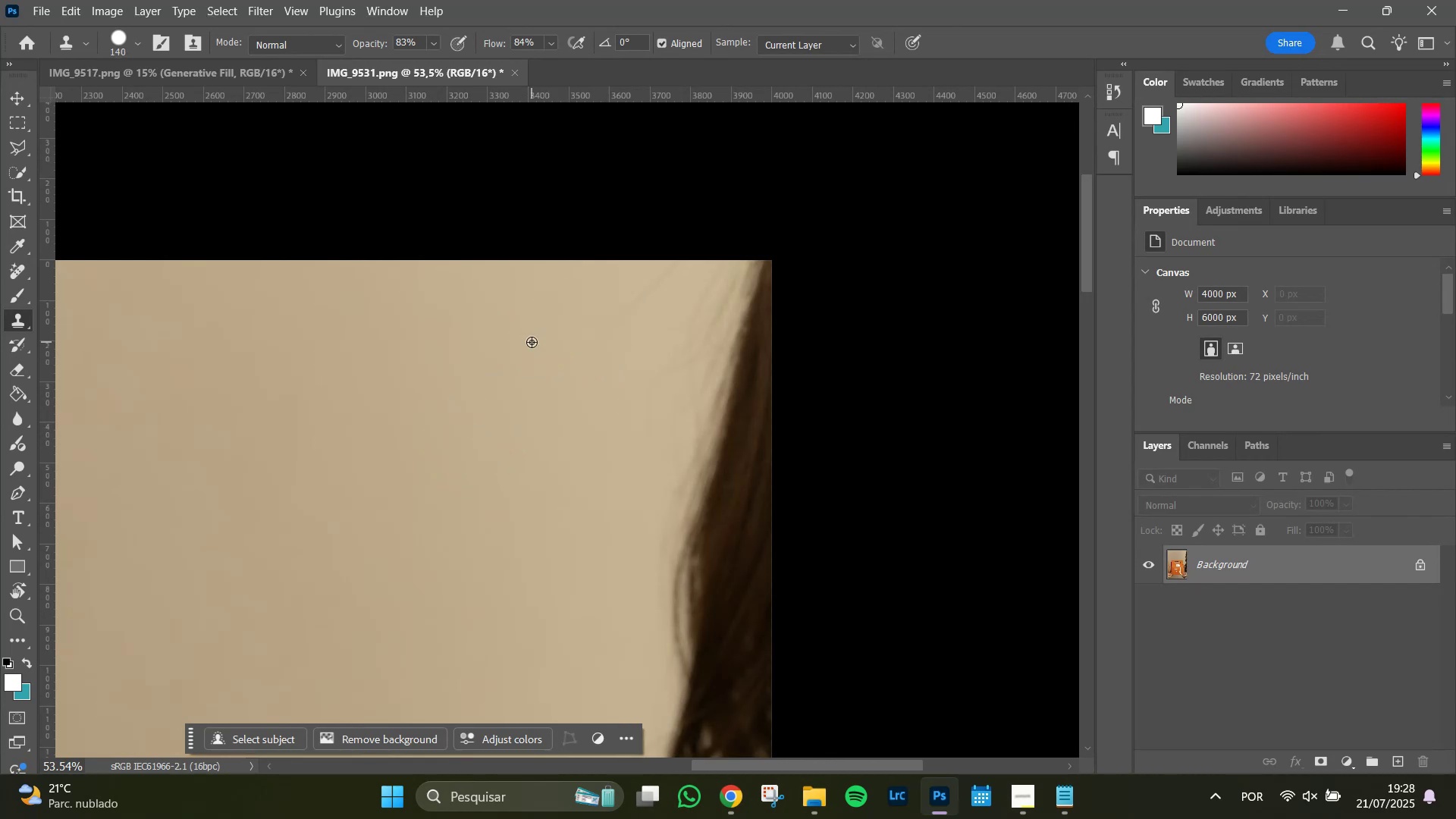 
key(Alt+AltLeft)
 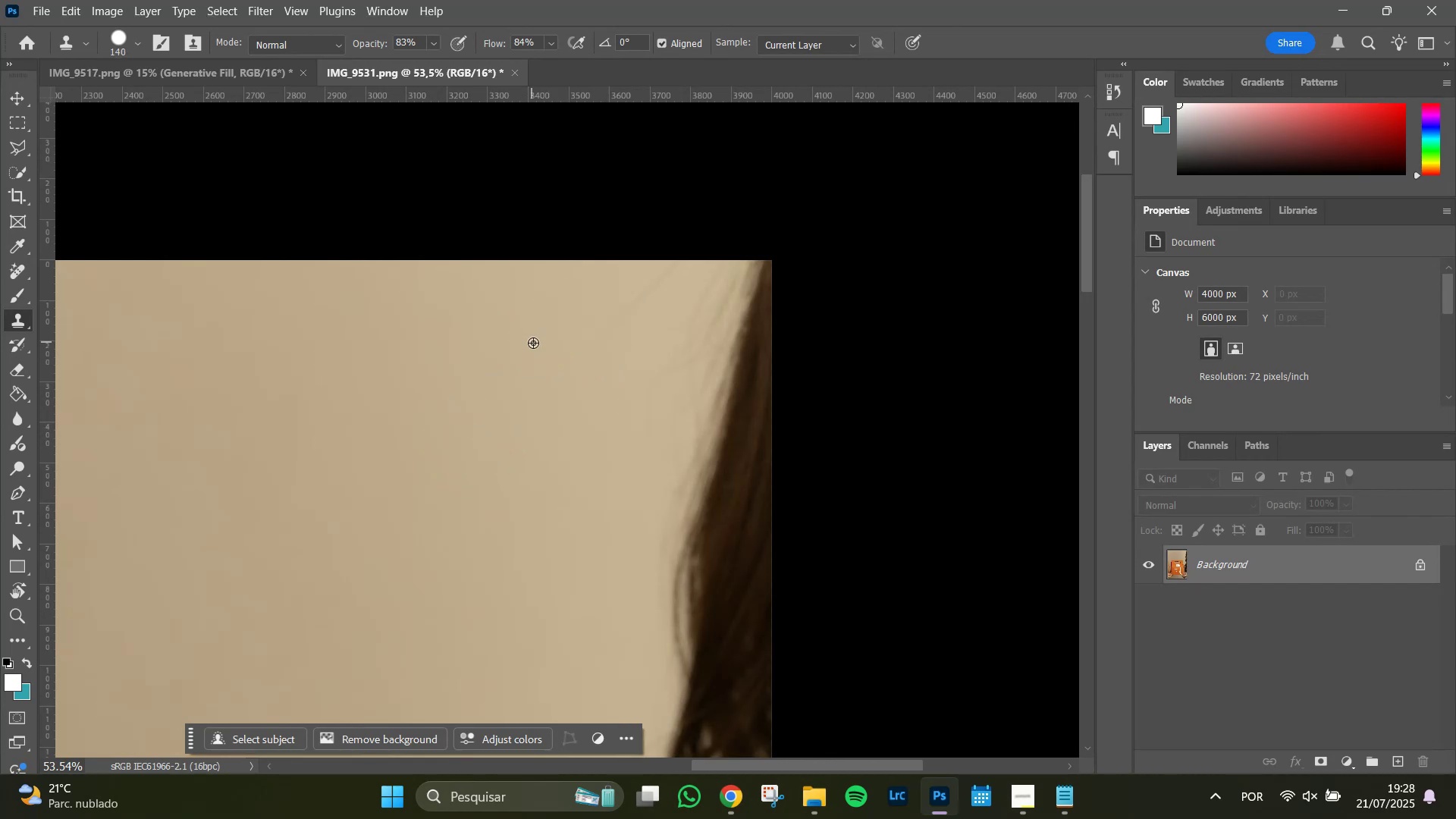 
key(Alt+AltLeft)
 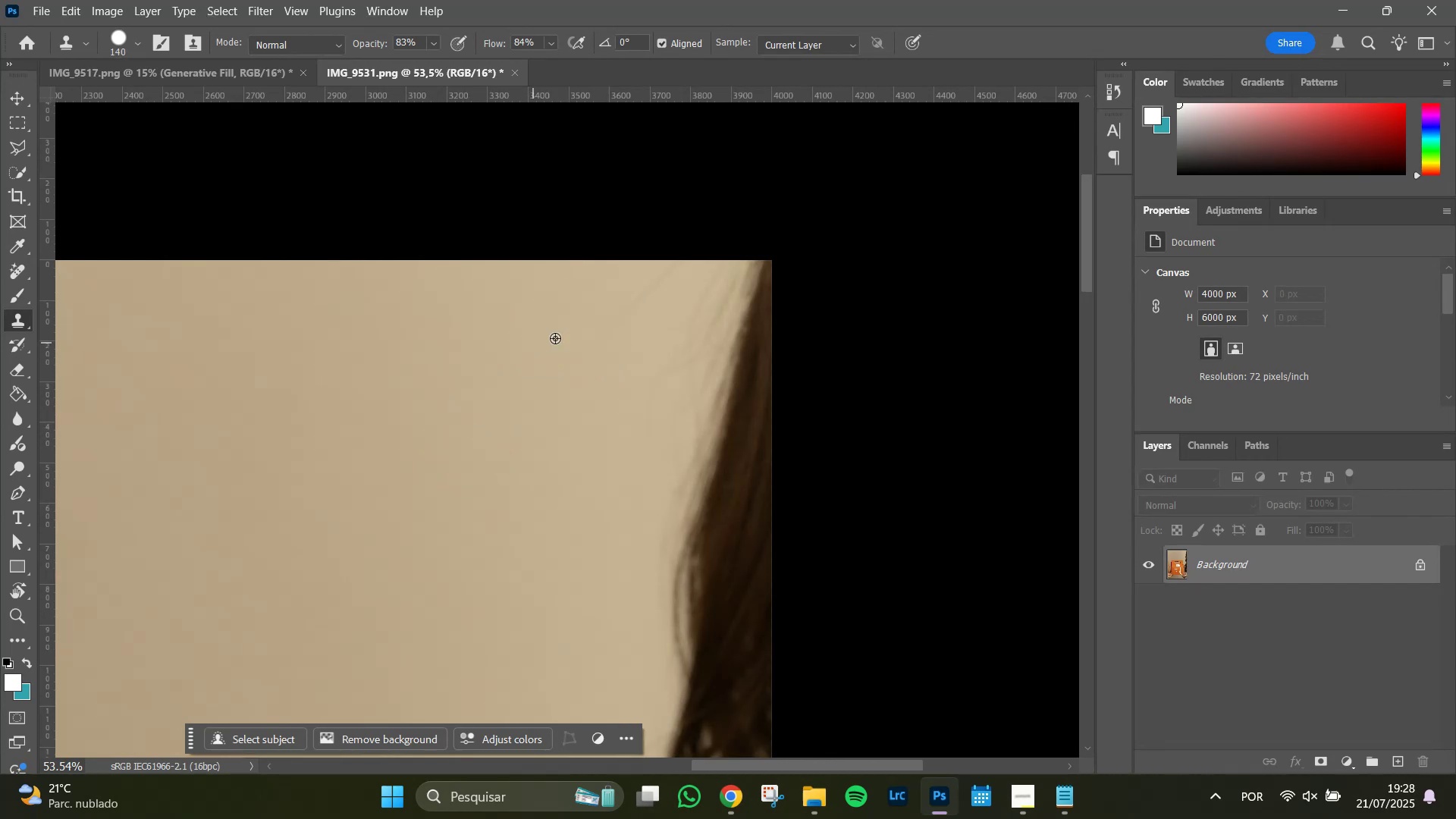 
key(Alt+AltLeft)
 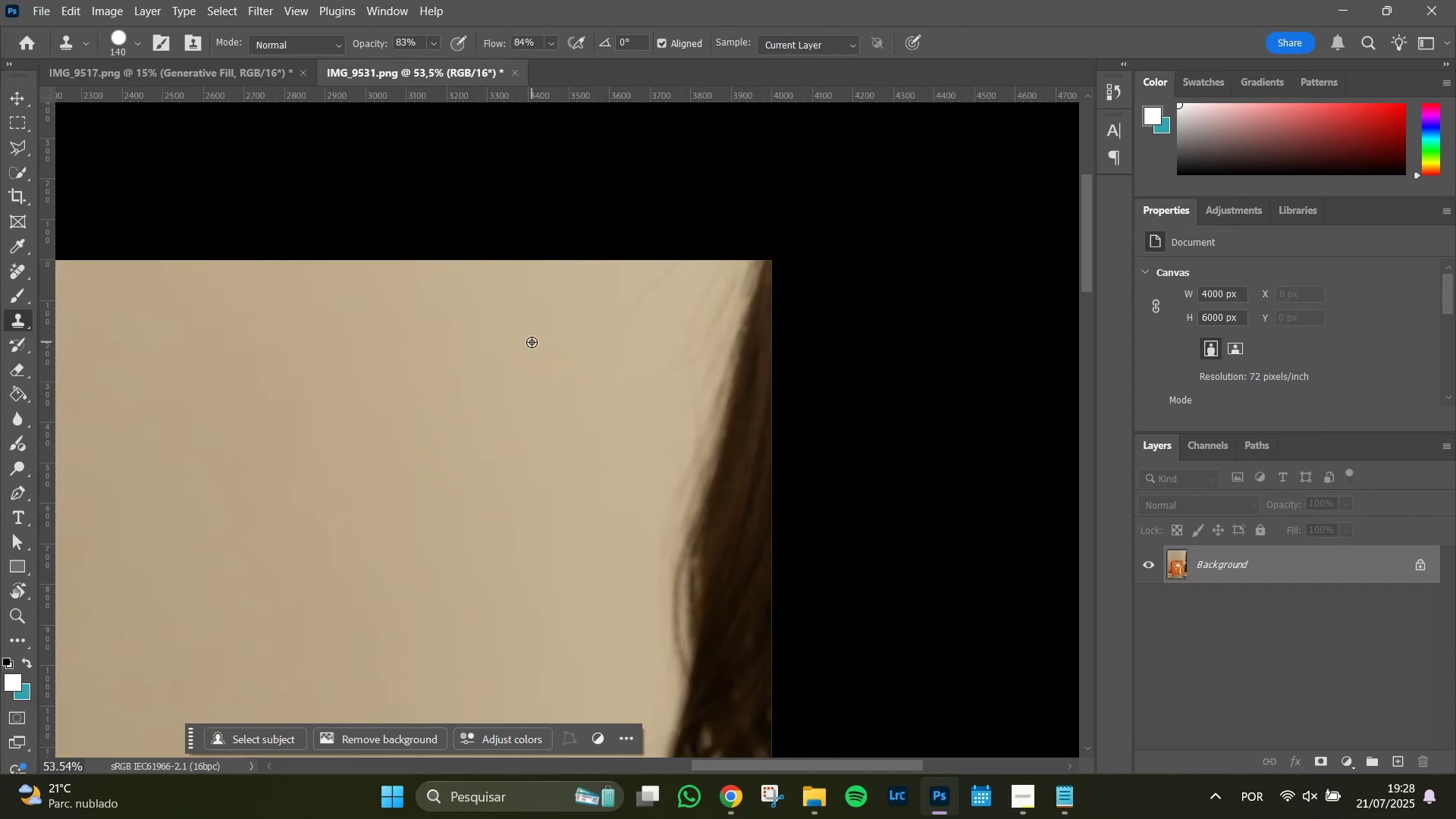 
key(Alt+AltLeft)
 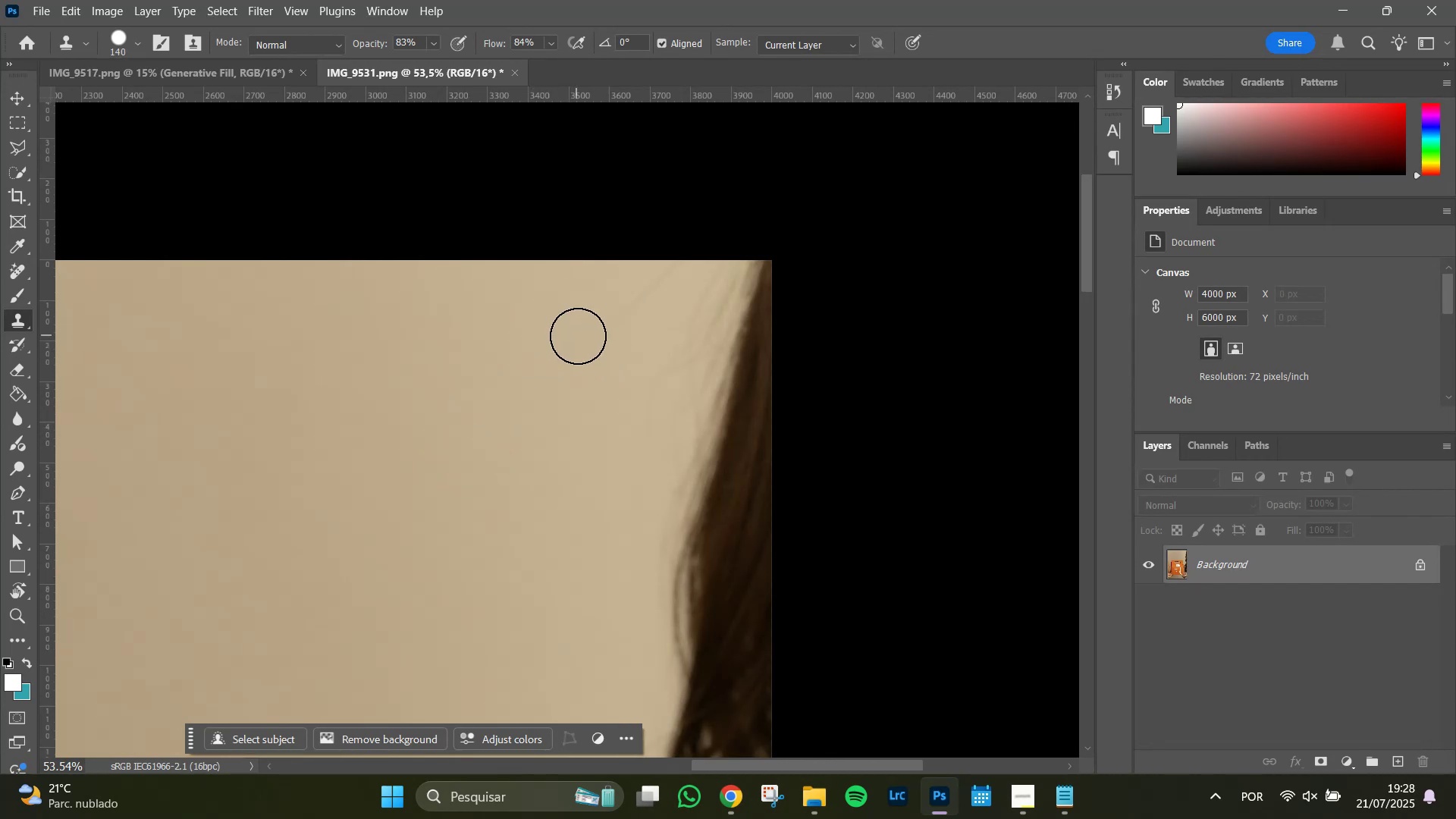 
left_click_drag(start_coordinate=[581, 337], to_coordinate=[673, 258])
 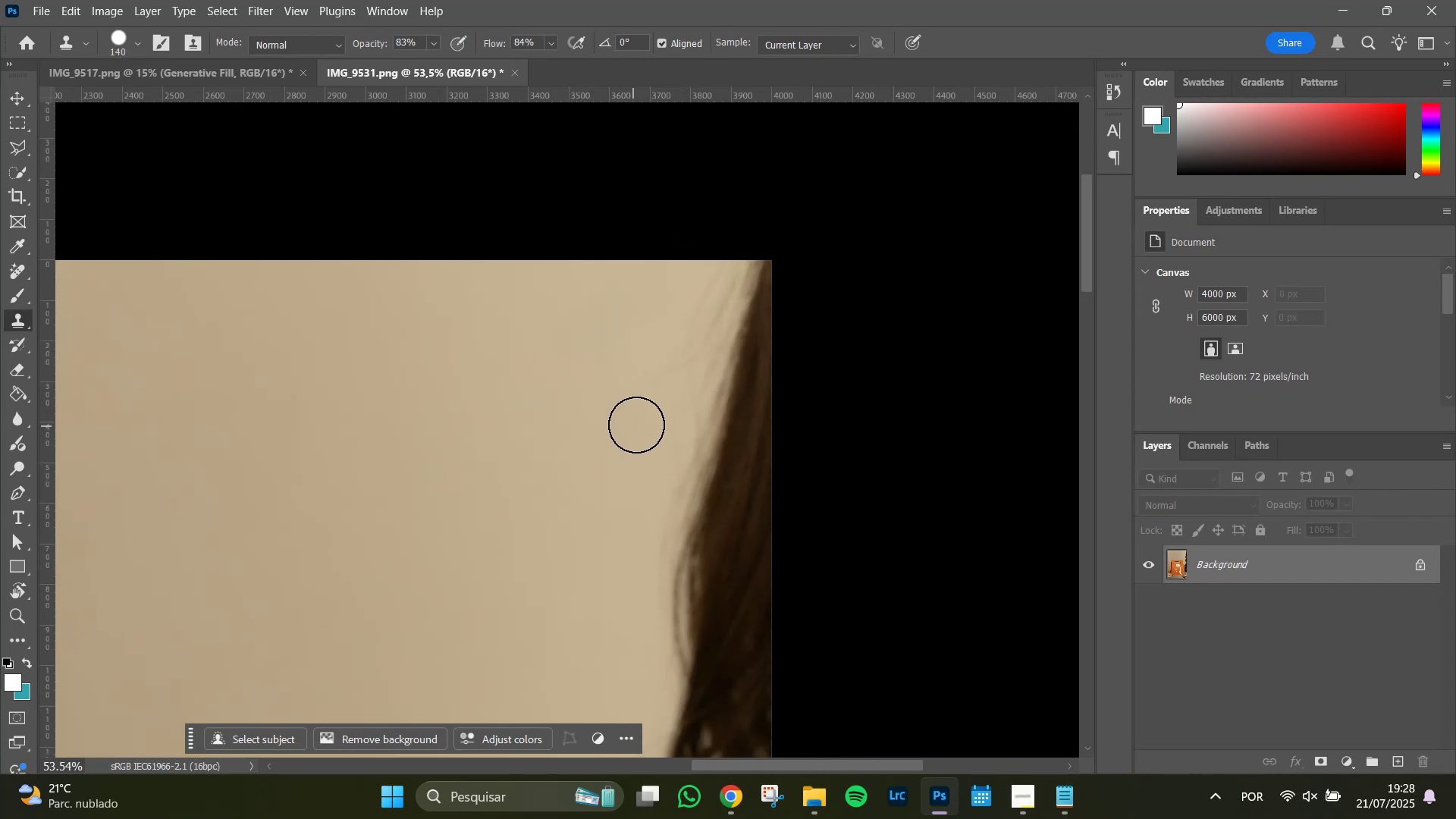 
left_click_drag(start_coordinate=[639, 425], to_coordinate=[712, 253])
 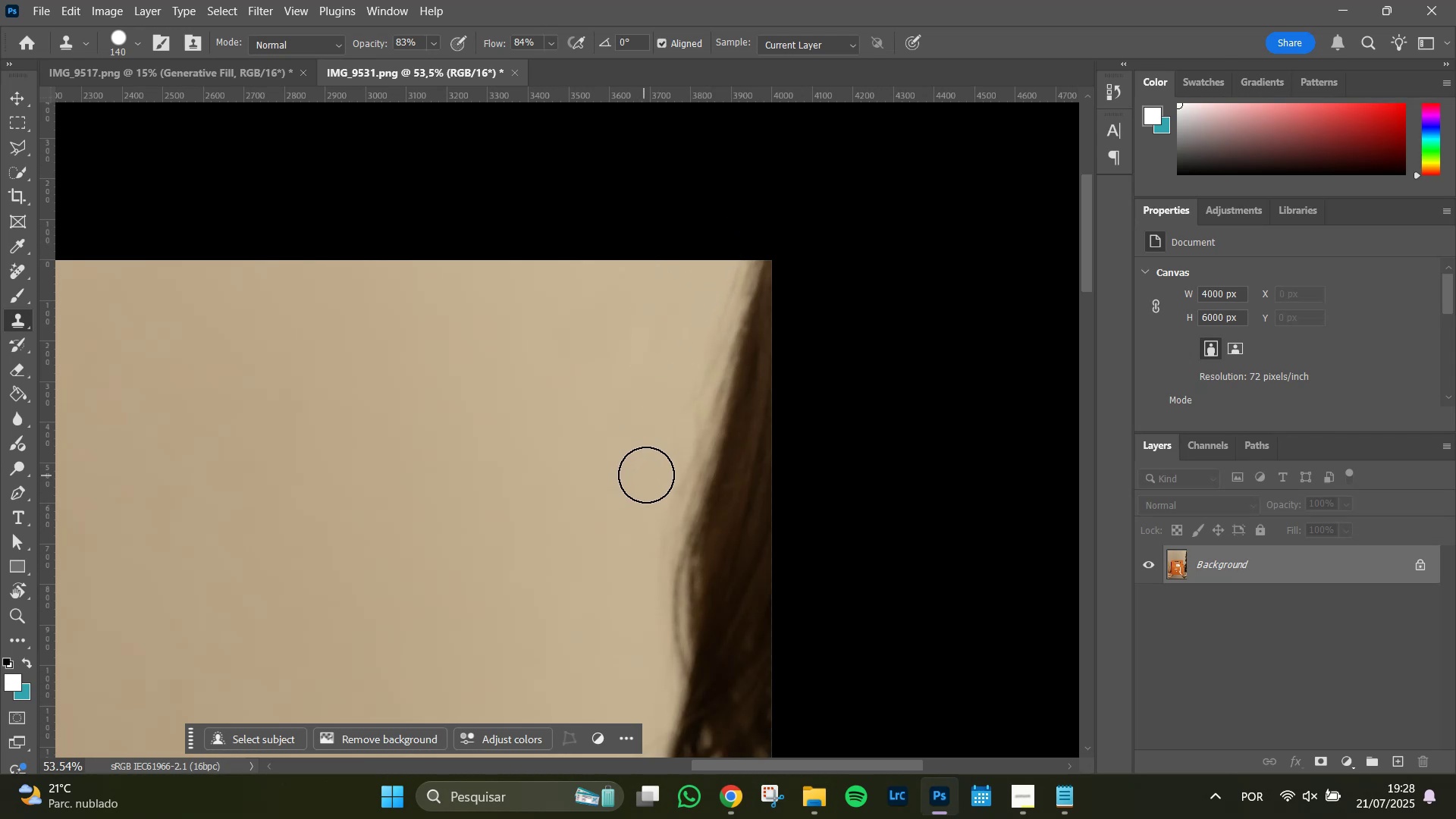 
left_click_drag(start_coordinate=[658, 464], to_coordinate=[720, 243])
 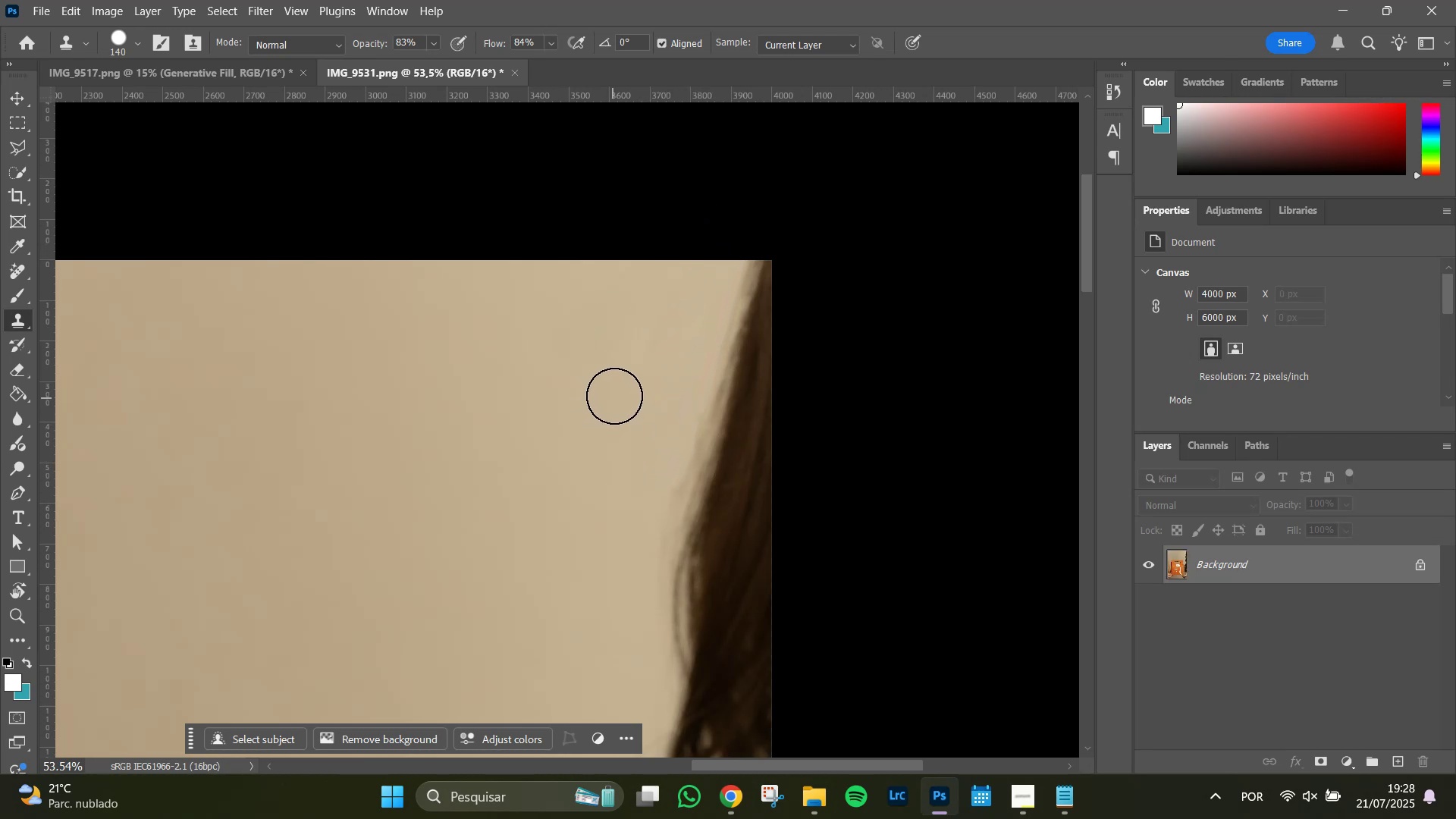 
left_click_drag(start_coordinate=[629, 375], to_coordinate=[642, 322])
 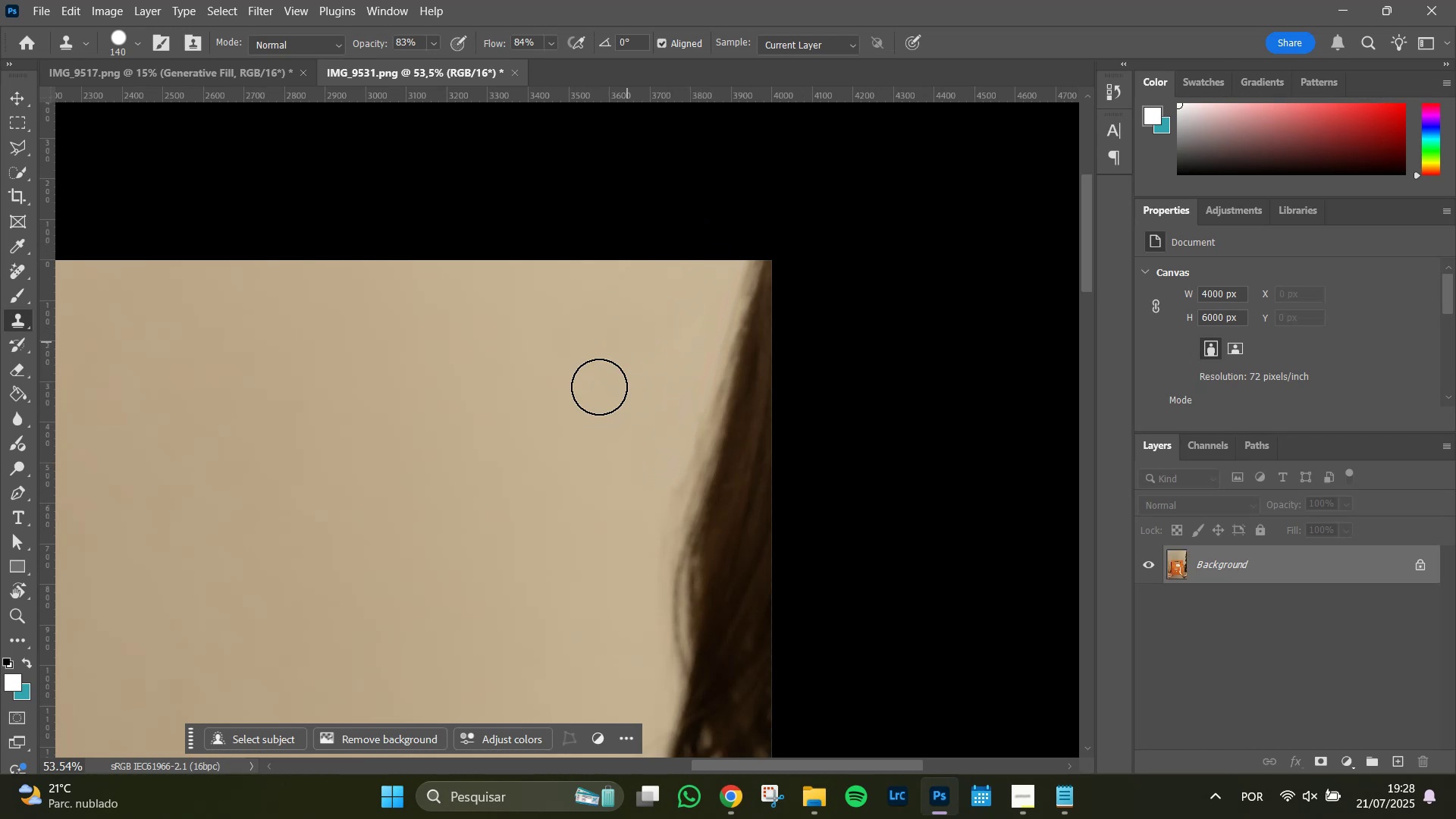 
hold_key(key=Space, duration=1.51)
 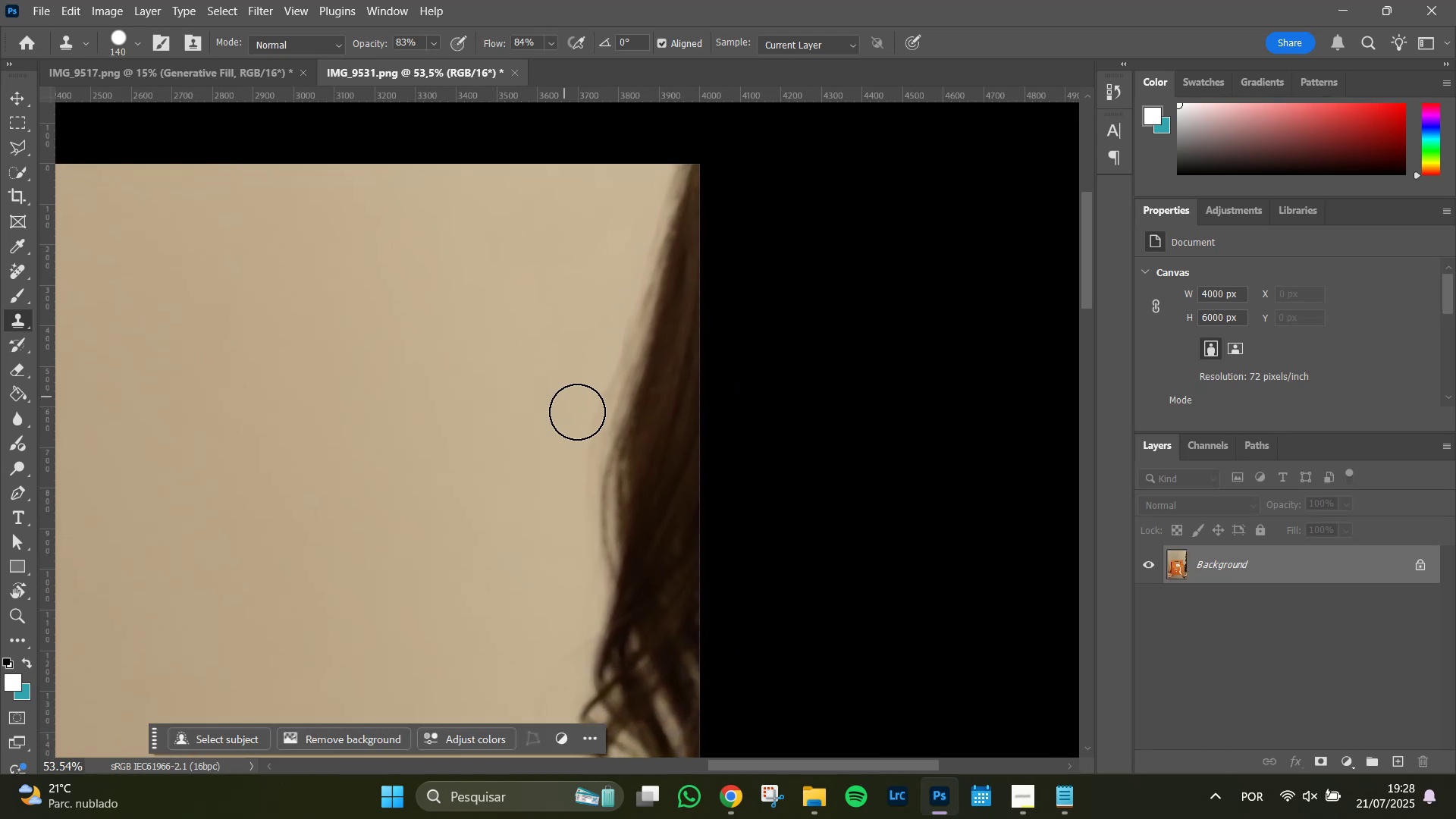 
left_click_drag(start_coordinate=[559, 496], to_coordinate=[487, 400])
 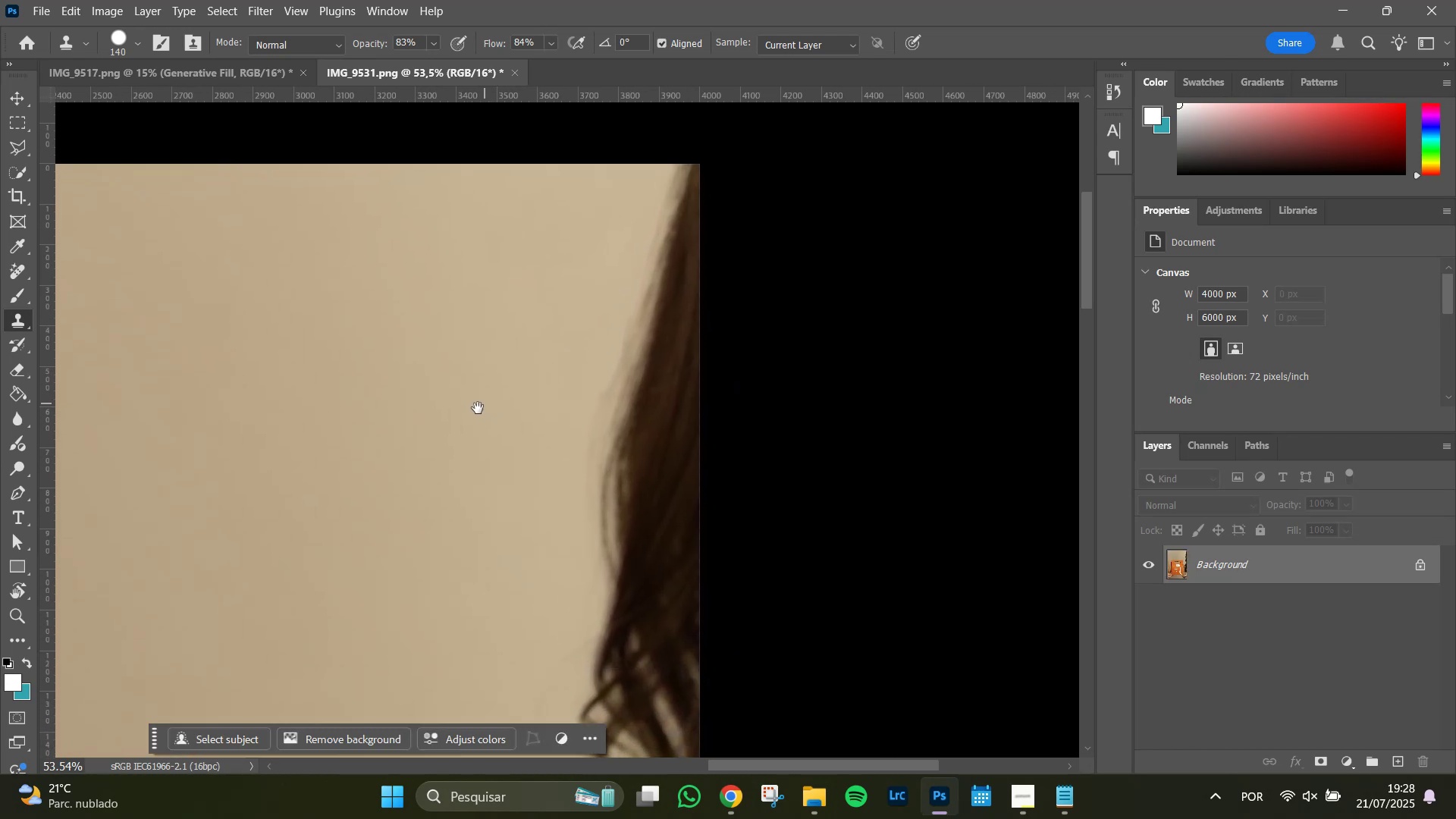 
key(Space)
 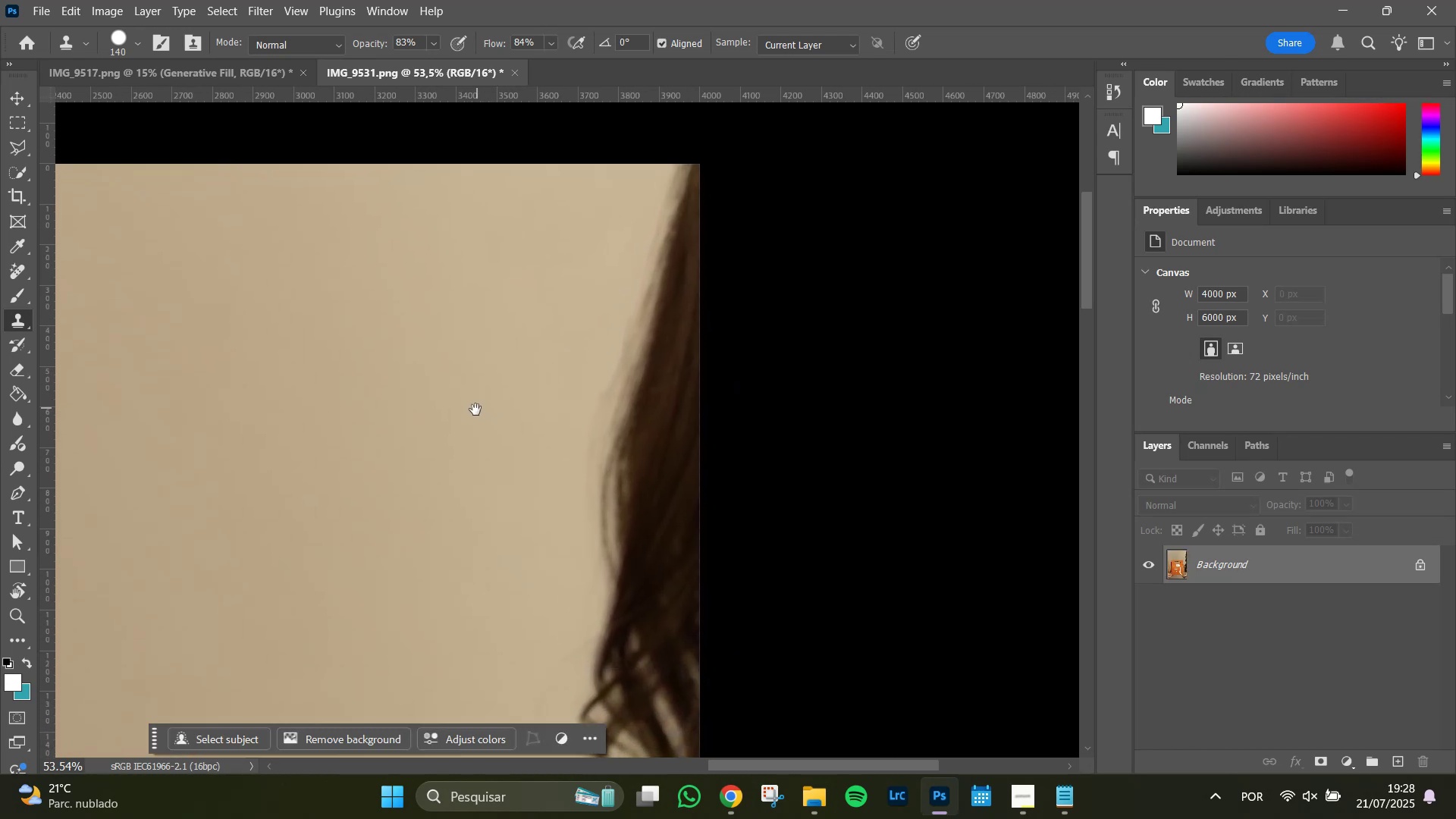 
key(Space)
 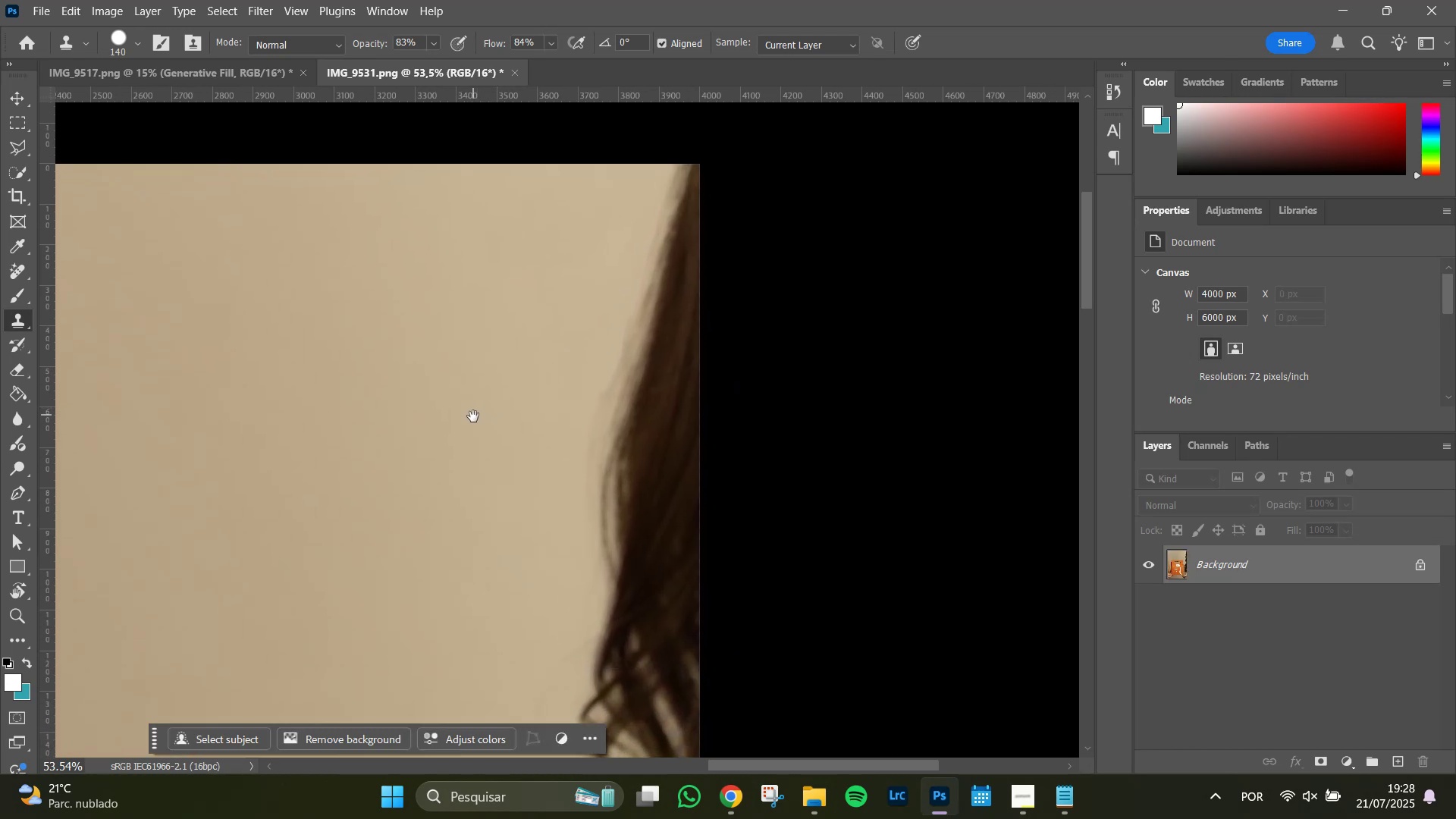 
key(Space)
 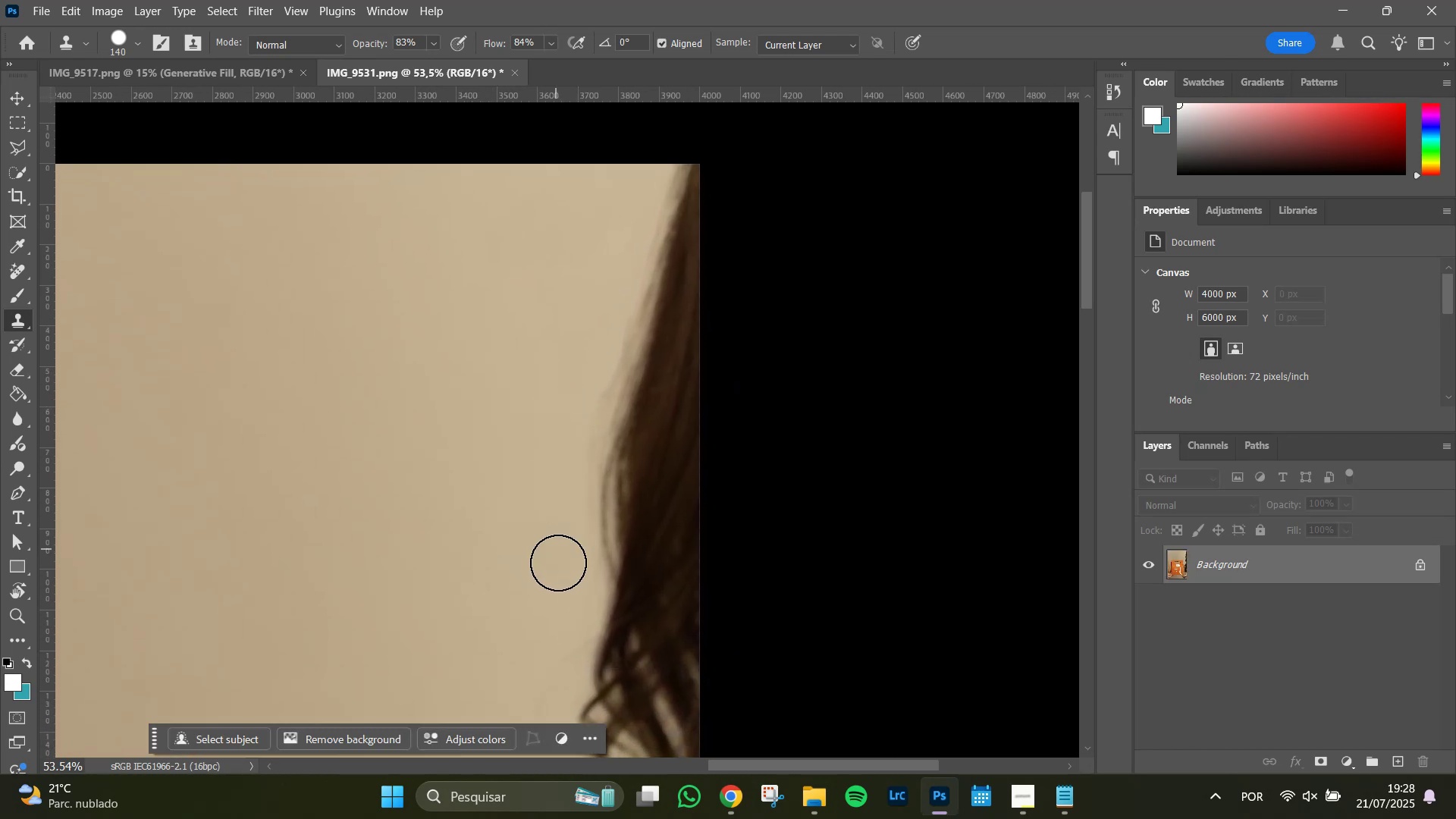 
hold_key(key=Space, duration=1.51)
 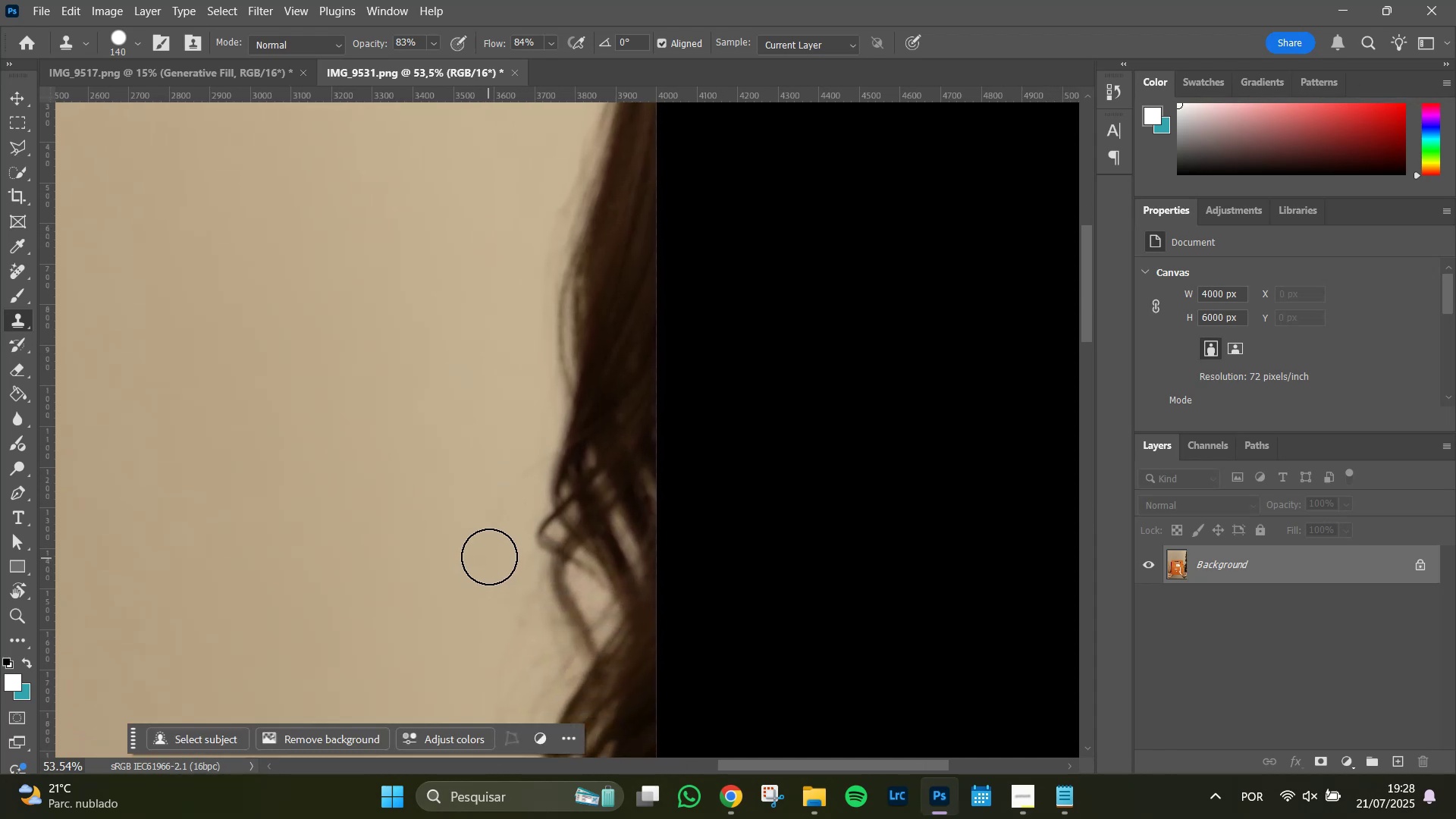 
left_click_drag(start_coordinate=[515, 573], to_coordinate=[501, 449])
 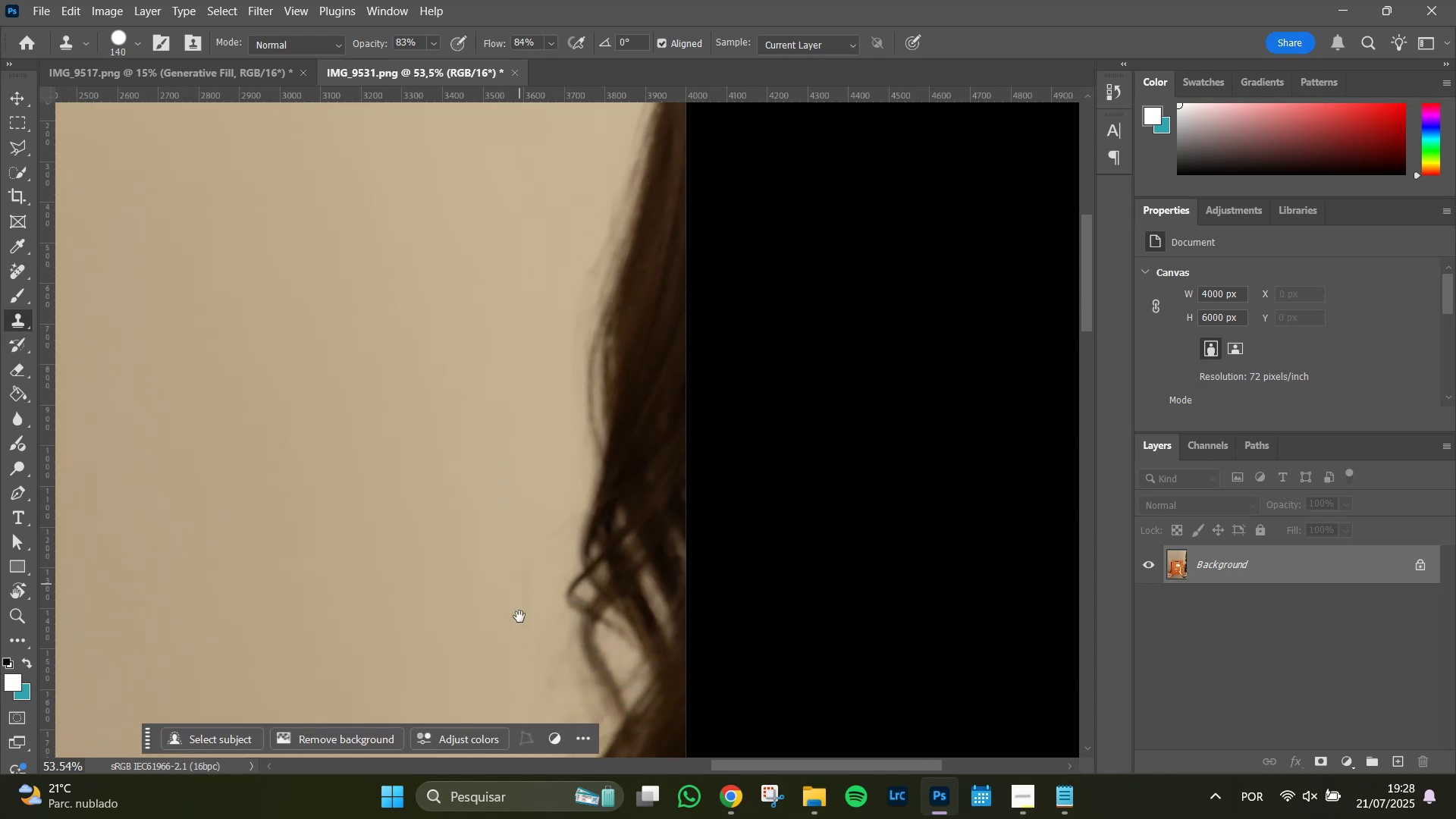 
left_click_drag(start_coordinate=[517, 632], to_coordinate=[488, 572])
 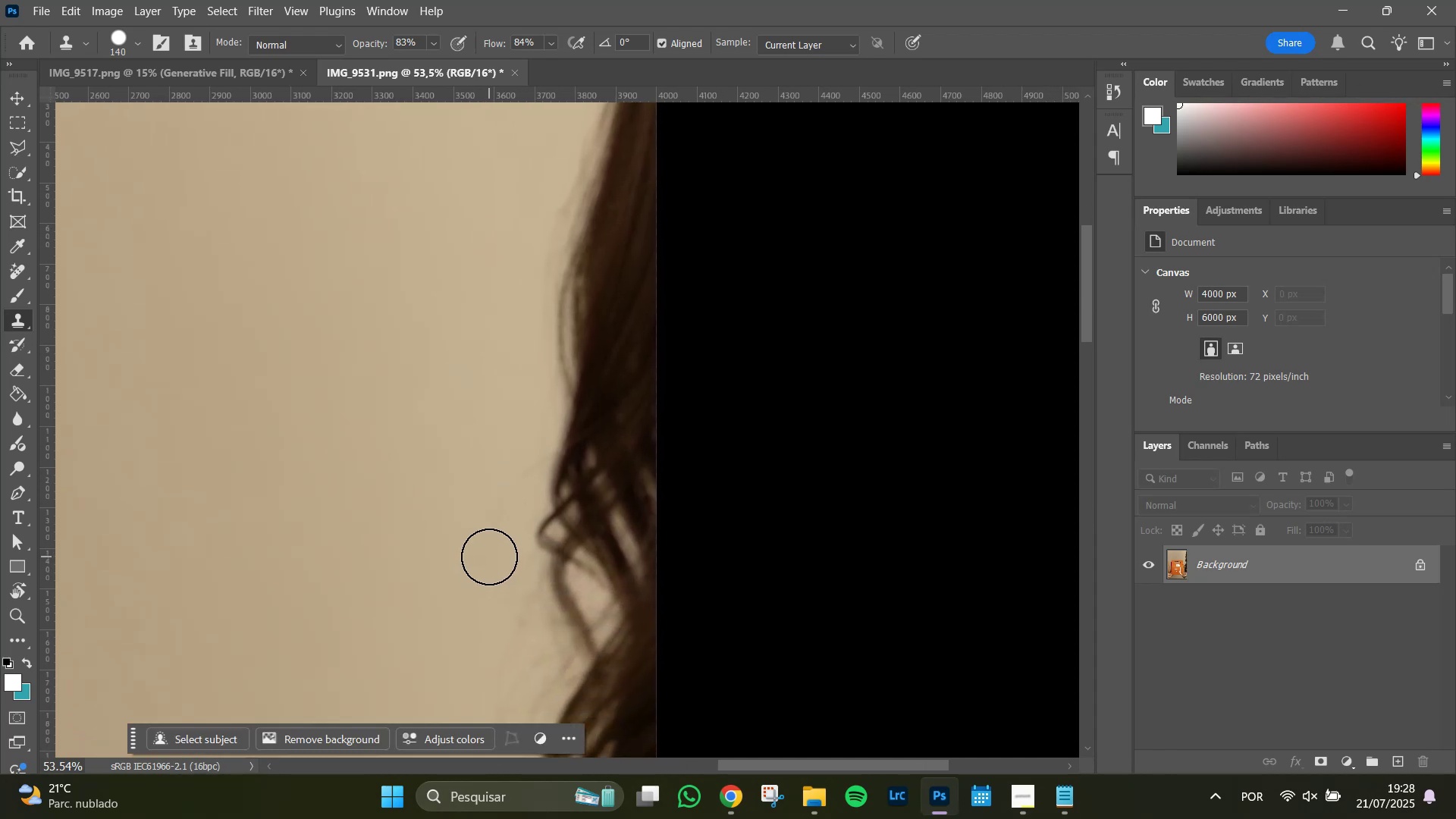 
key(Space)
 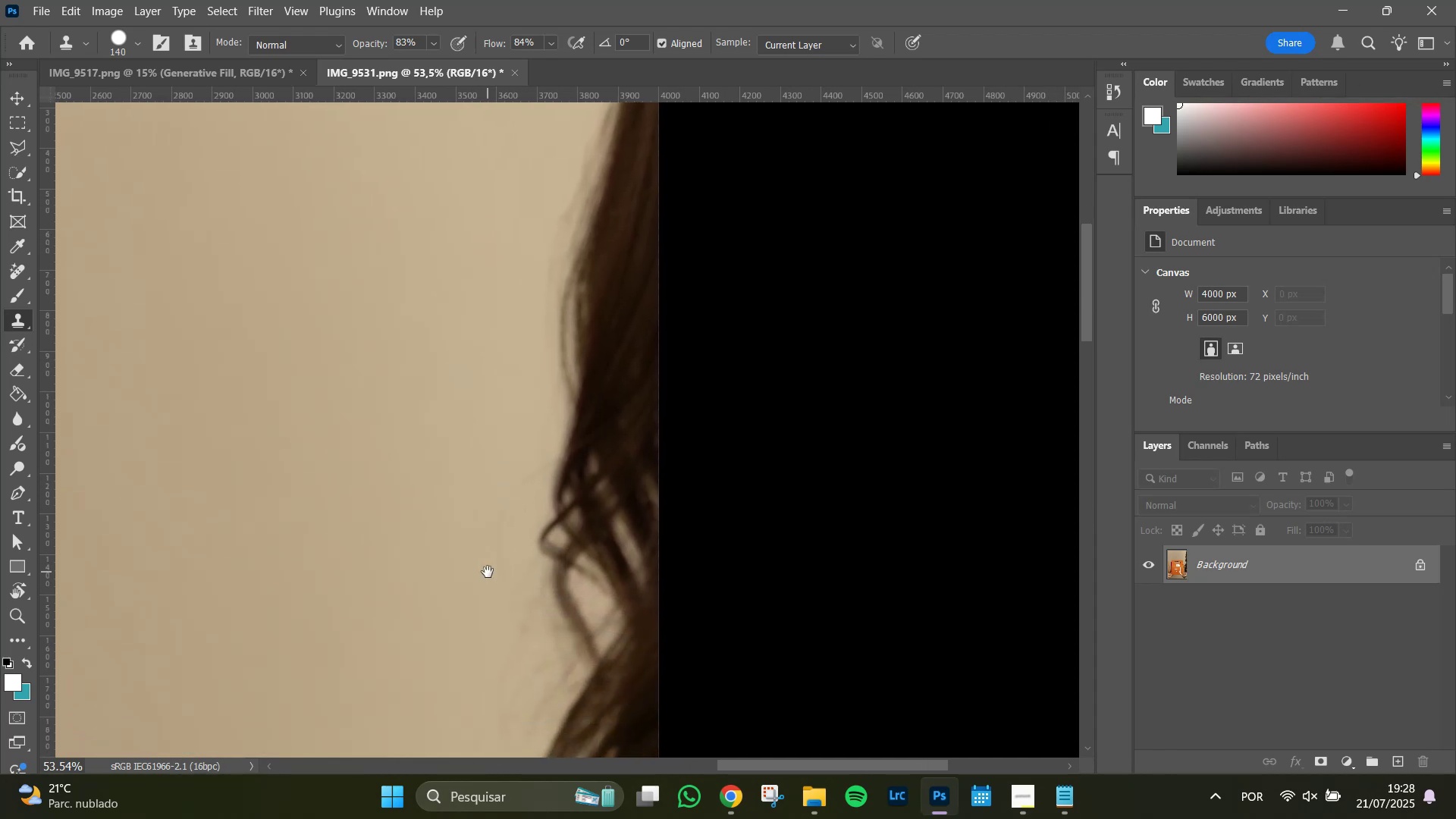 
key(Space)
 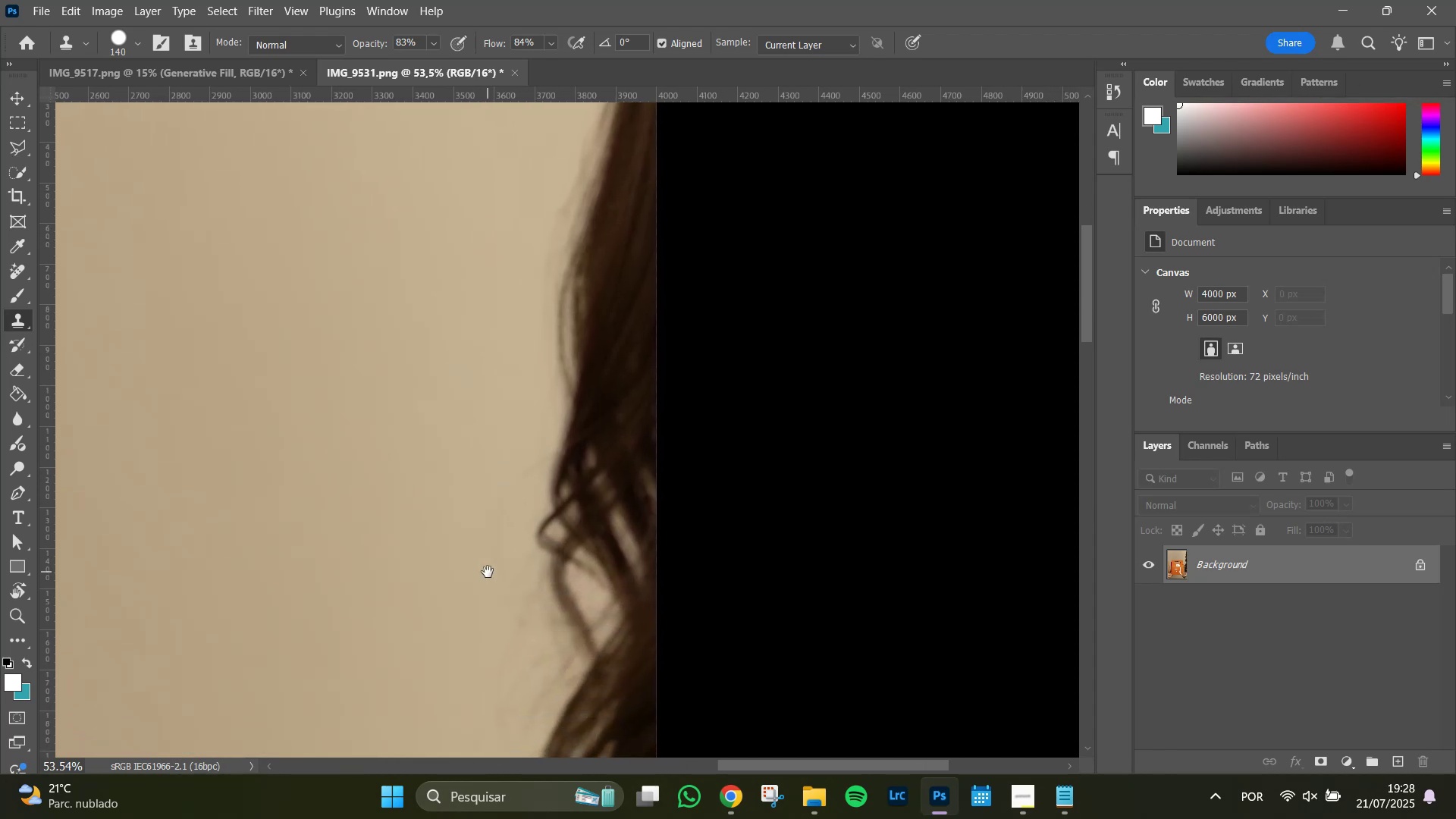 
key(Space)
 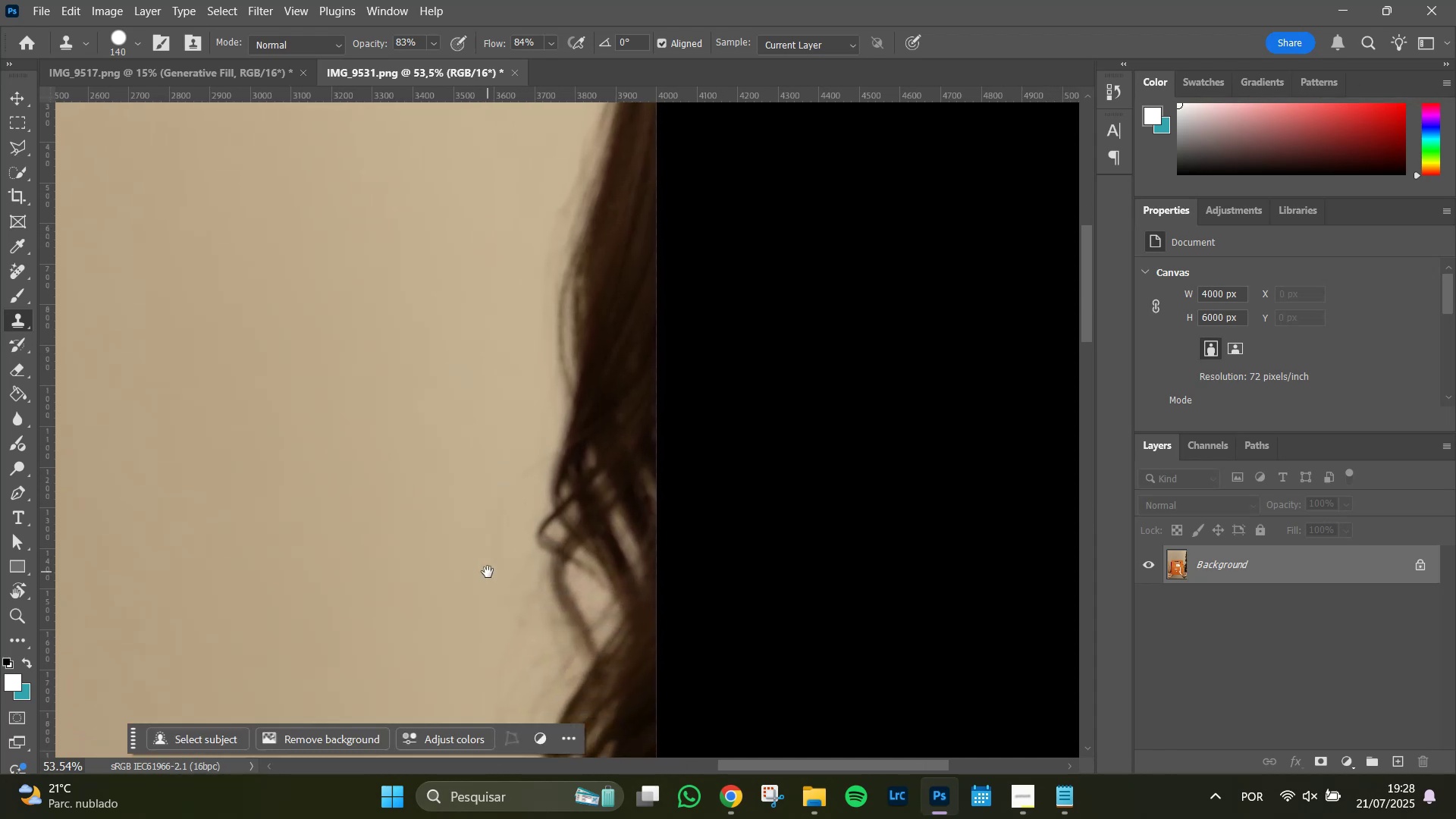 
key(Space)
 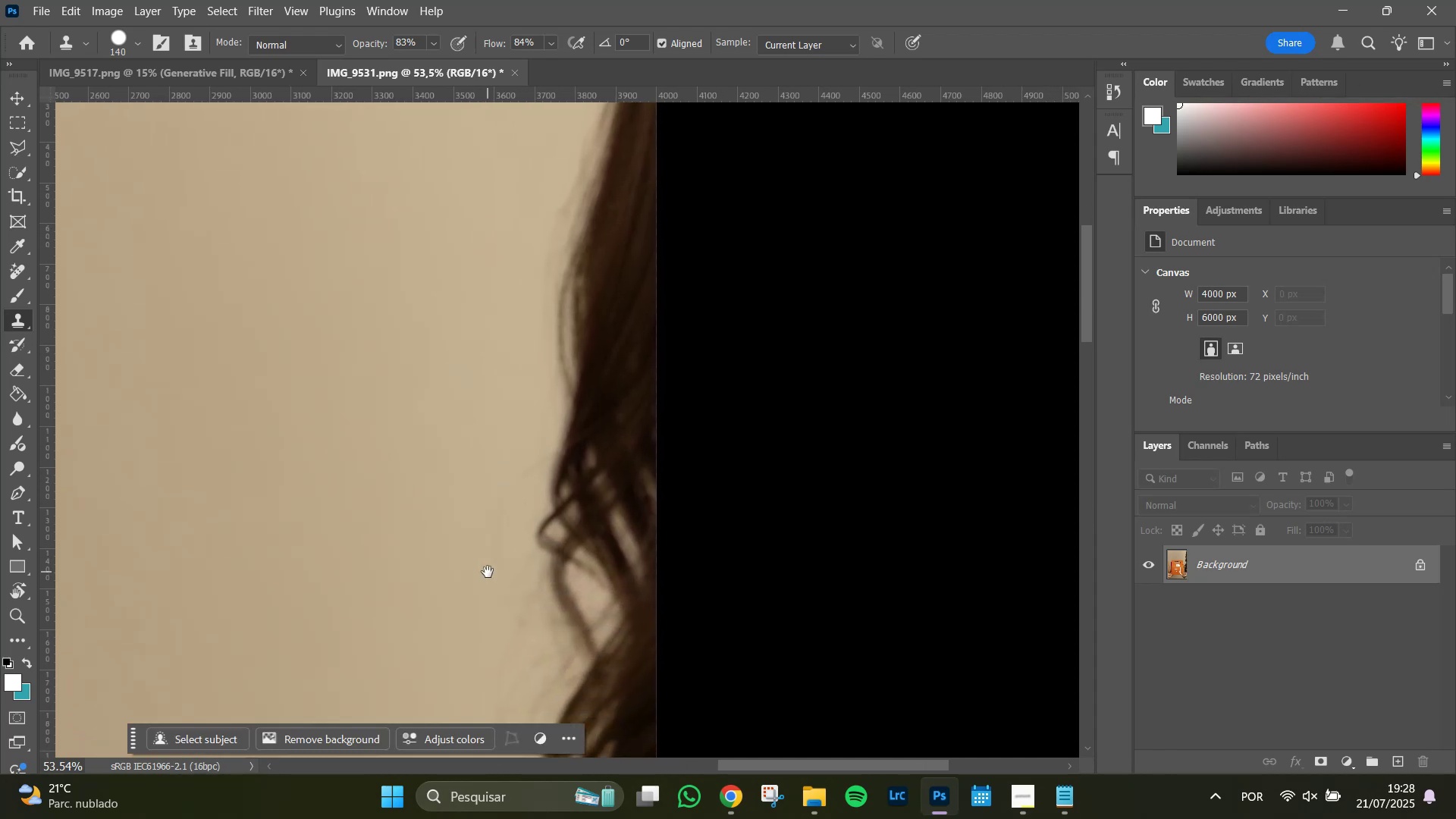 
key(Space)
 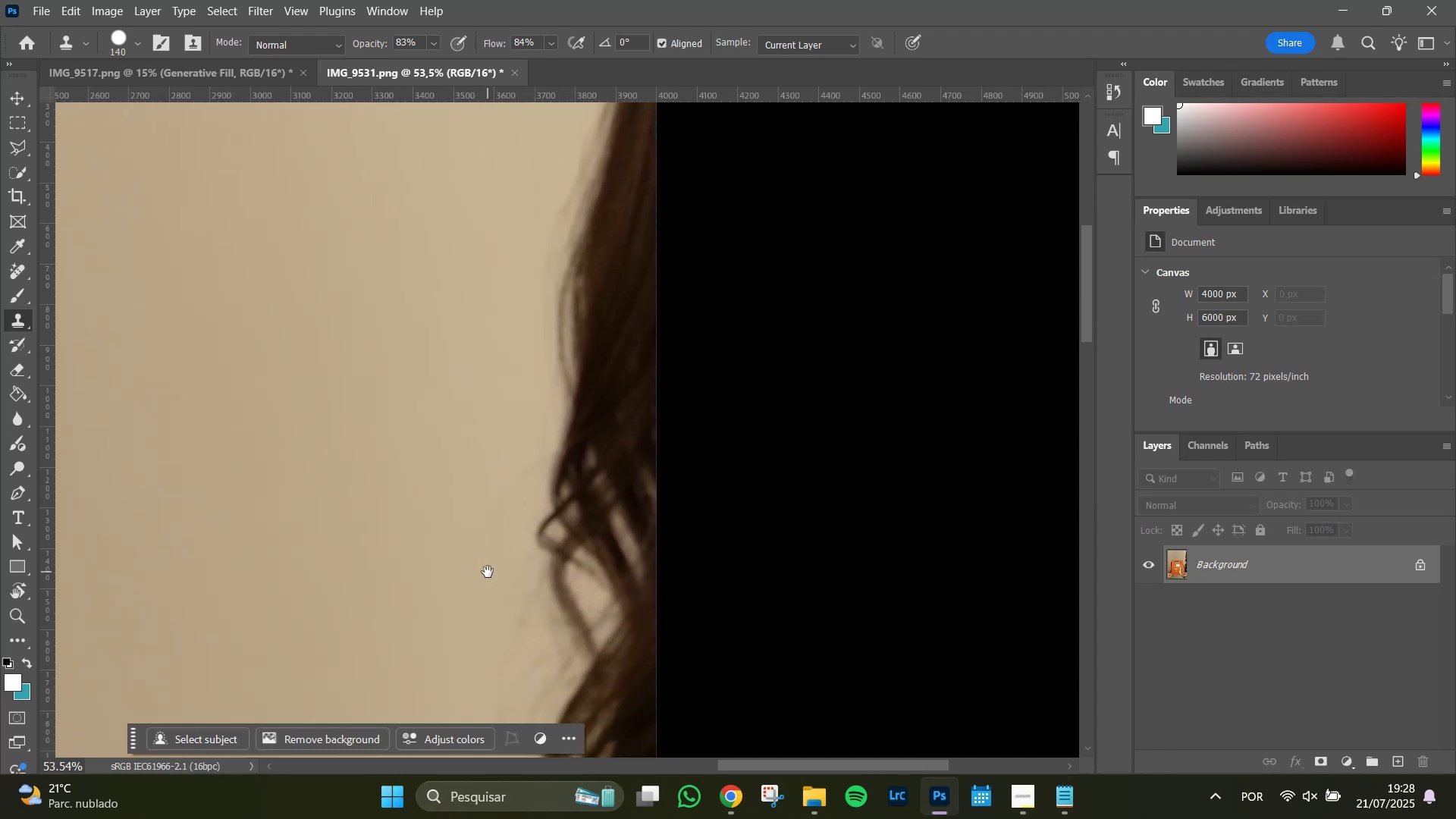 
key(Space)
 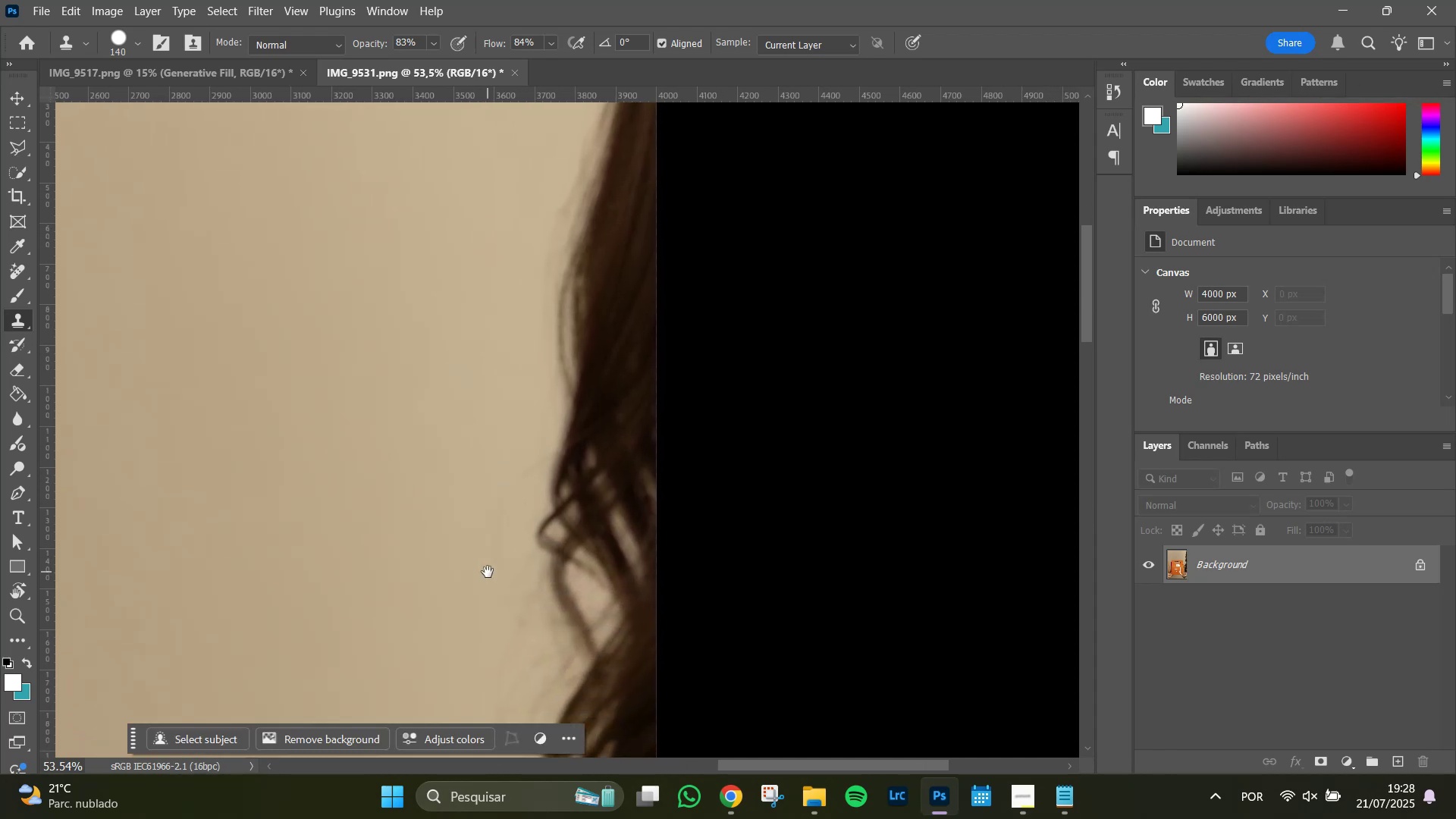 
key(Space)
 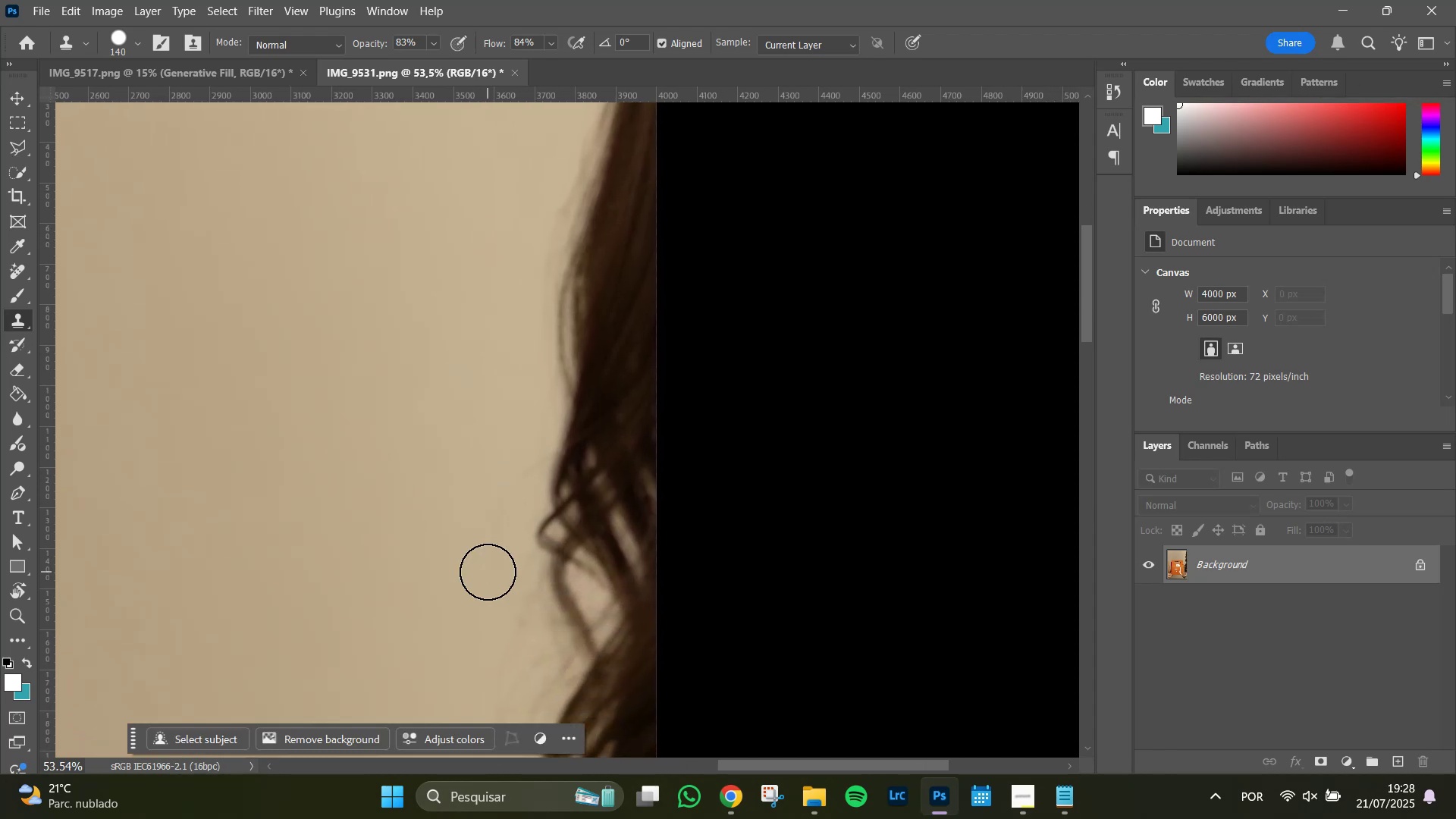 
key(Space)
 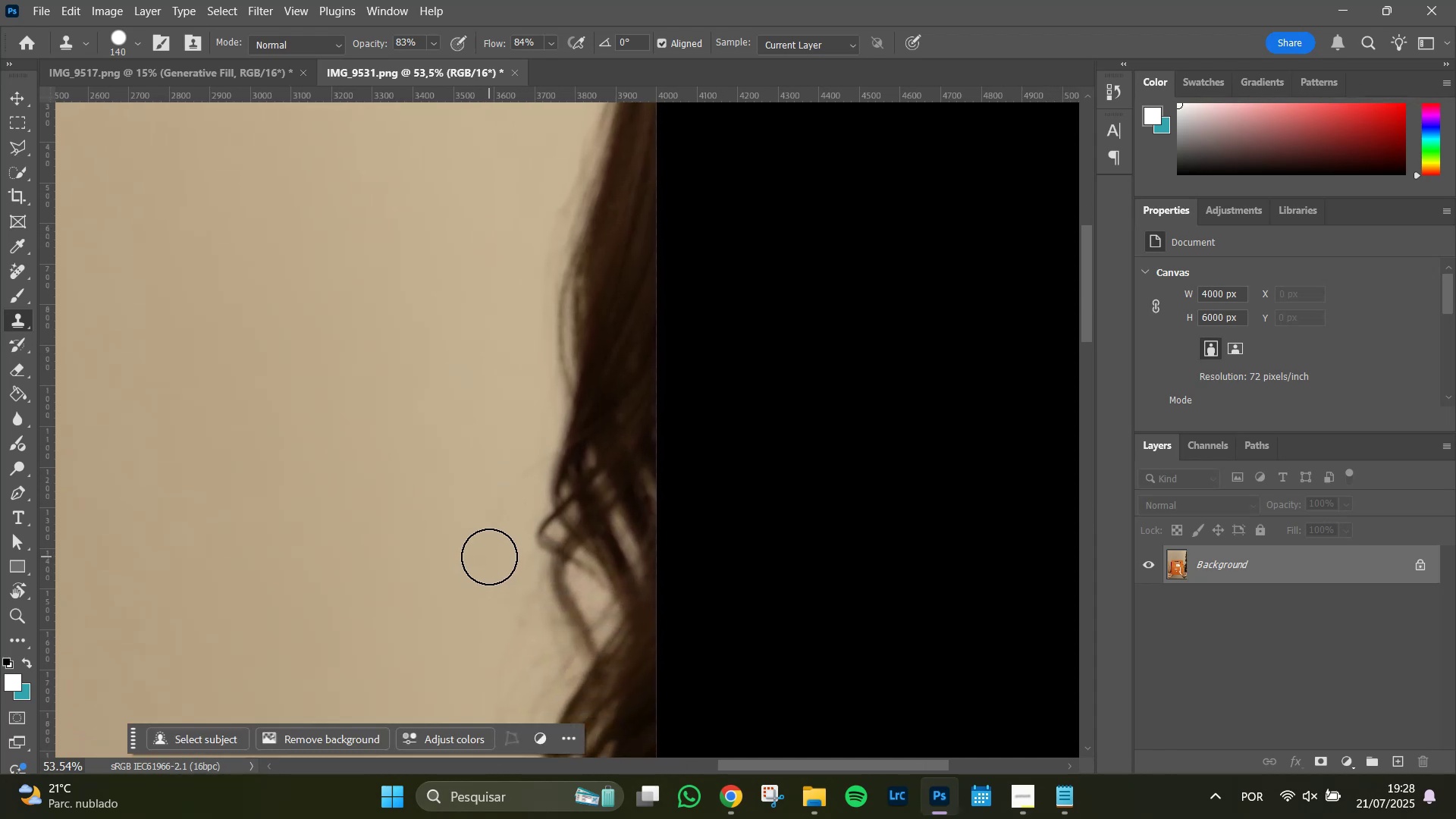 
left_click_drag(start_coordinate=[490, 551], to_coordinate=[532, 431])
 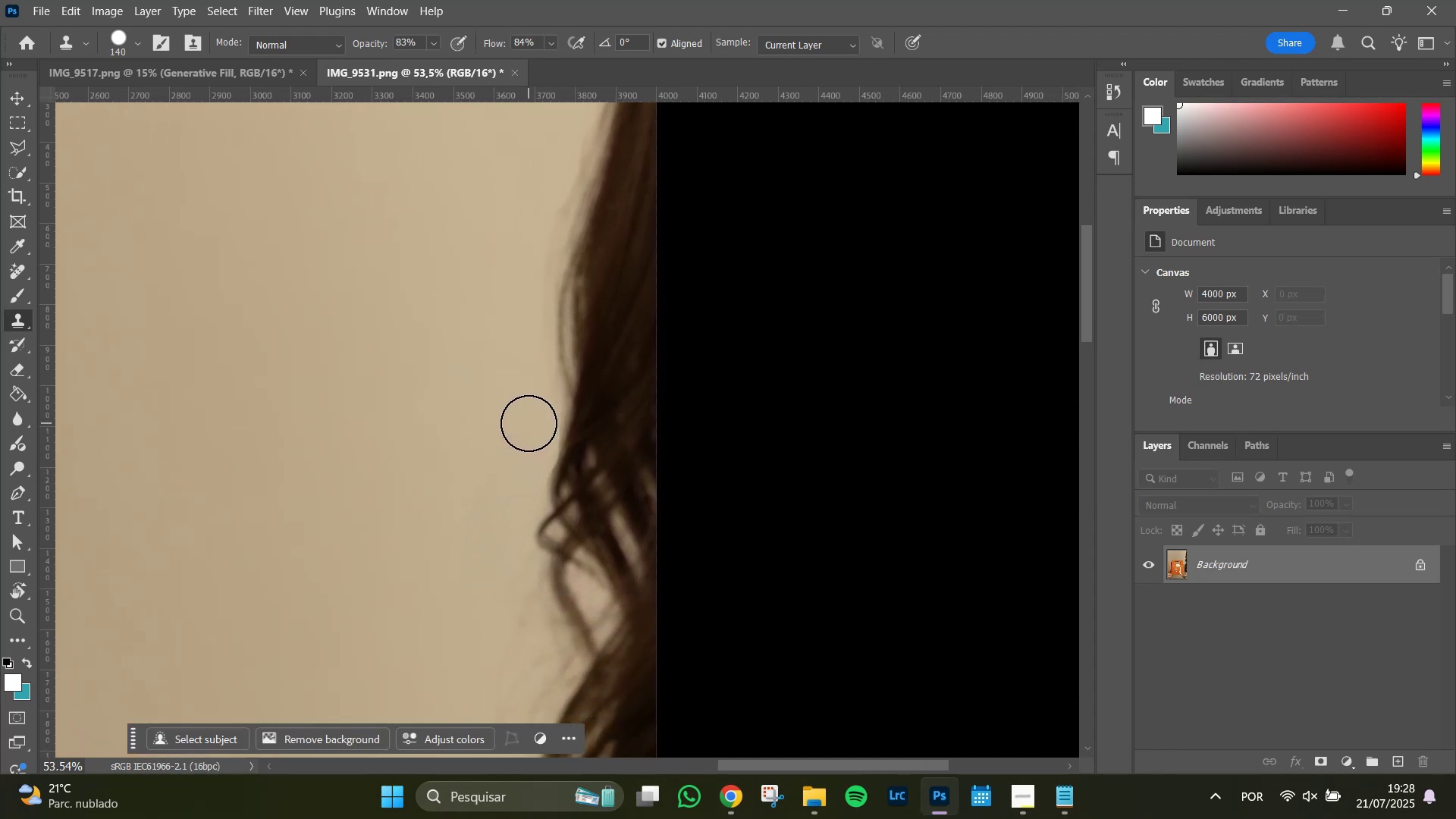 
left_click_drag(start_coordinate=[529, 422], to_coordinate=[529, 384])
 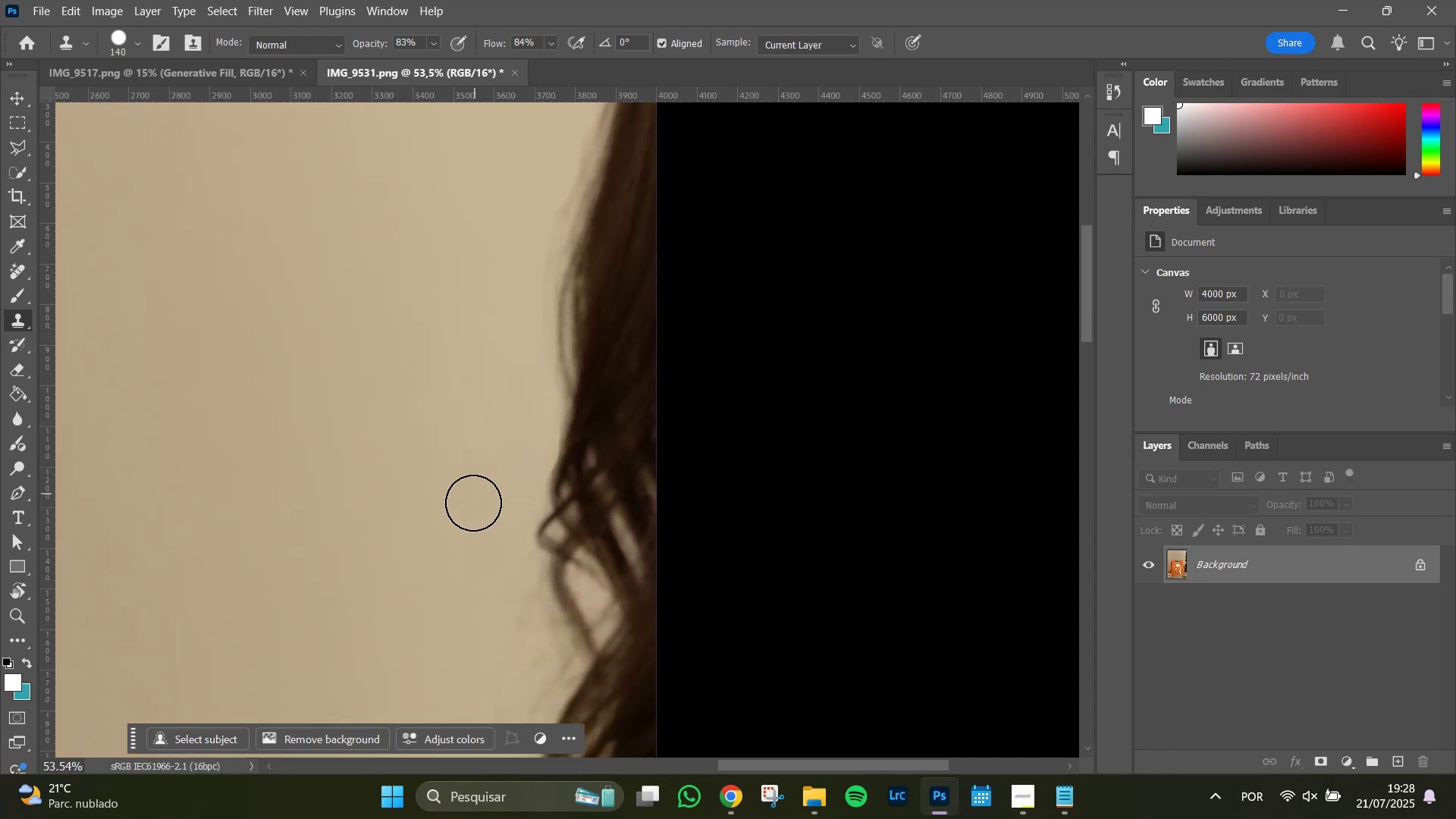 
left_click_drag(start_coordinate=[473, 502], to_coordinate=[475, 491])
 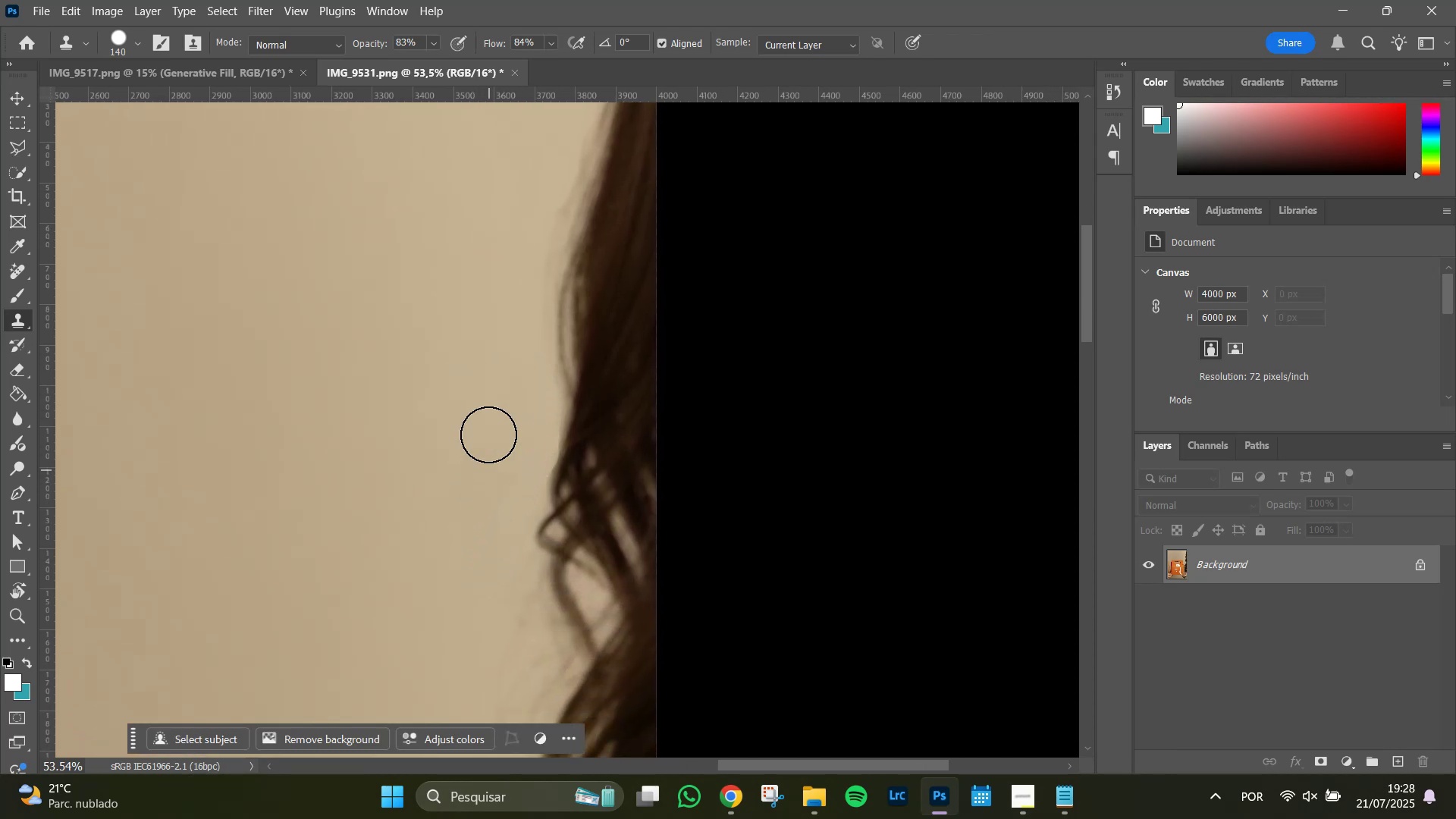 
hold_key(key=Space, duration=1.51)
 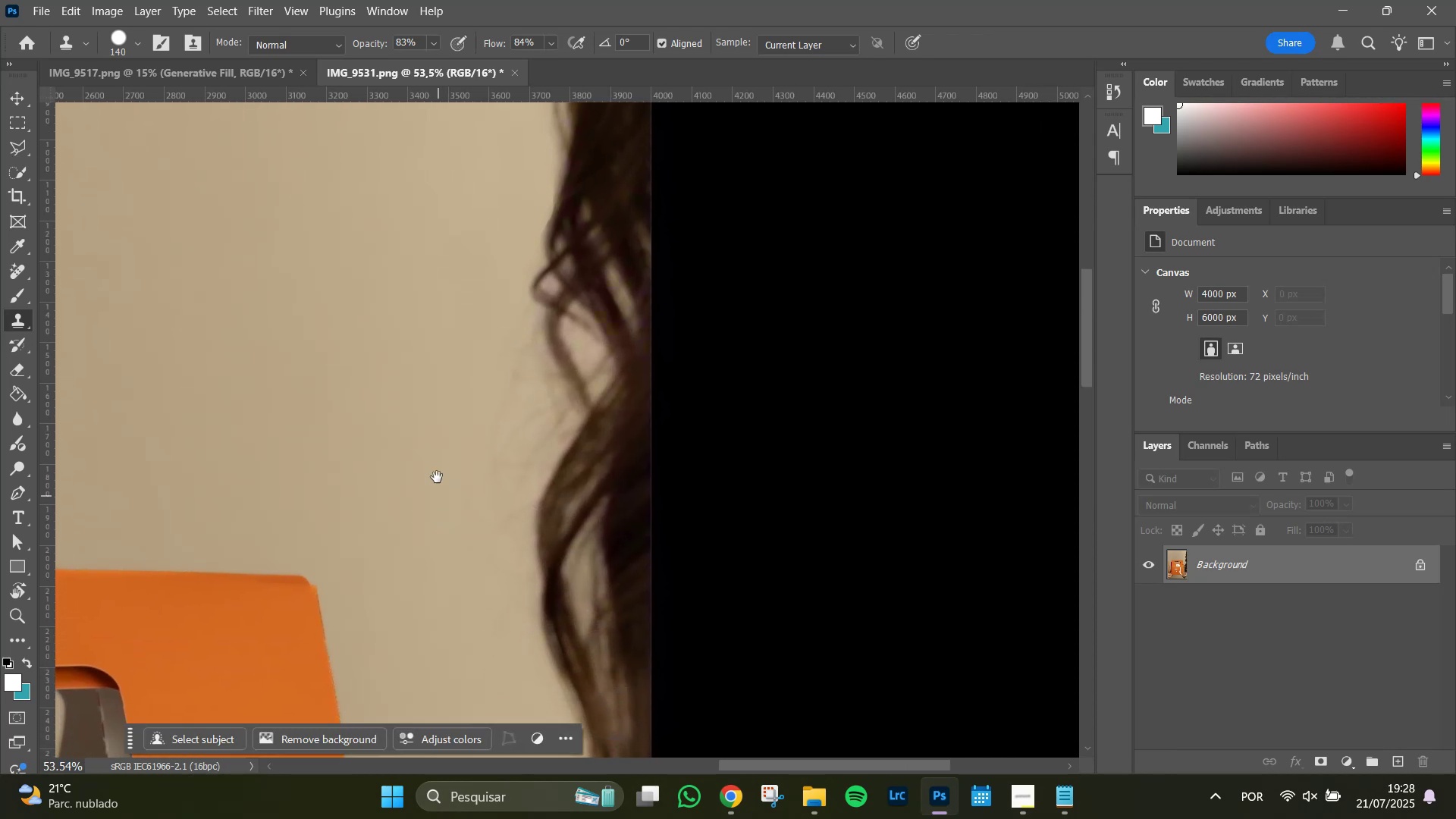 
left_click_drag(start_coordinate=[469, 336], to_coordinate=[438, 262])
 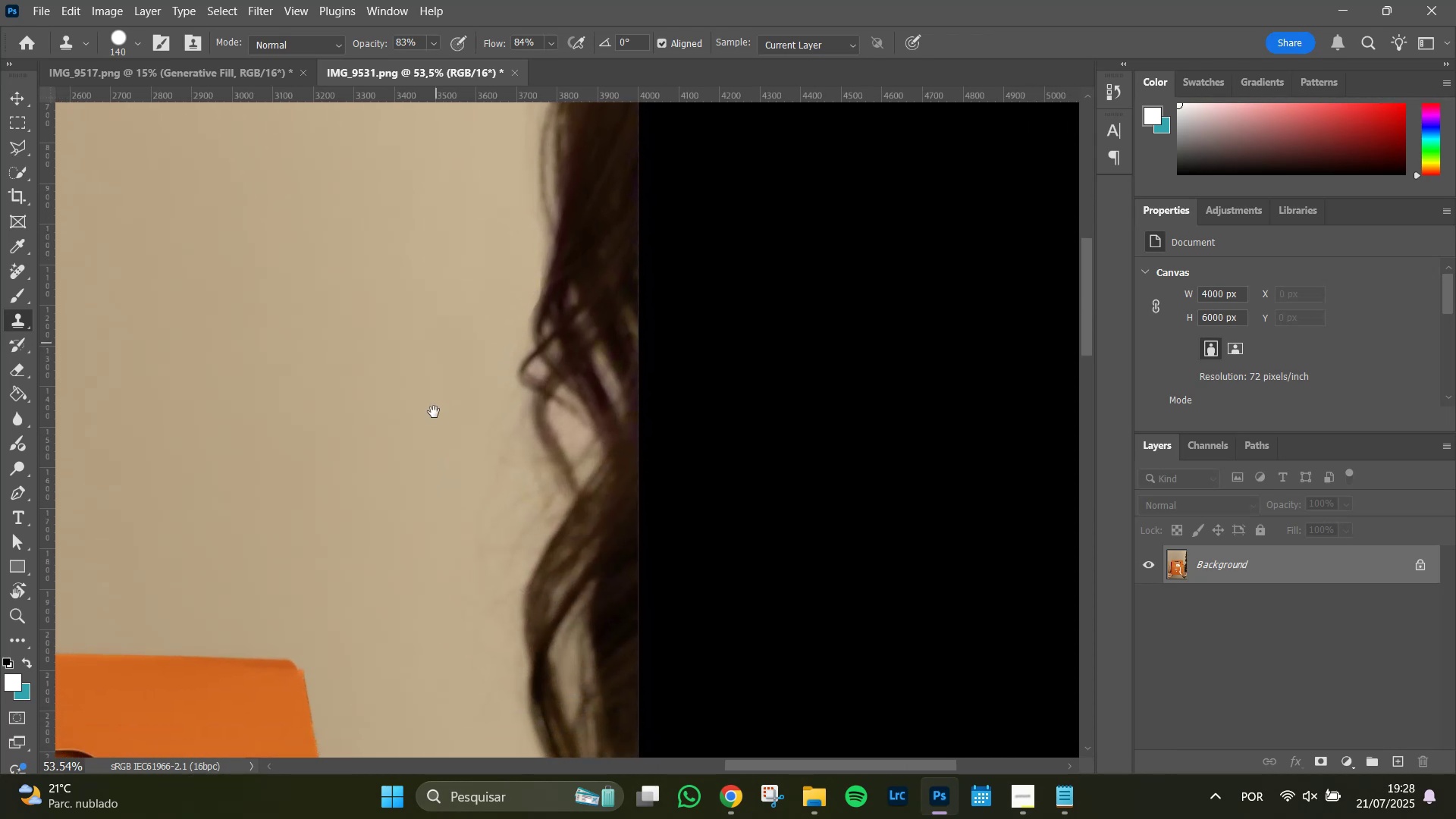 
hold_key(key=Space, duration=1.23)
 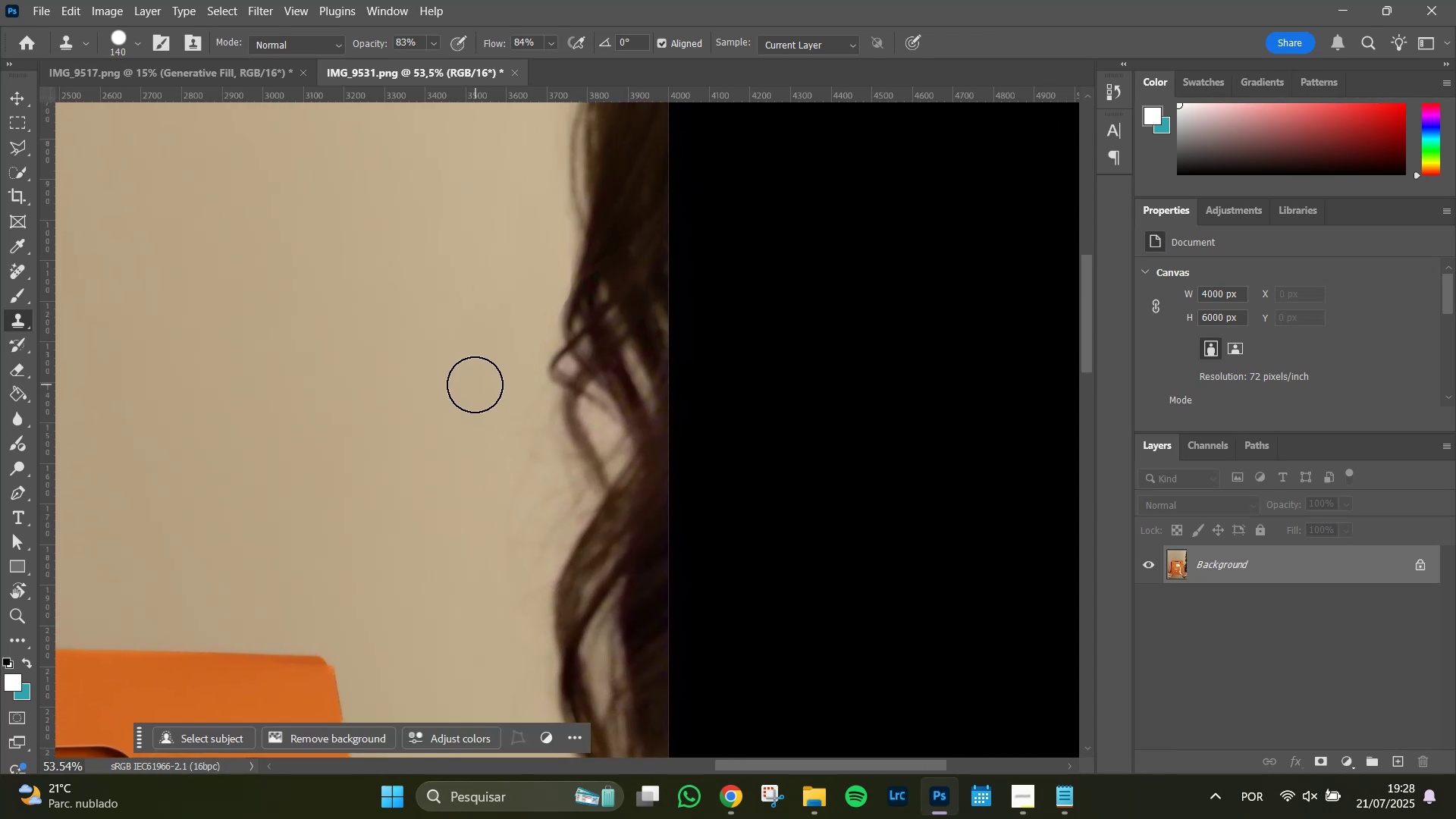 
left_click_drag(start_coordinate=[436, 449], to_coordinate=[453, 529])
 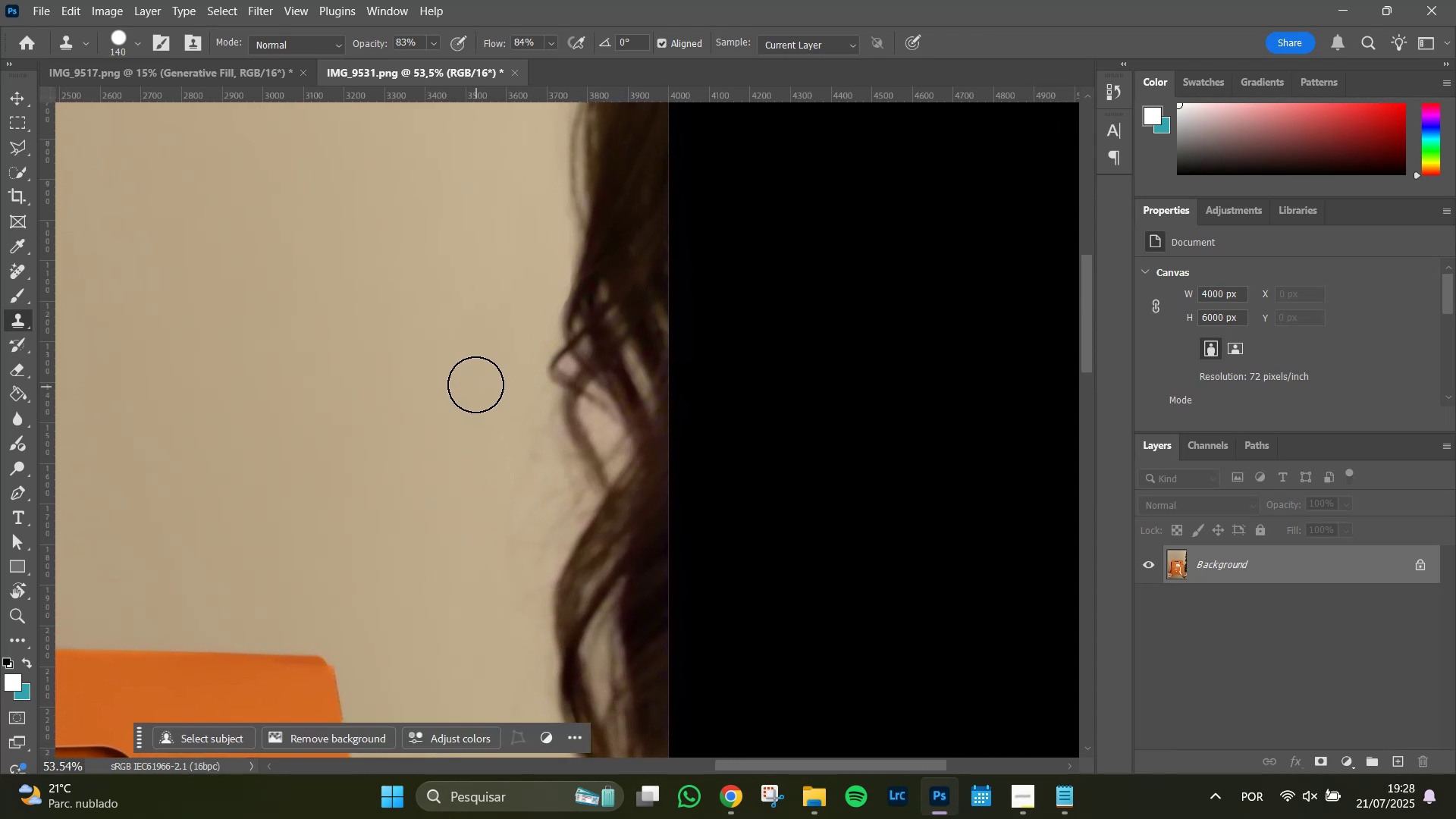 
left_click_drag(start_coordinate=[475, 384], to_coordinate=[469, 327])
 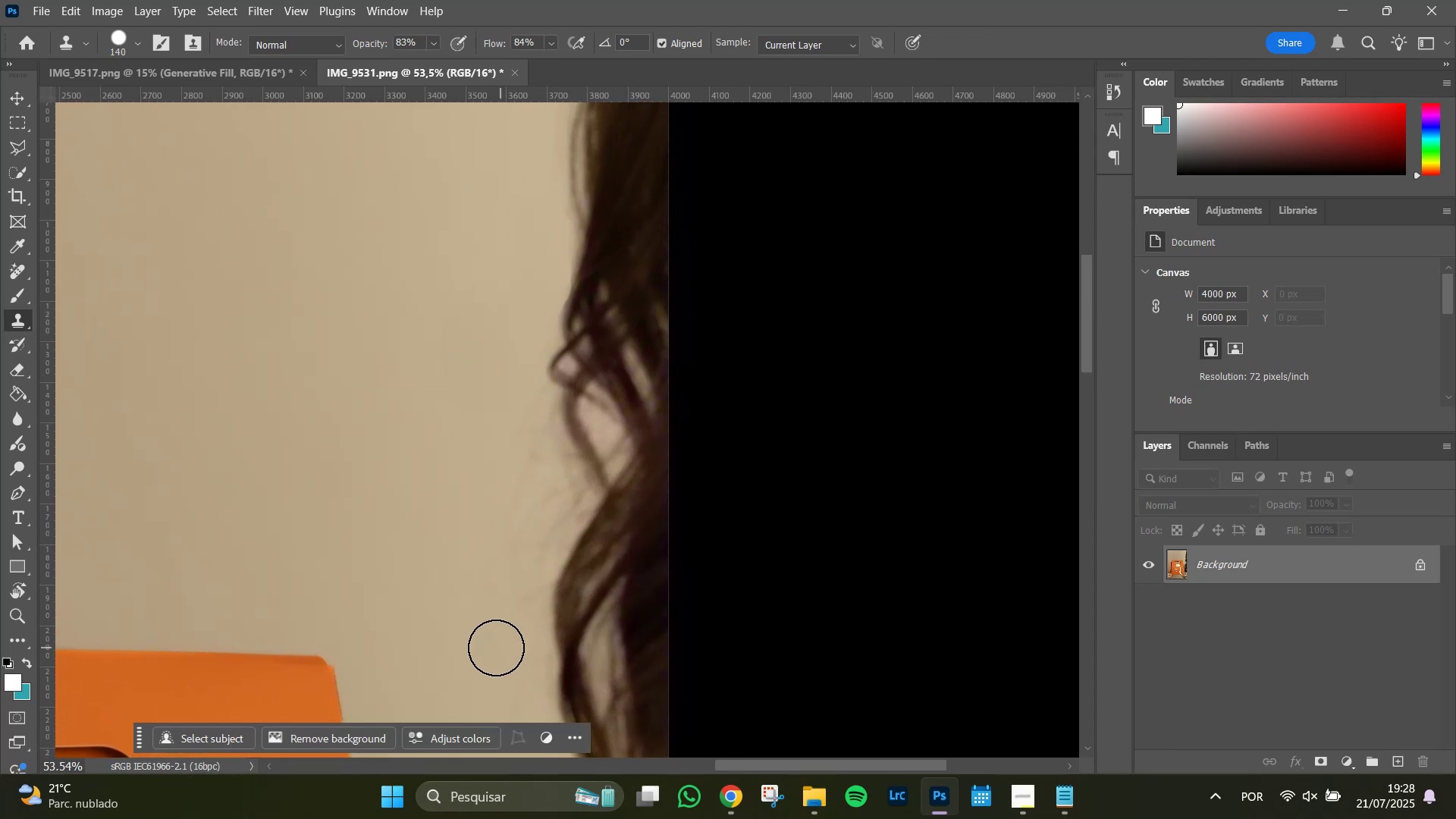 
key(Space)
 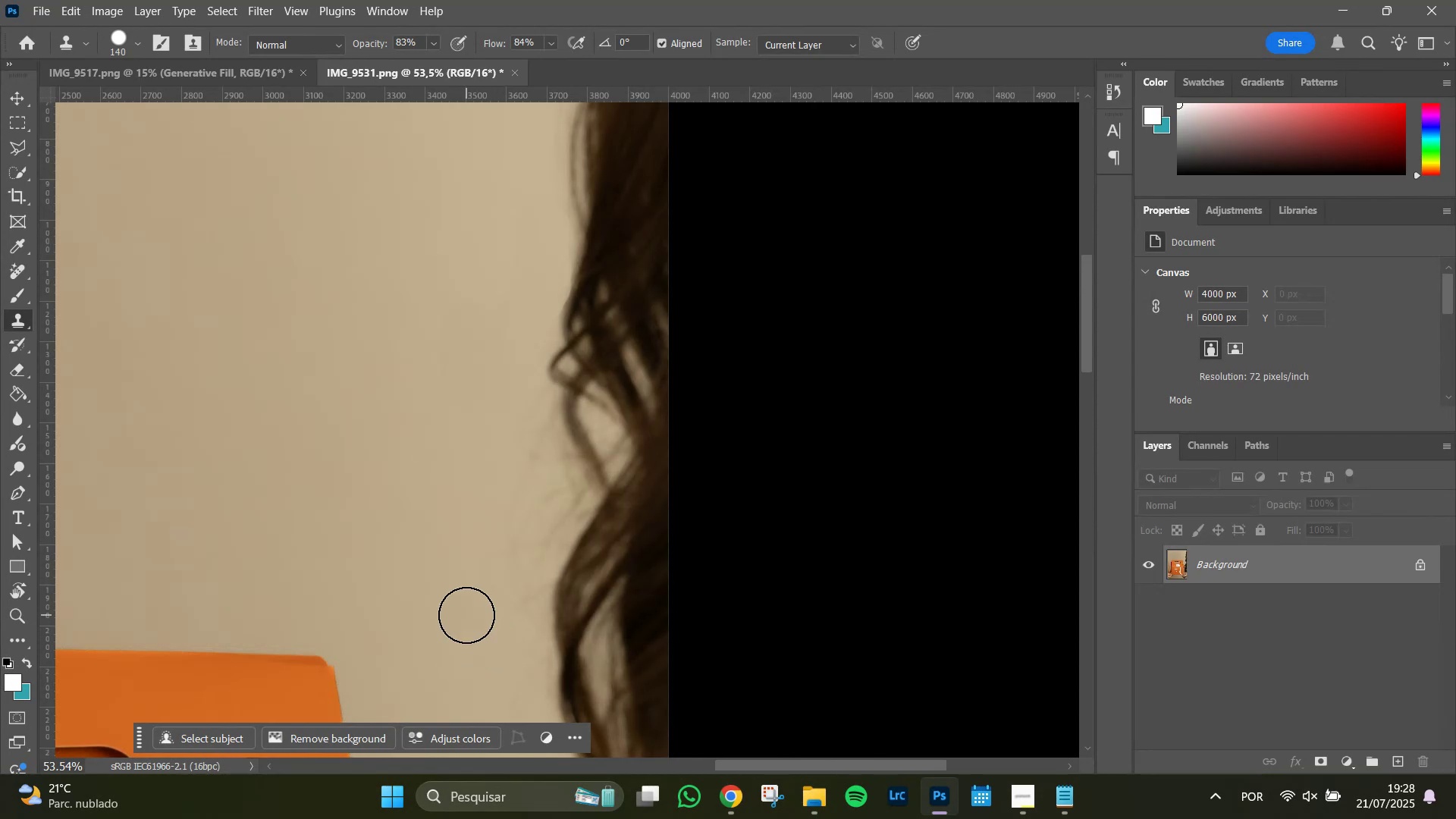 
key(Control+ControlLeft)
 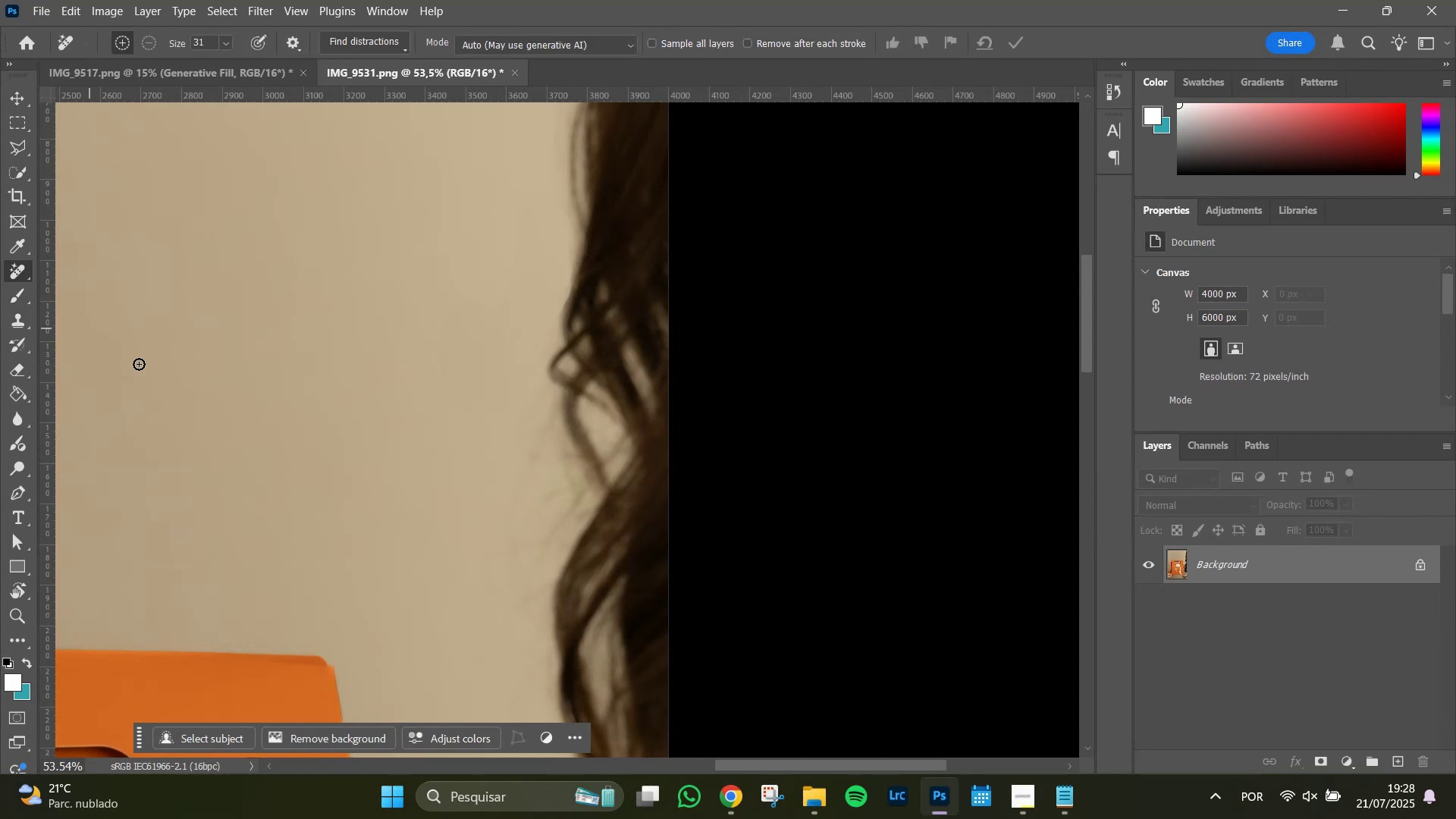 
hold_key(key=AltLeft, duration=1.51)
 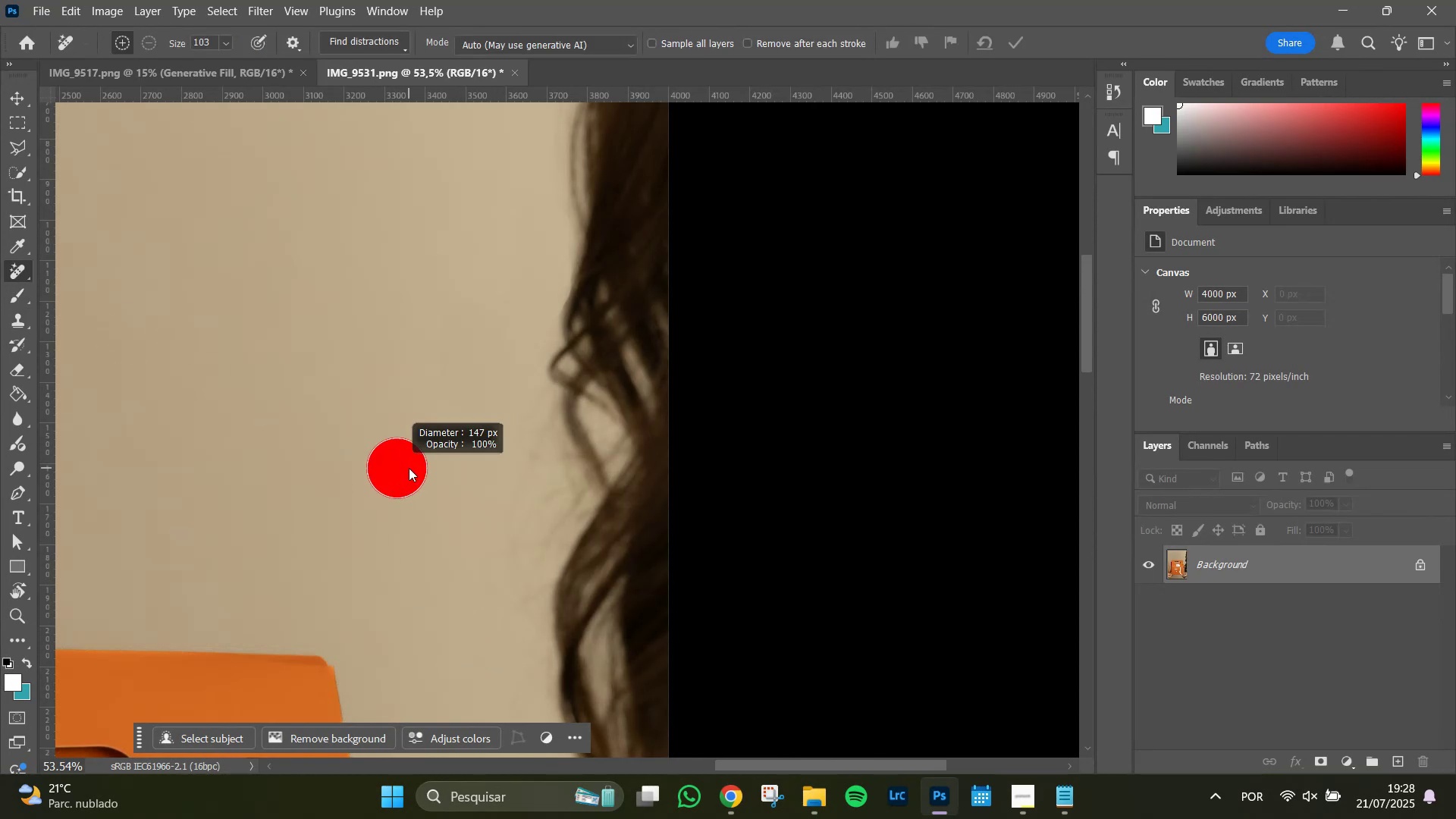 
hold_key(key=AltLeft, duration=0.6)
 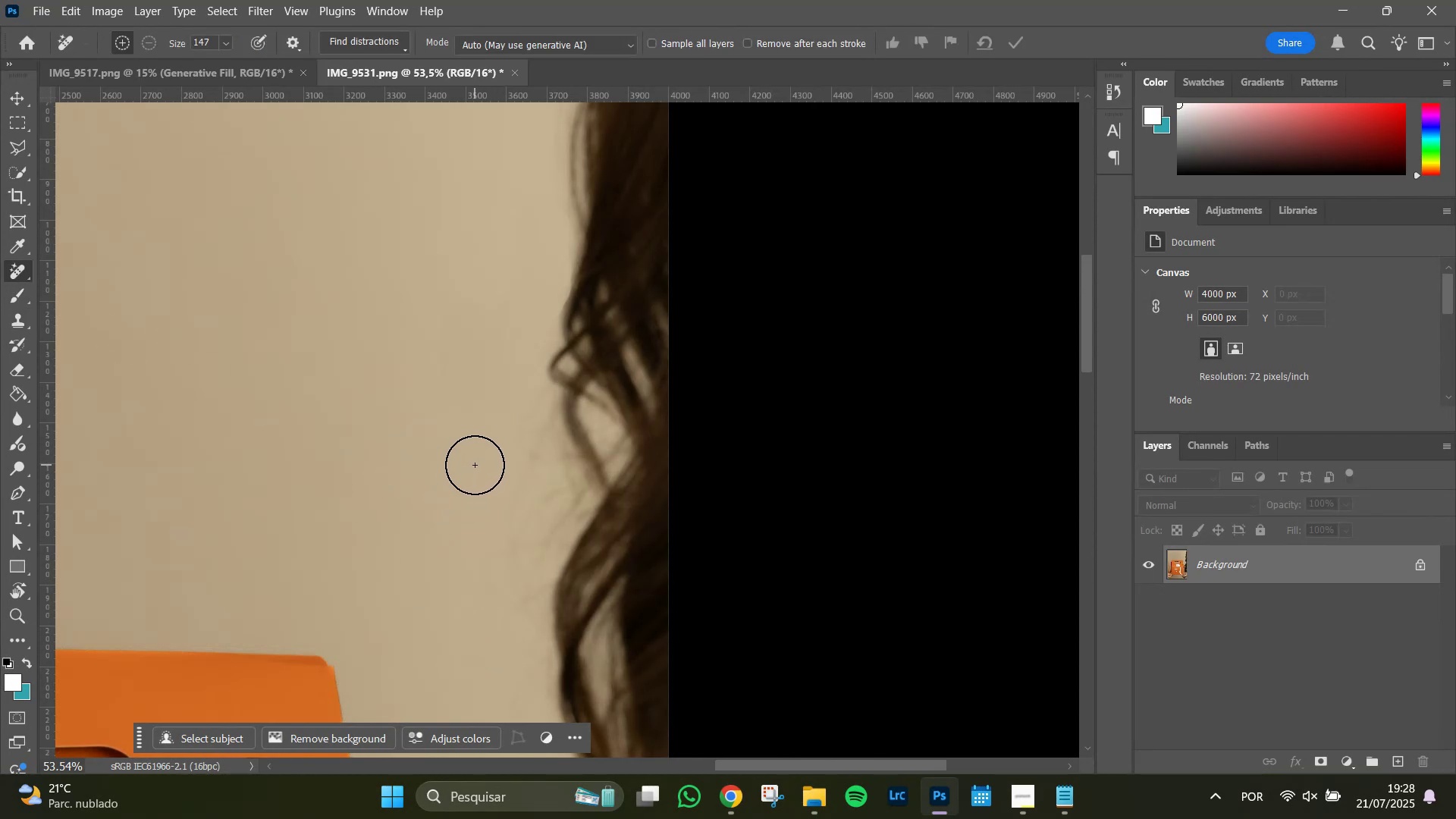 
left_click_drag(start_coordinate=[474, 453], to_coordinate=[510, 281])
 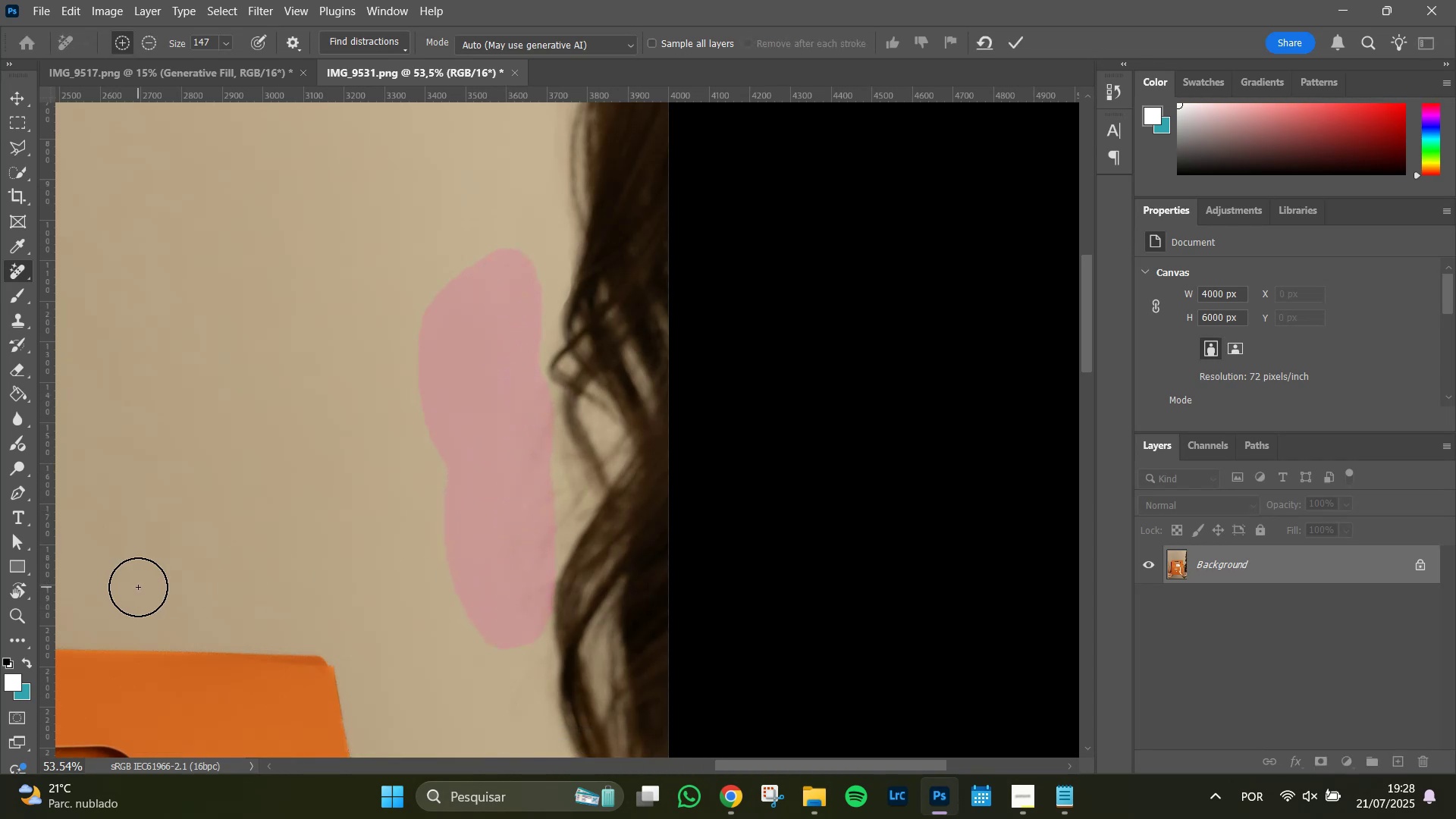 
key(Enter)
 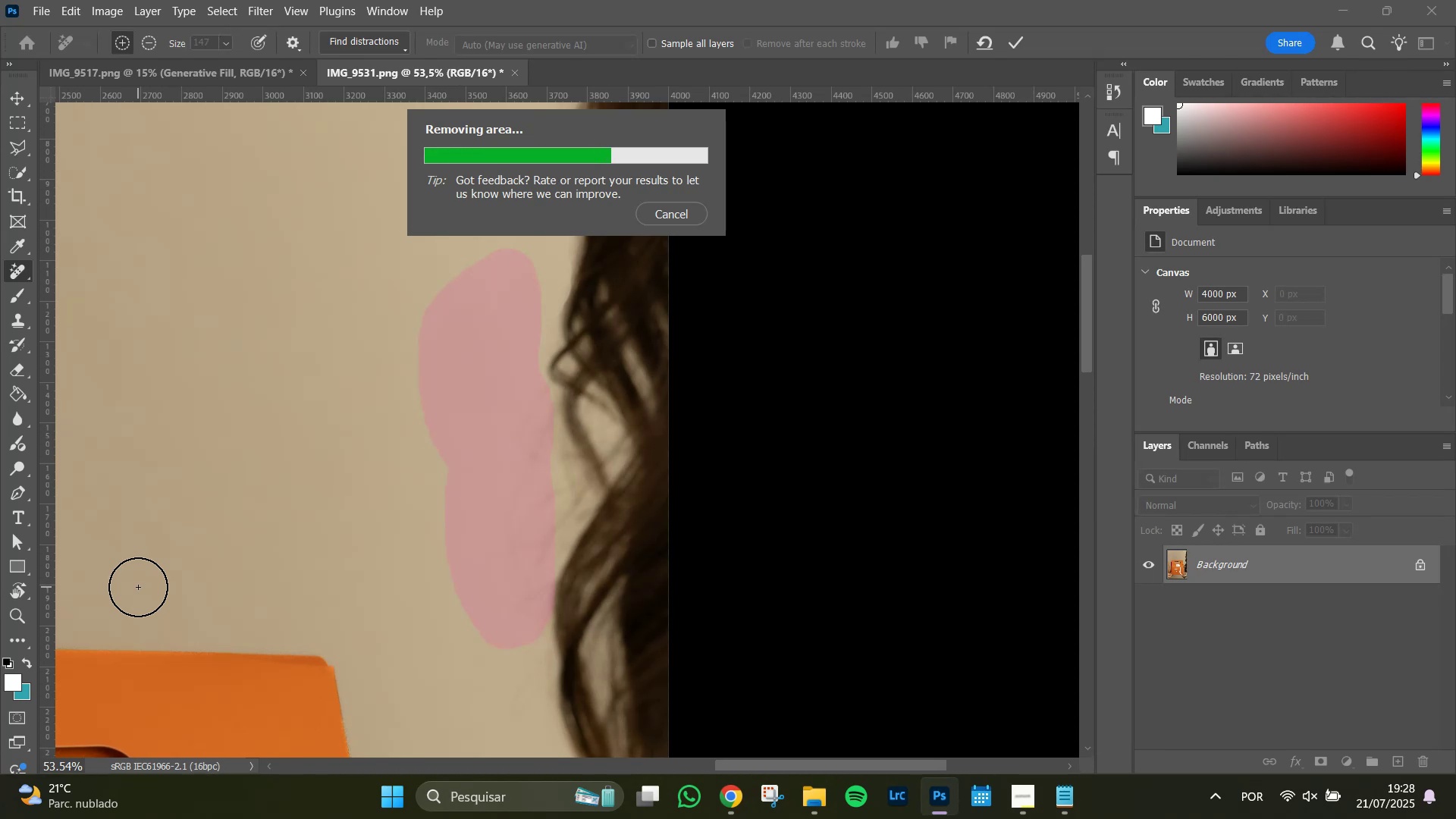 
wait(13.56)
 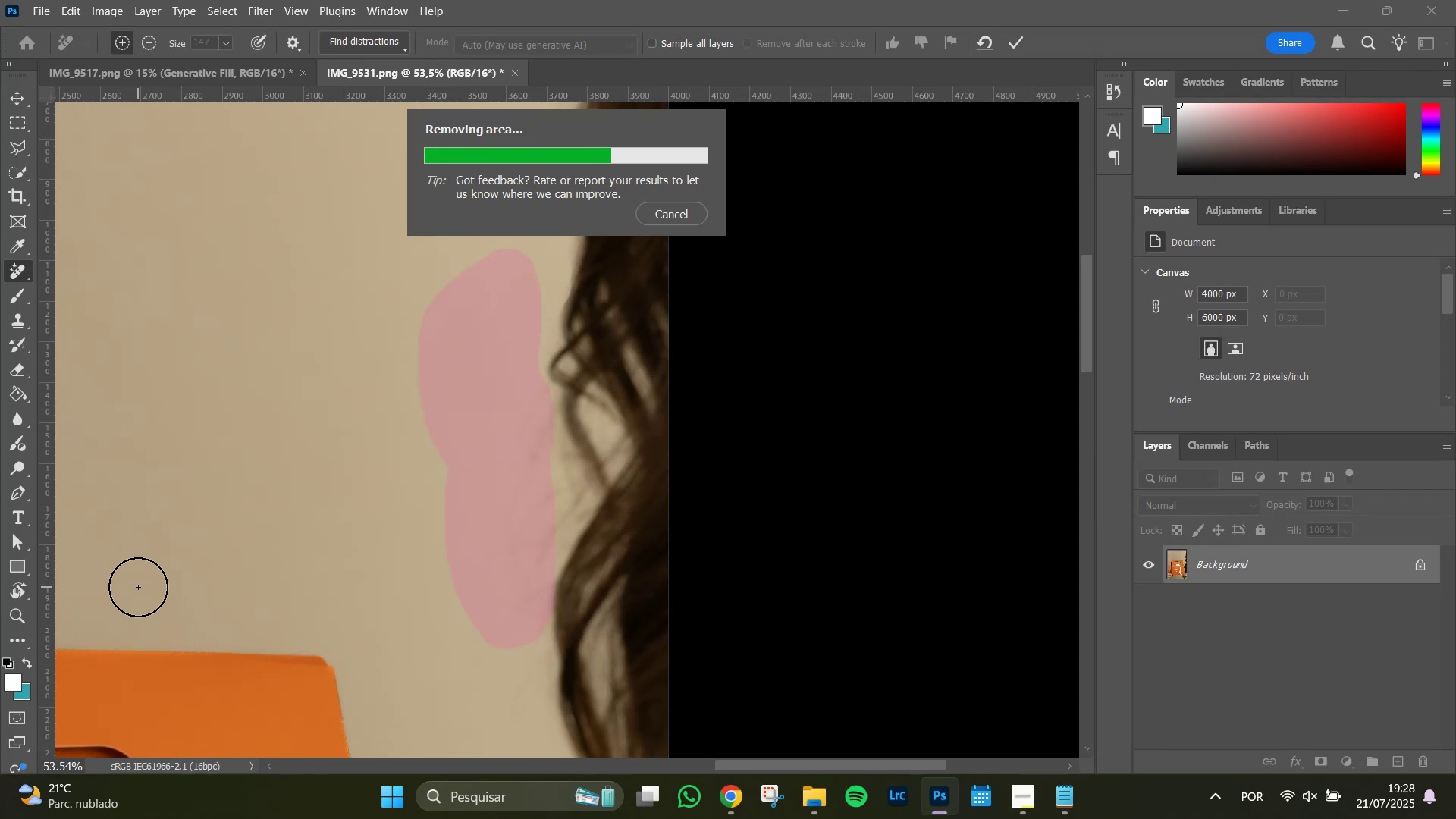 
left_click_drag(start_coordinate=[449, 463], to_coordinate=[440, 266])
 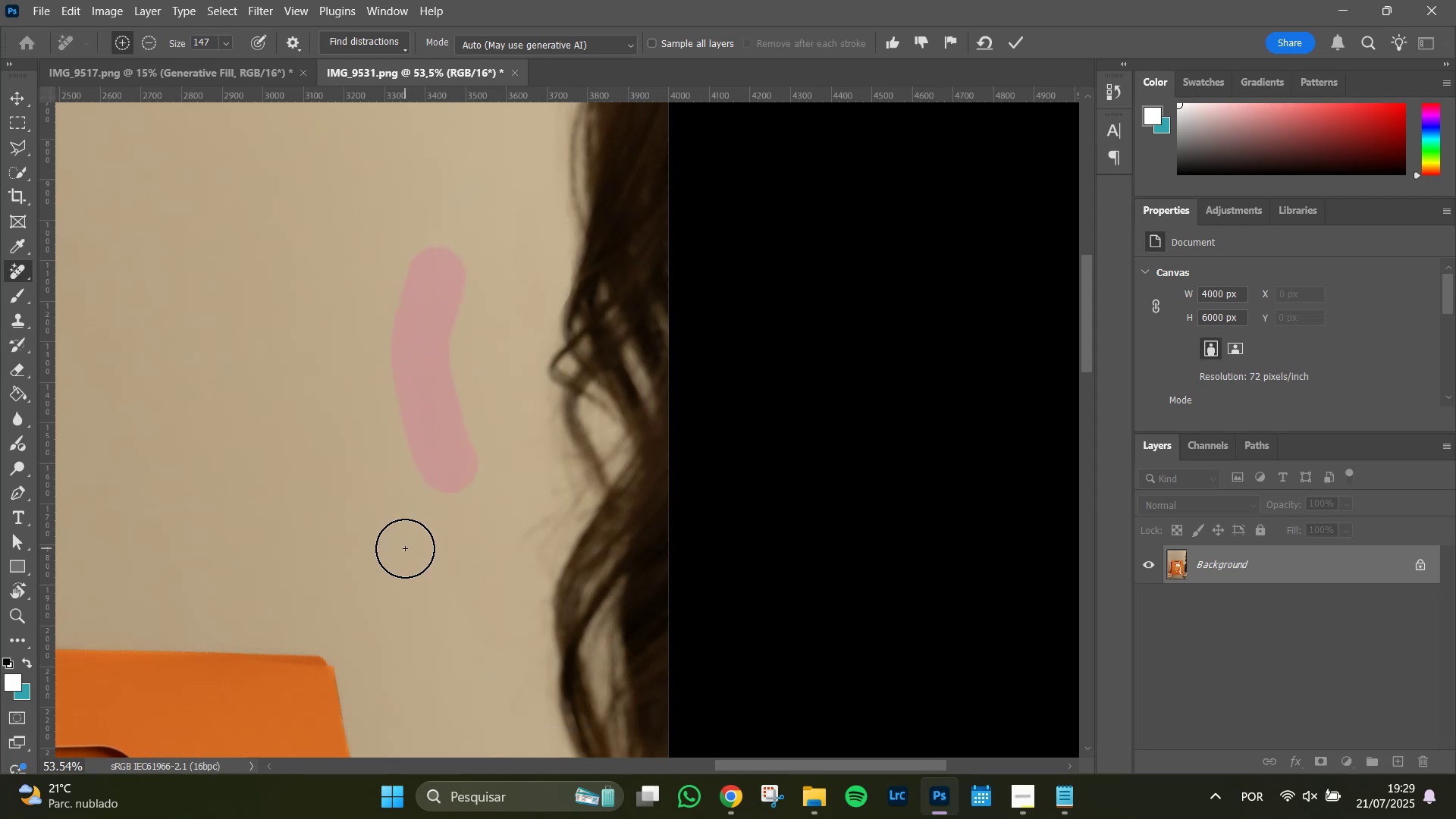 
key(Enter)
 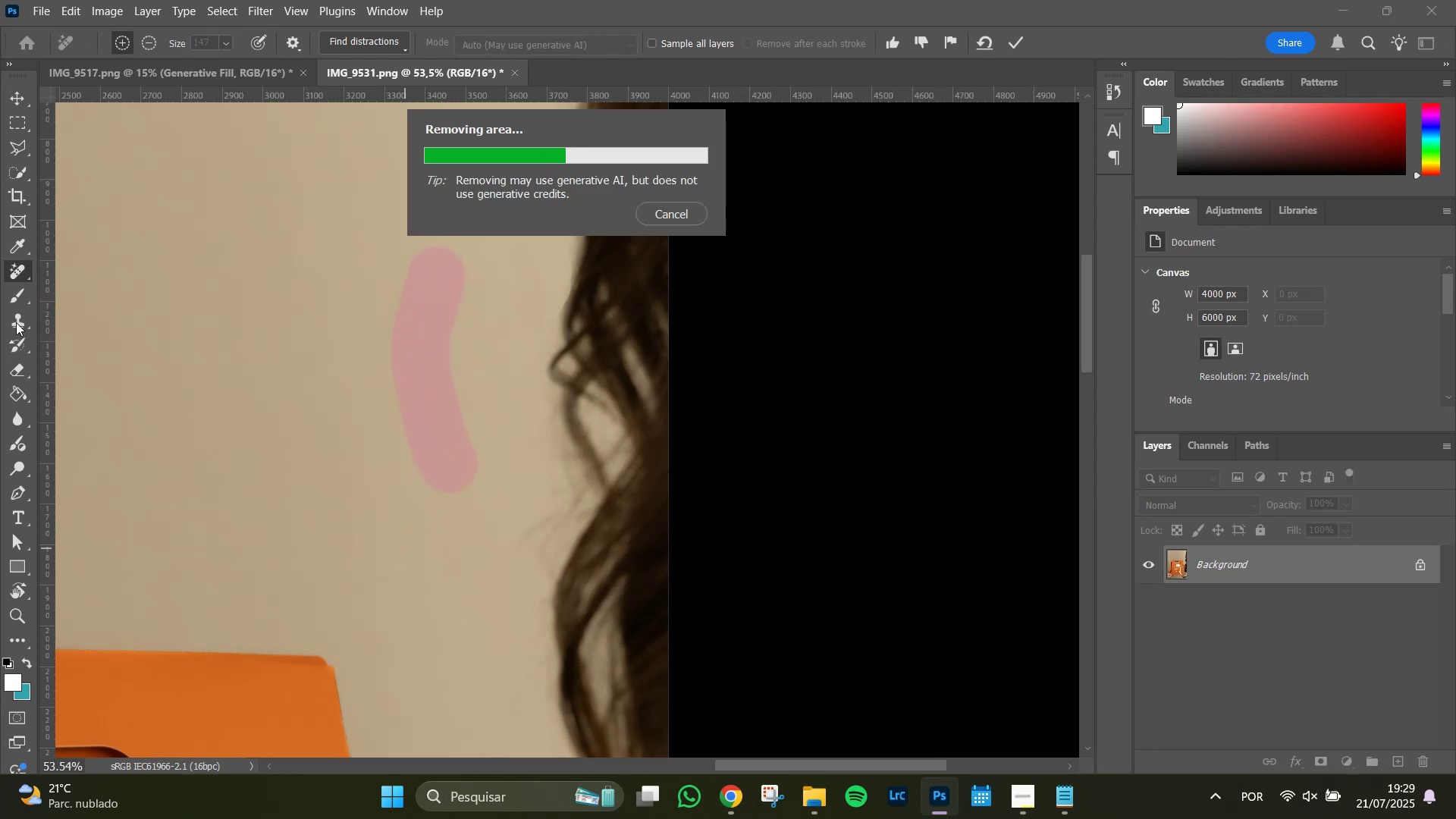 
wait(6.79)
 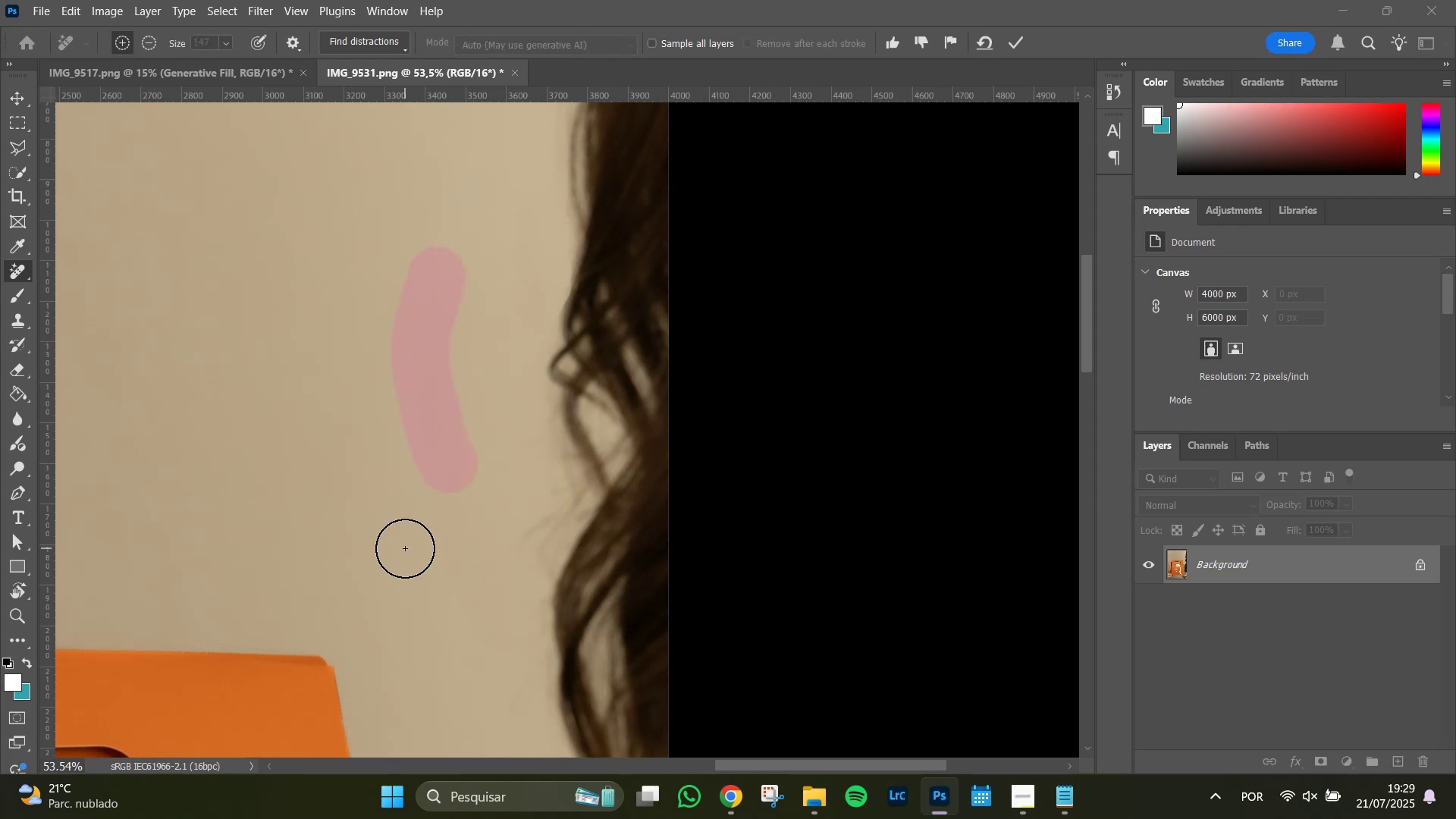 
left_click([12, 326])
 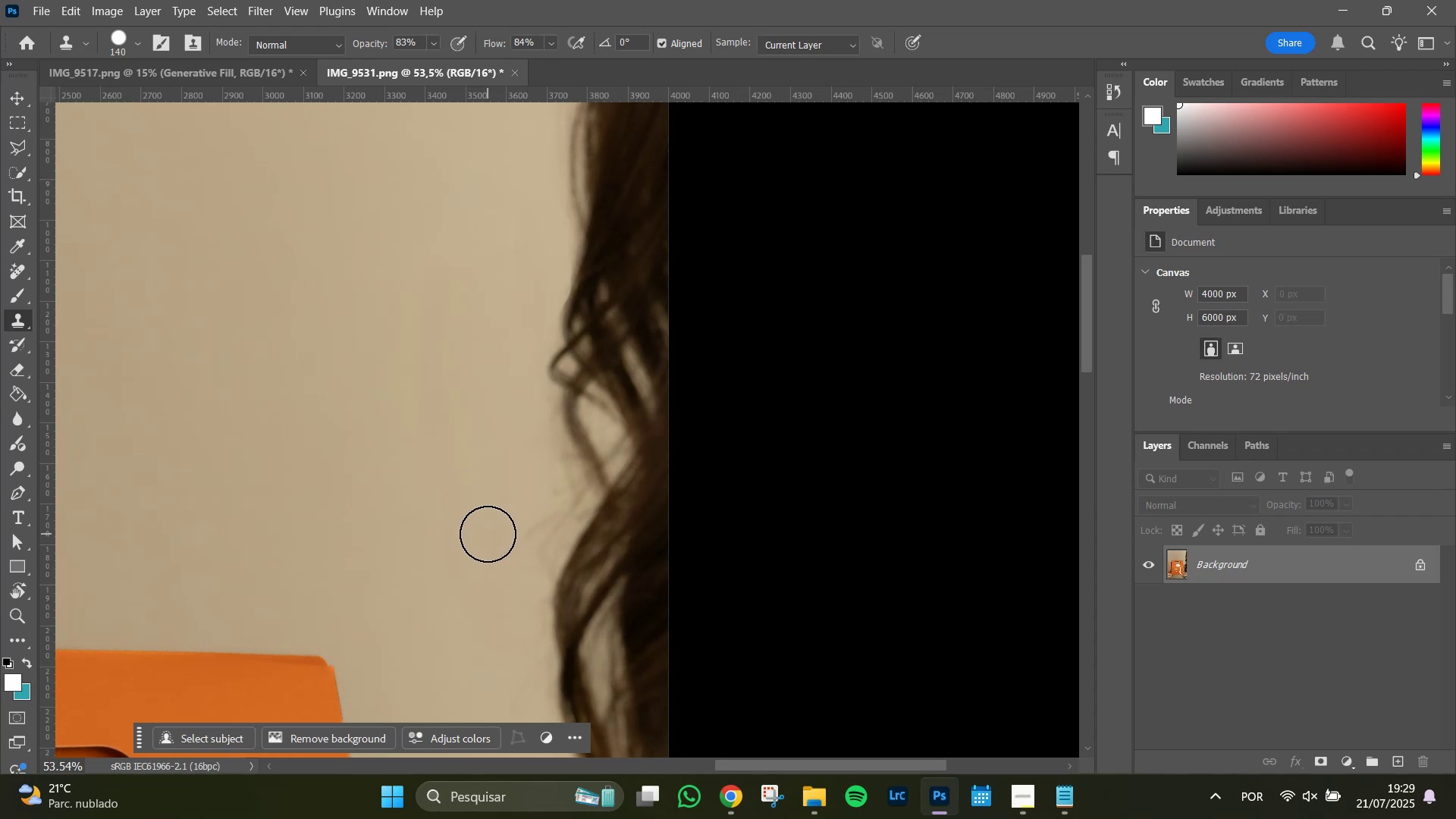 
hold_key(key=AltLeft, duration=0.61)
left_click([480, 532])
 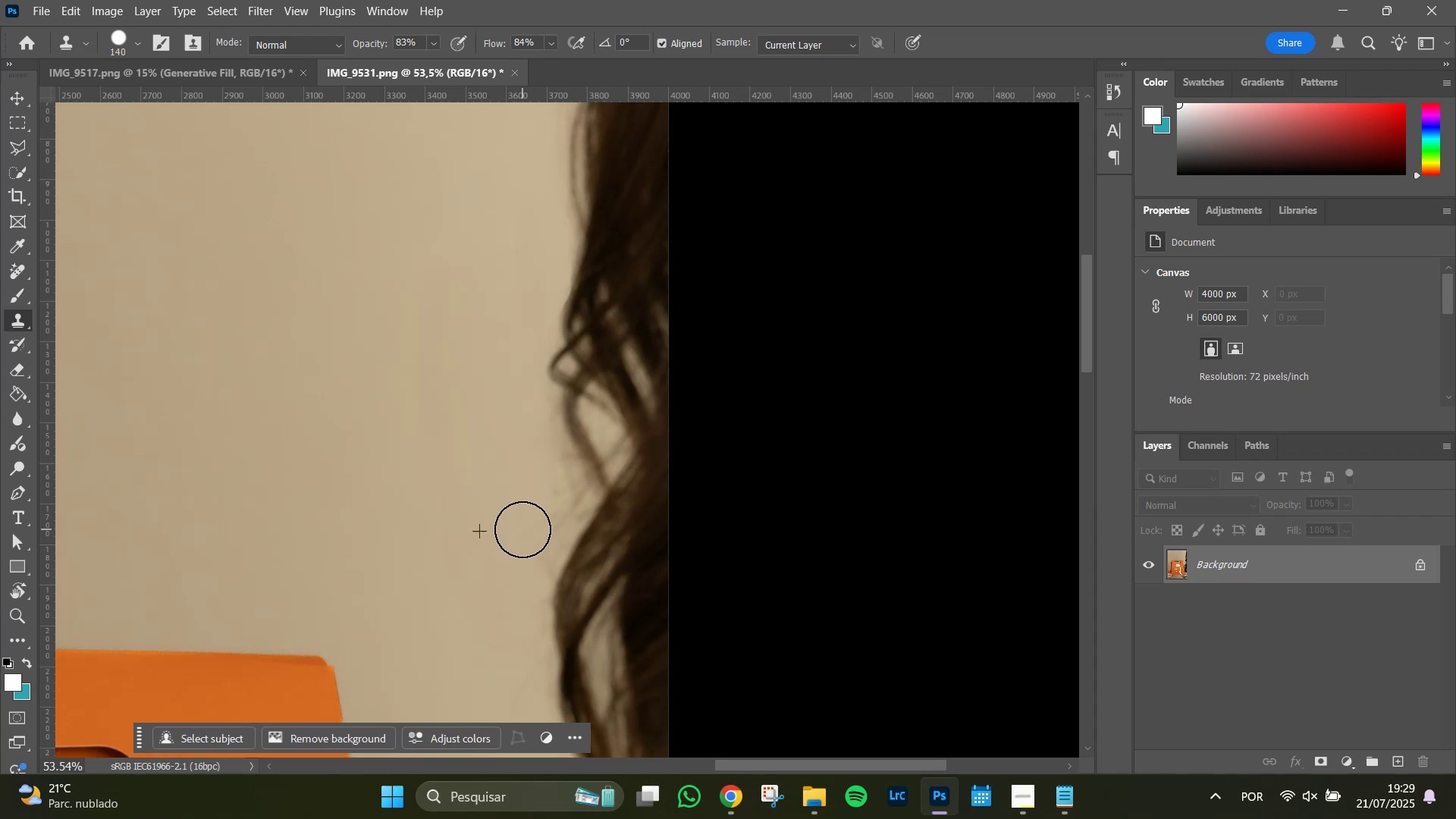 
double_click([532, 528])
 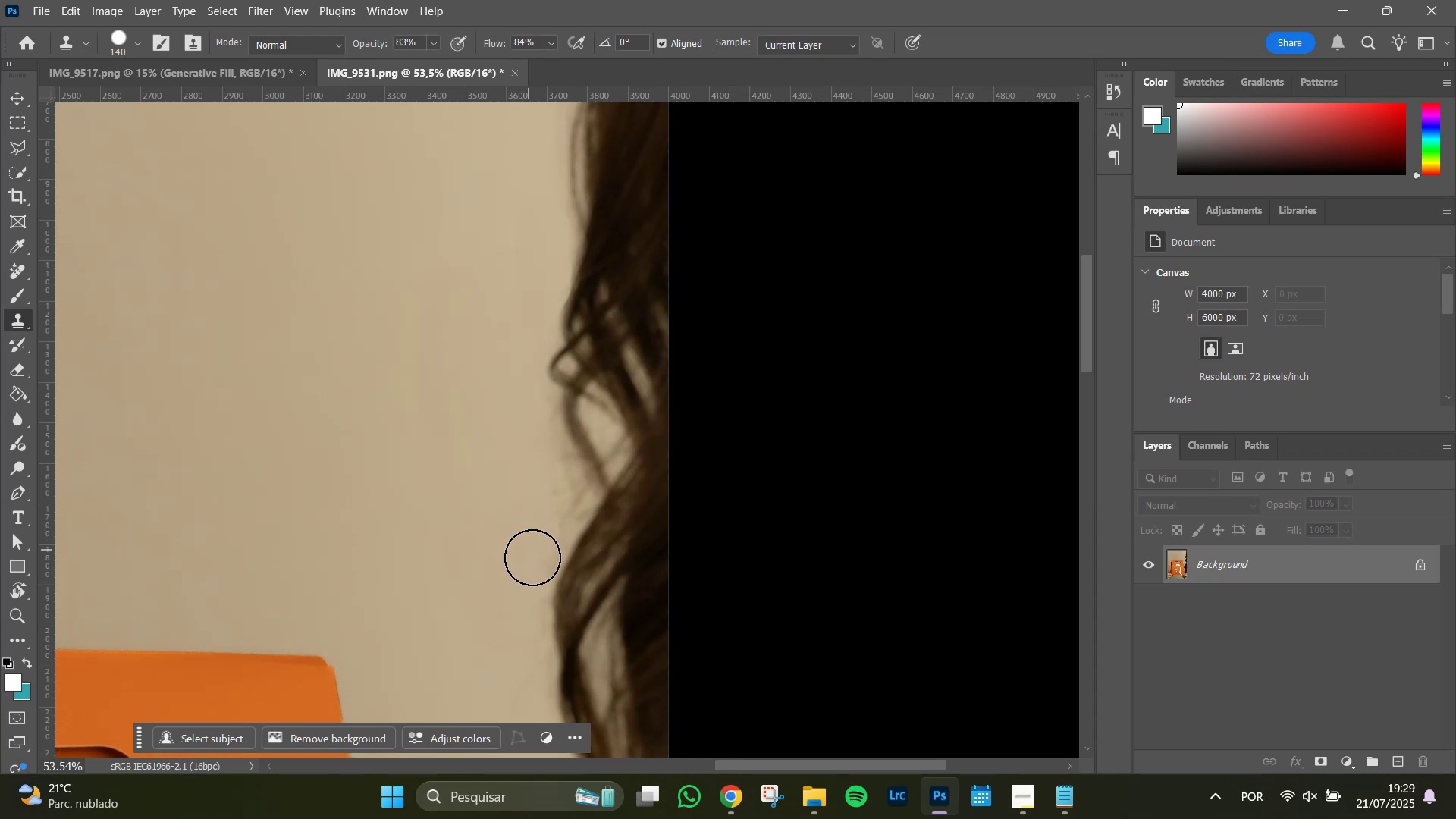 
double_click([532, 557])
 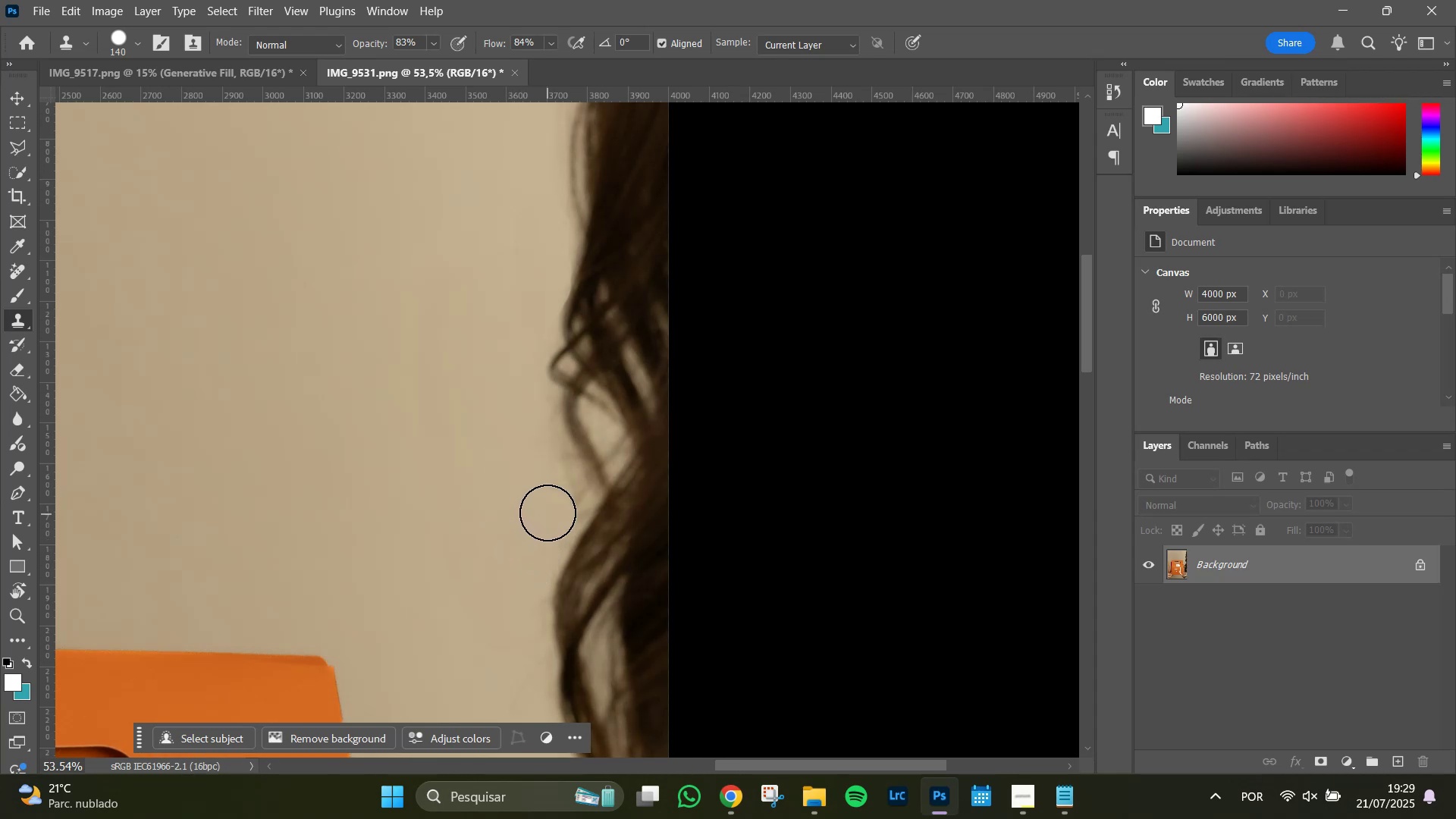 
triple_click([546, 500])
 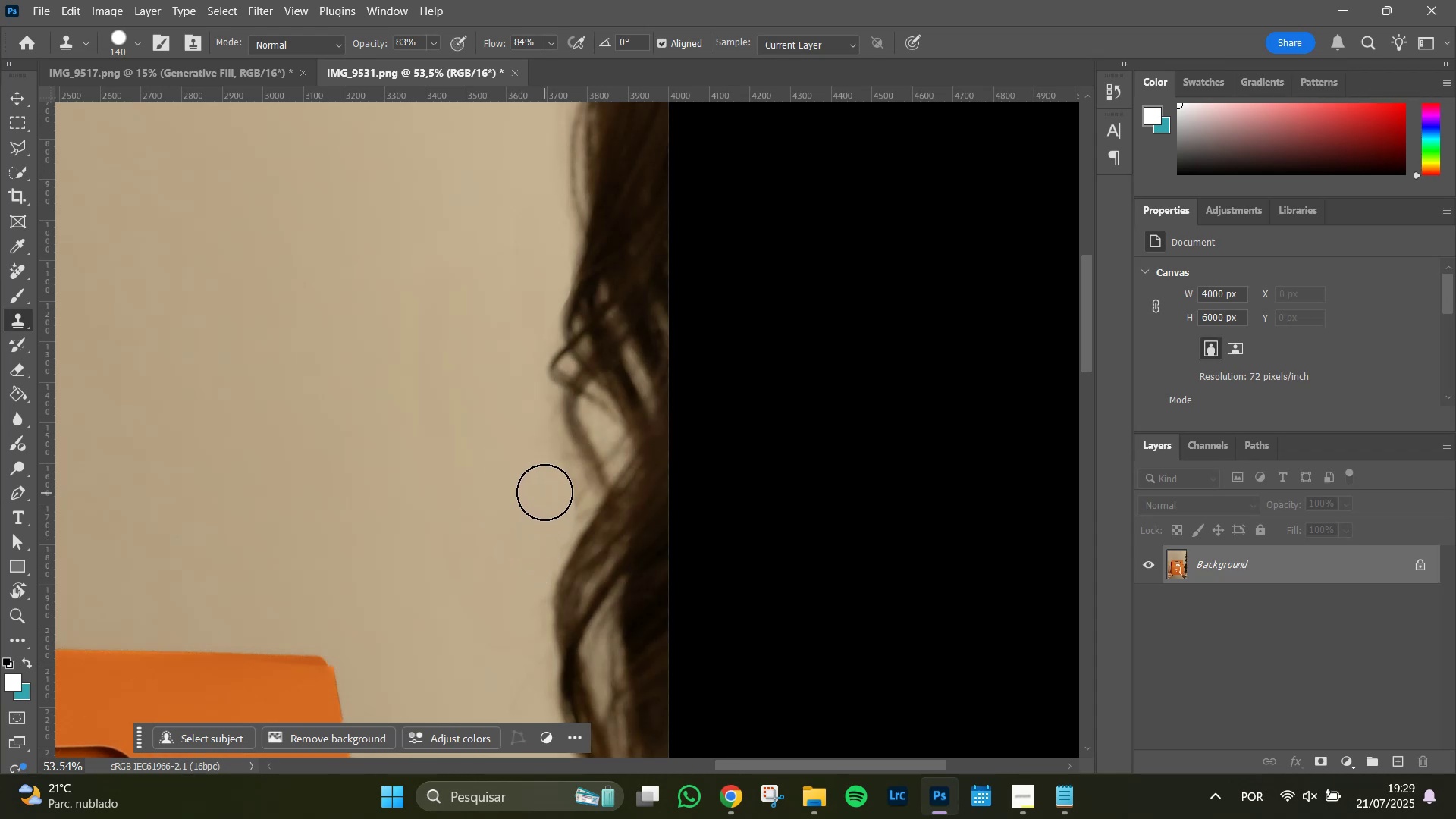 
left_click_drag(start_coordinate=[541, 482], to_coordinate=[540, 476])
 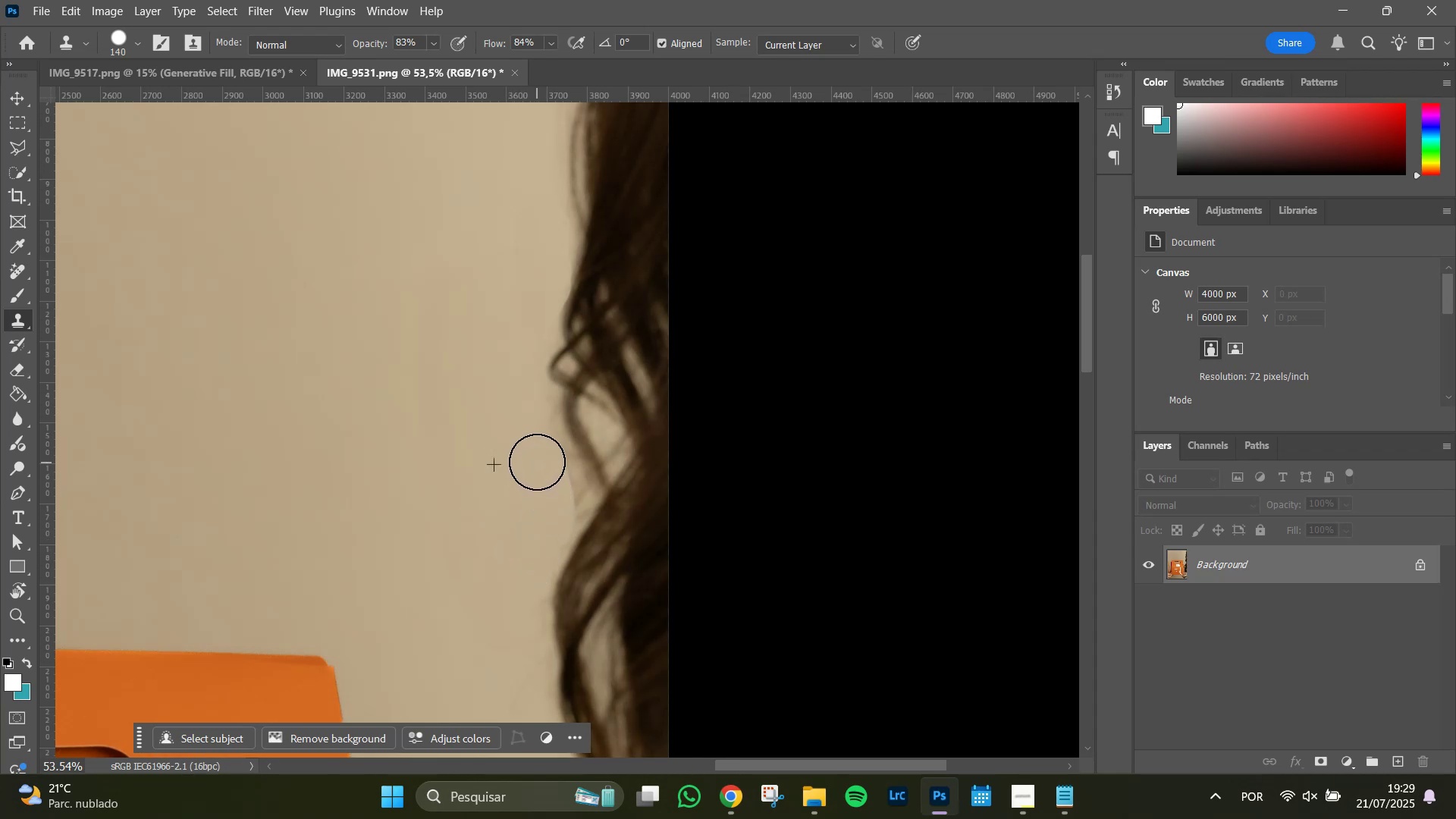 
left_click_drag(start_coordinate=[534, 453], to_coordinate=[532, 448])
 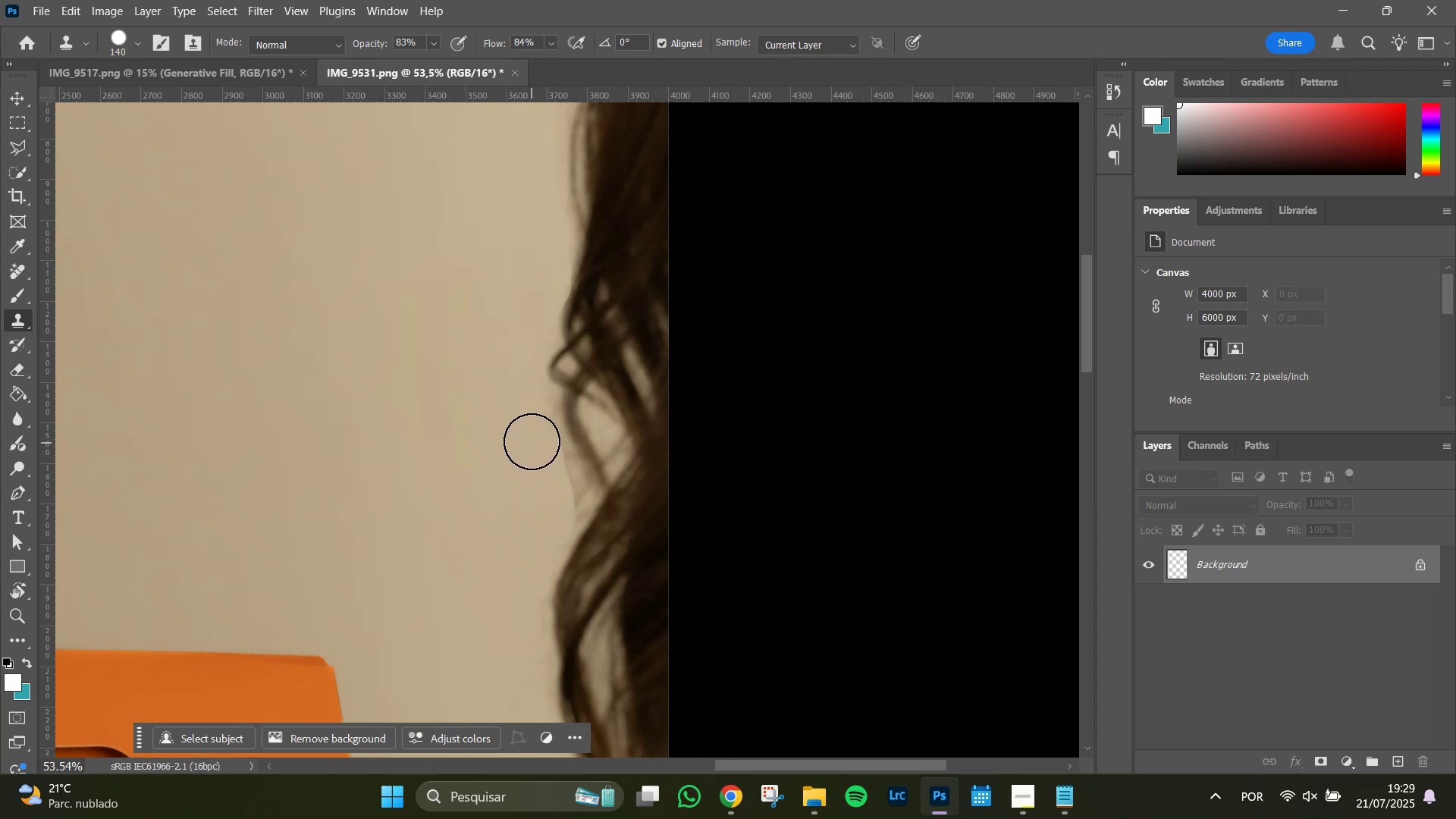 
left_click_drag(start_coordinate=[531, 439], to_coordinate=[529, 435])
 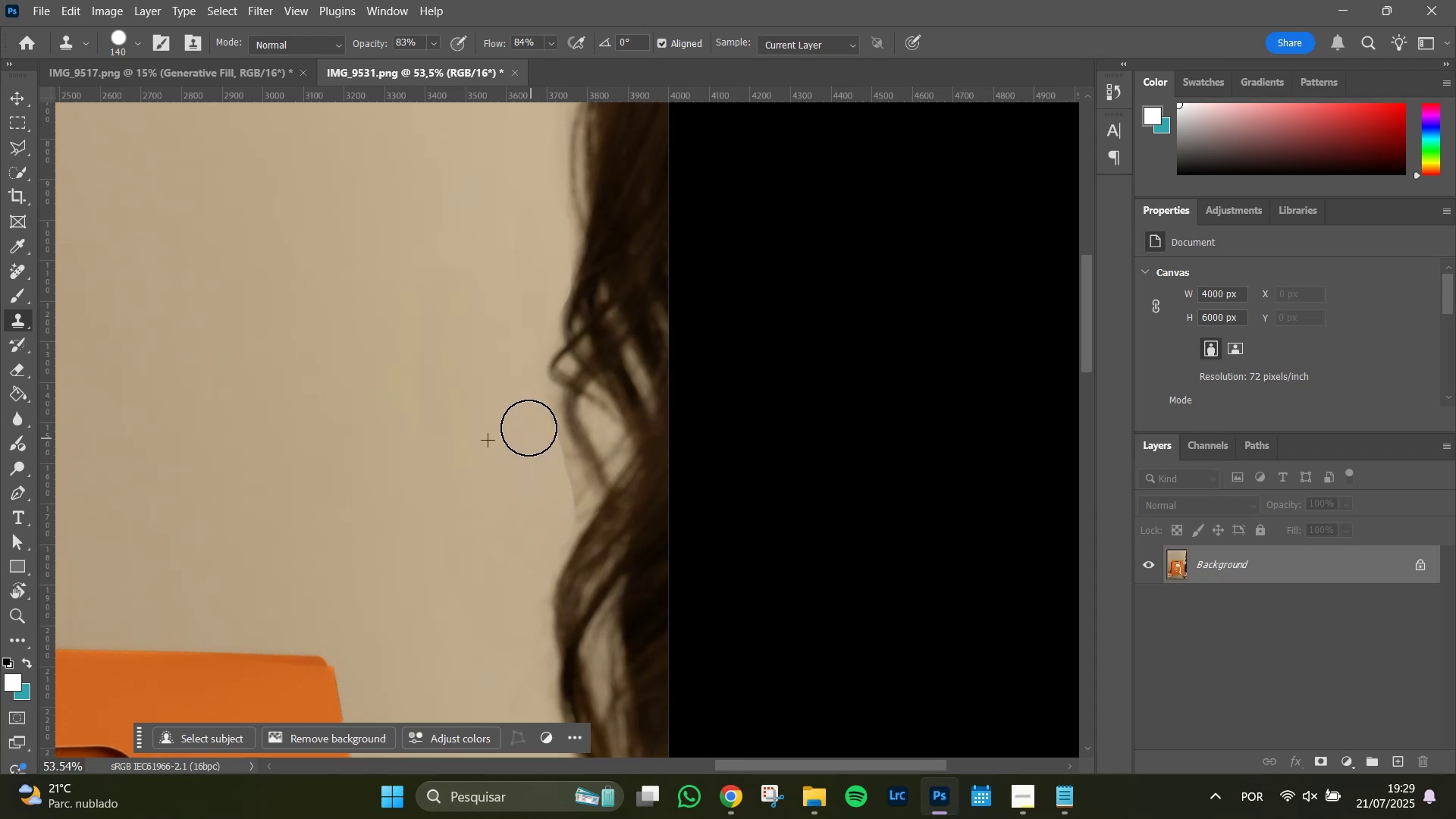 
left_click_drag(start_coordinate=[527, 425], to_coordinate=[527, 420])
 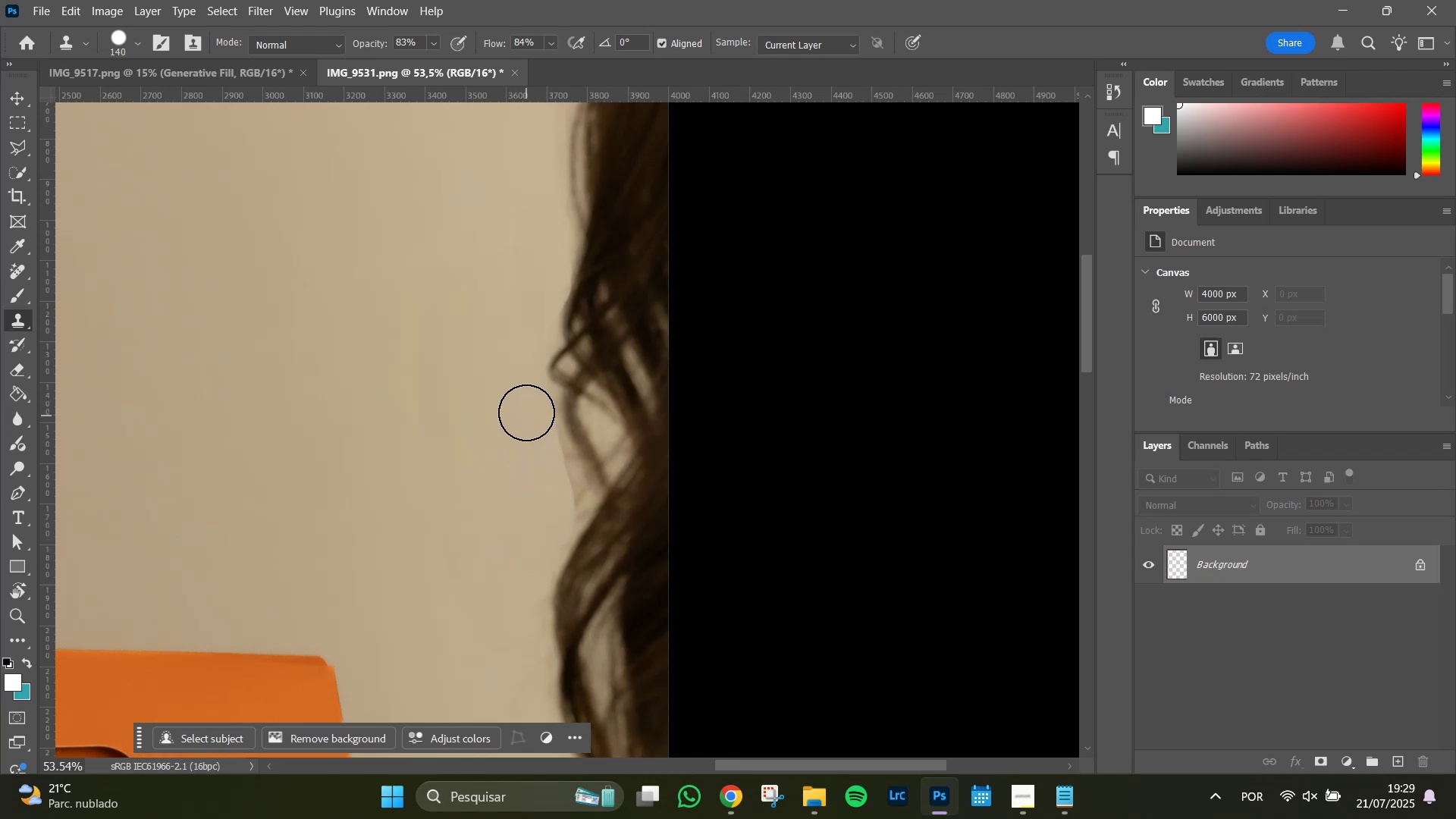 
left_click_drag(start_coordinate=[526, 411], to_coordinate=[526, 407])
 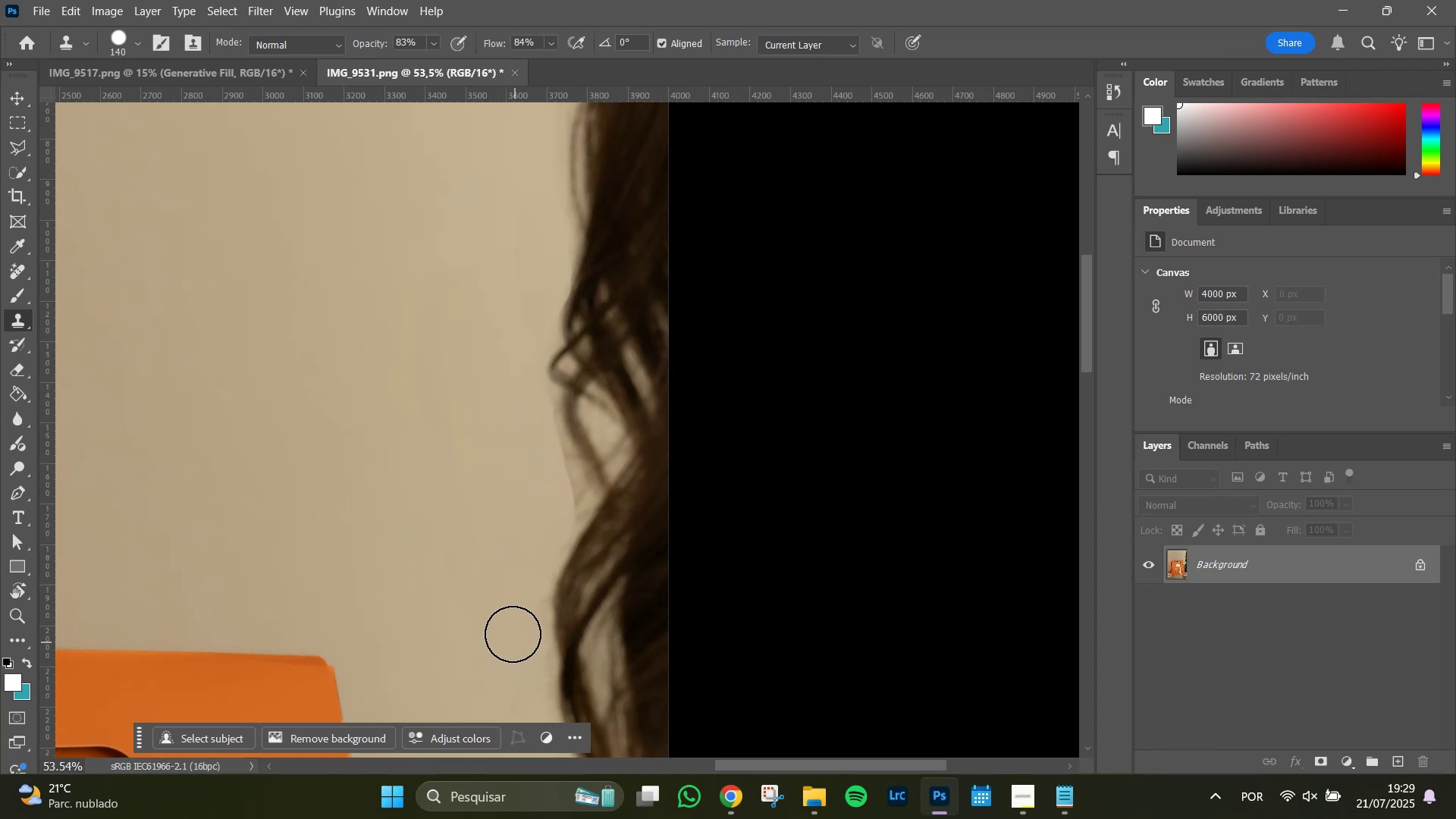 
hold_key(key=Space, duration=1.51)
 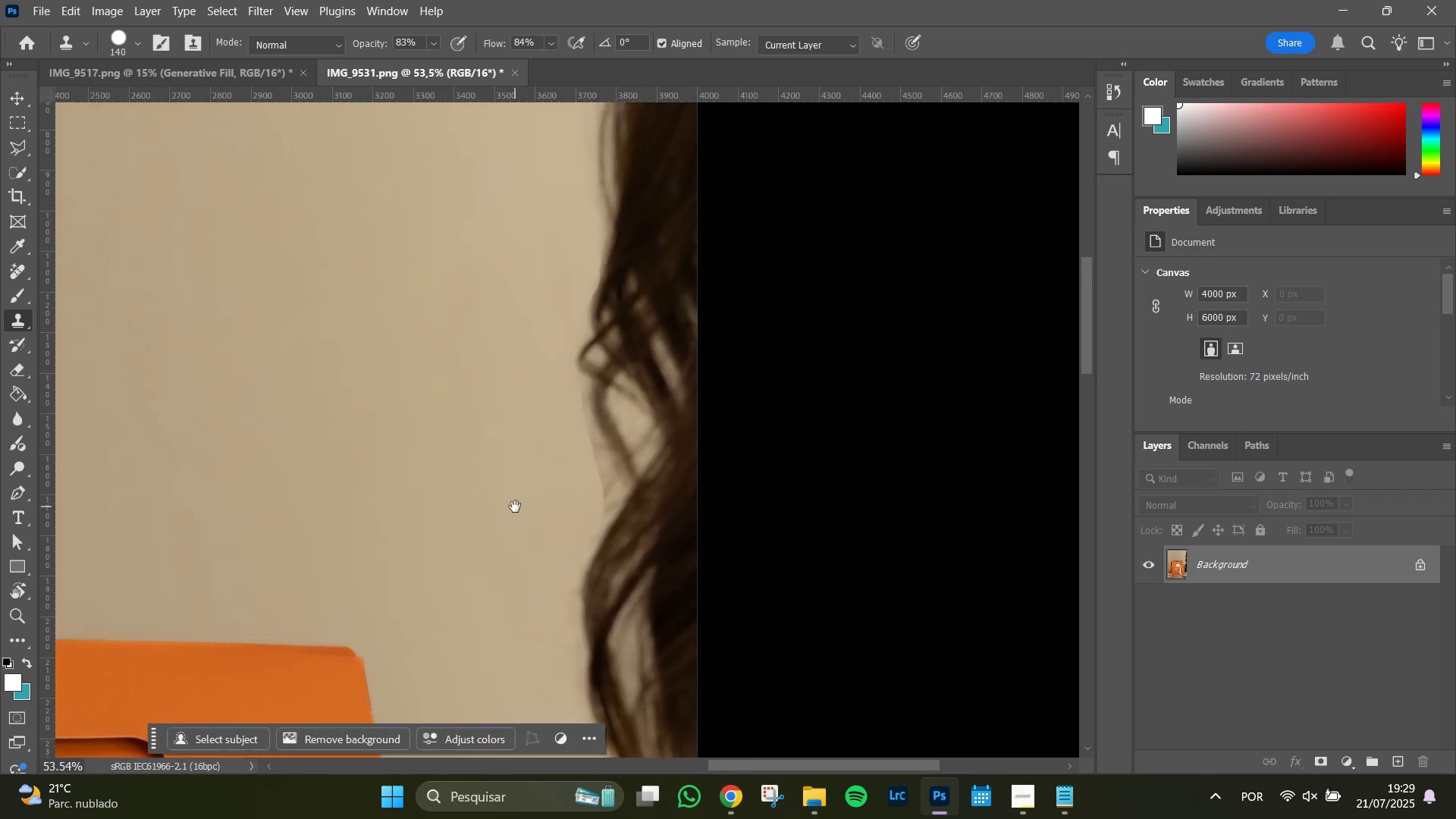 
left_click_drag(start_coordinate=[488, 601], to_coordinate=[469, 377])
 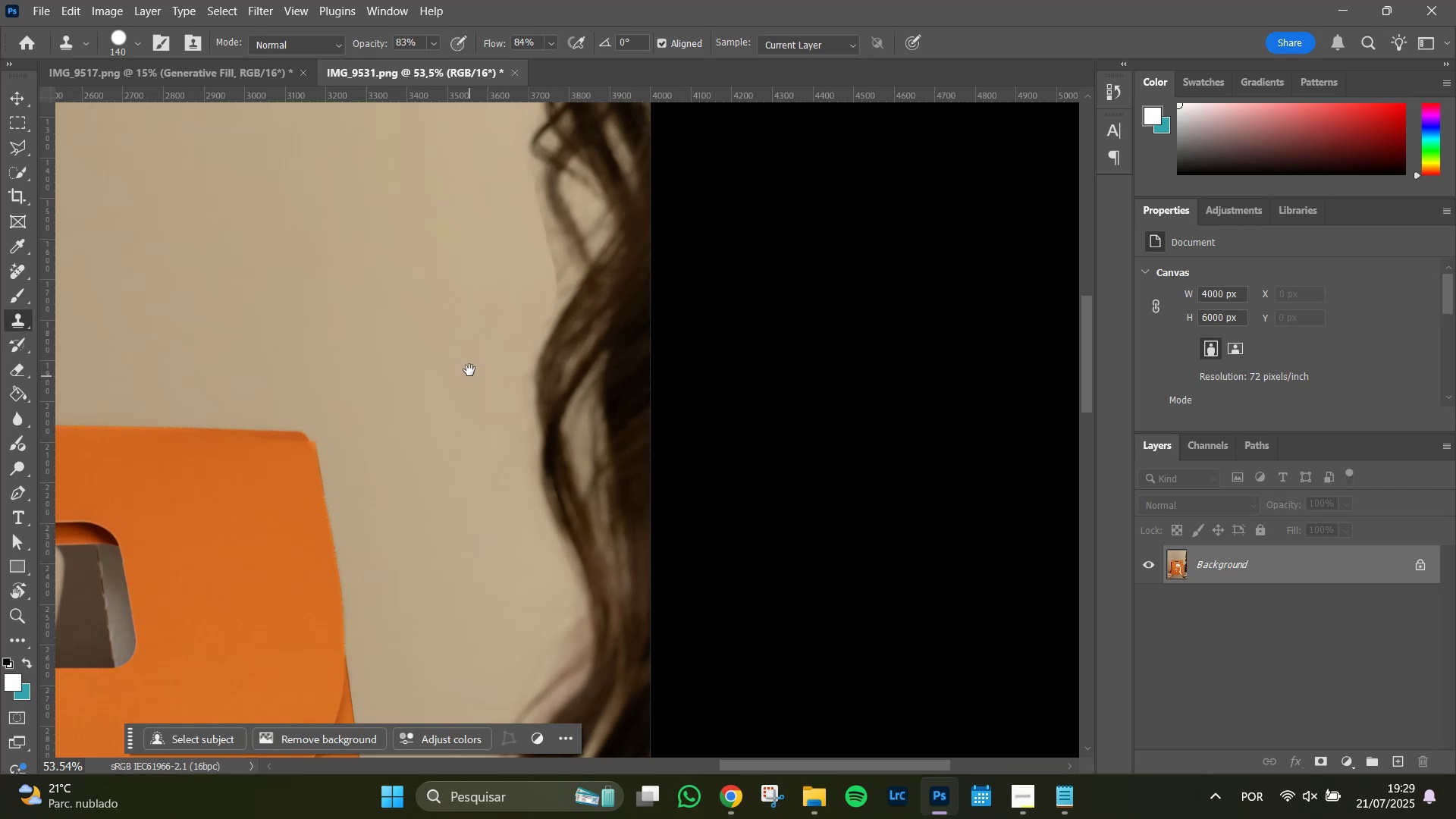 
left_click_drag(start_coordinate=[468, 291], to_coordinate=[515, 507])
 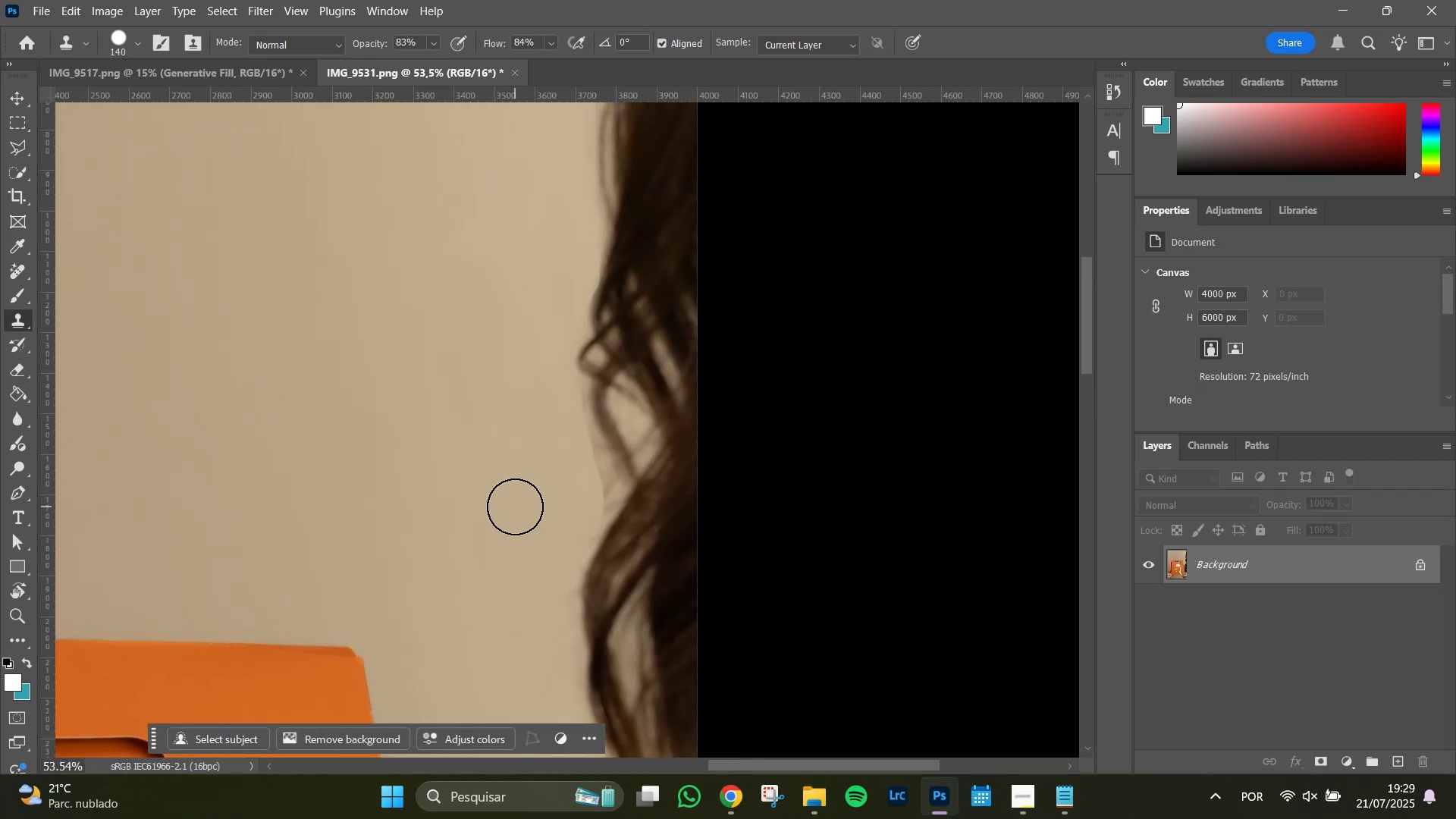 
hold_key(key=Space, duration=0.84)
 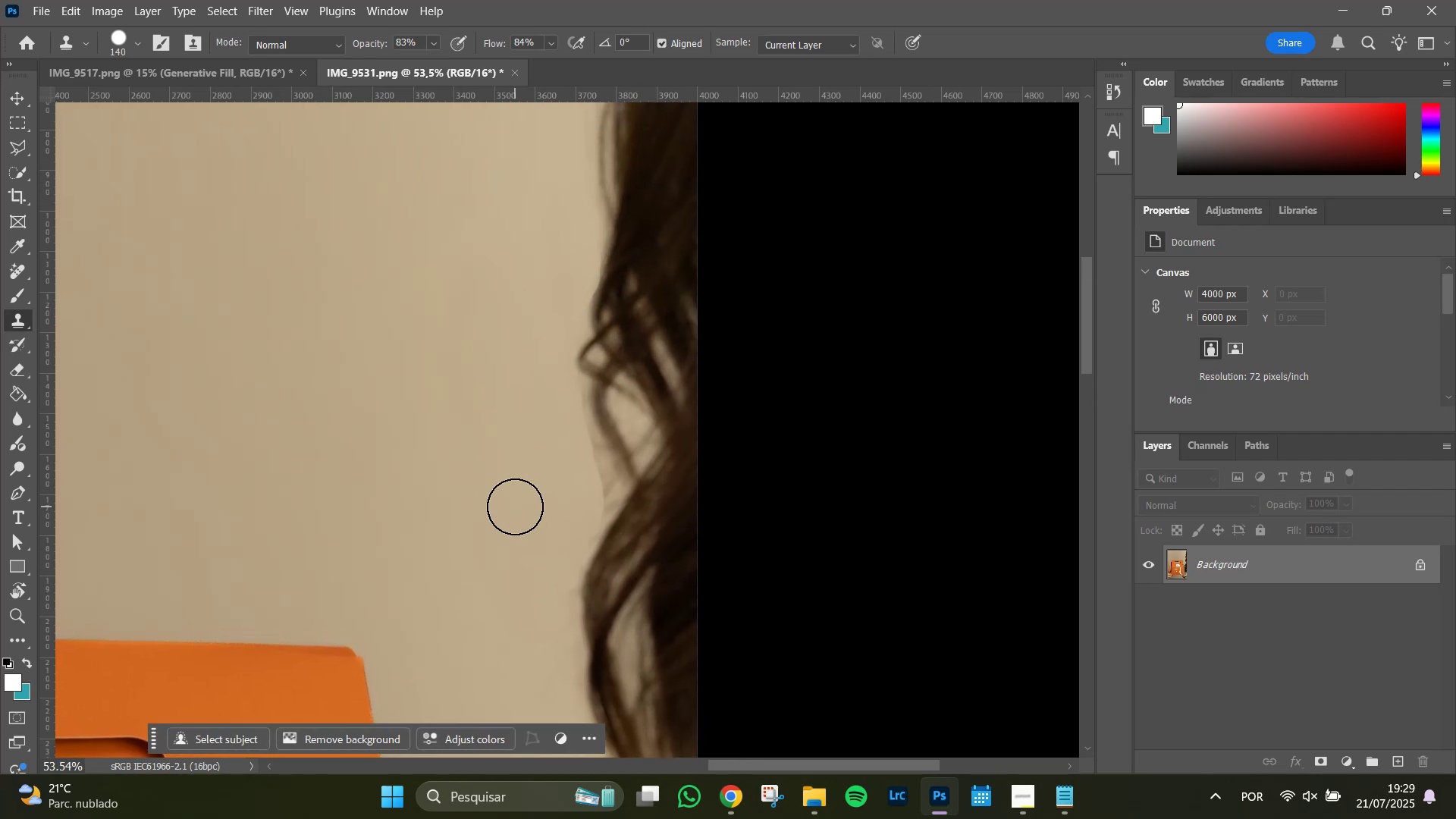 
hold_key(key=Z, duration=0.3)
 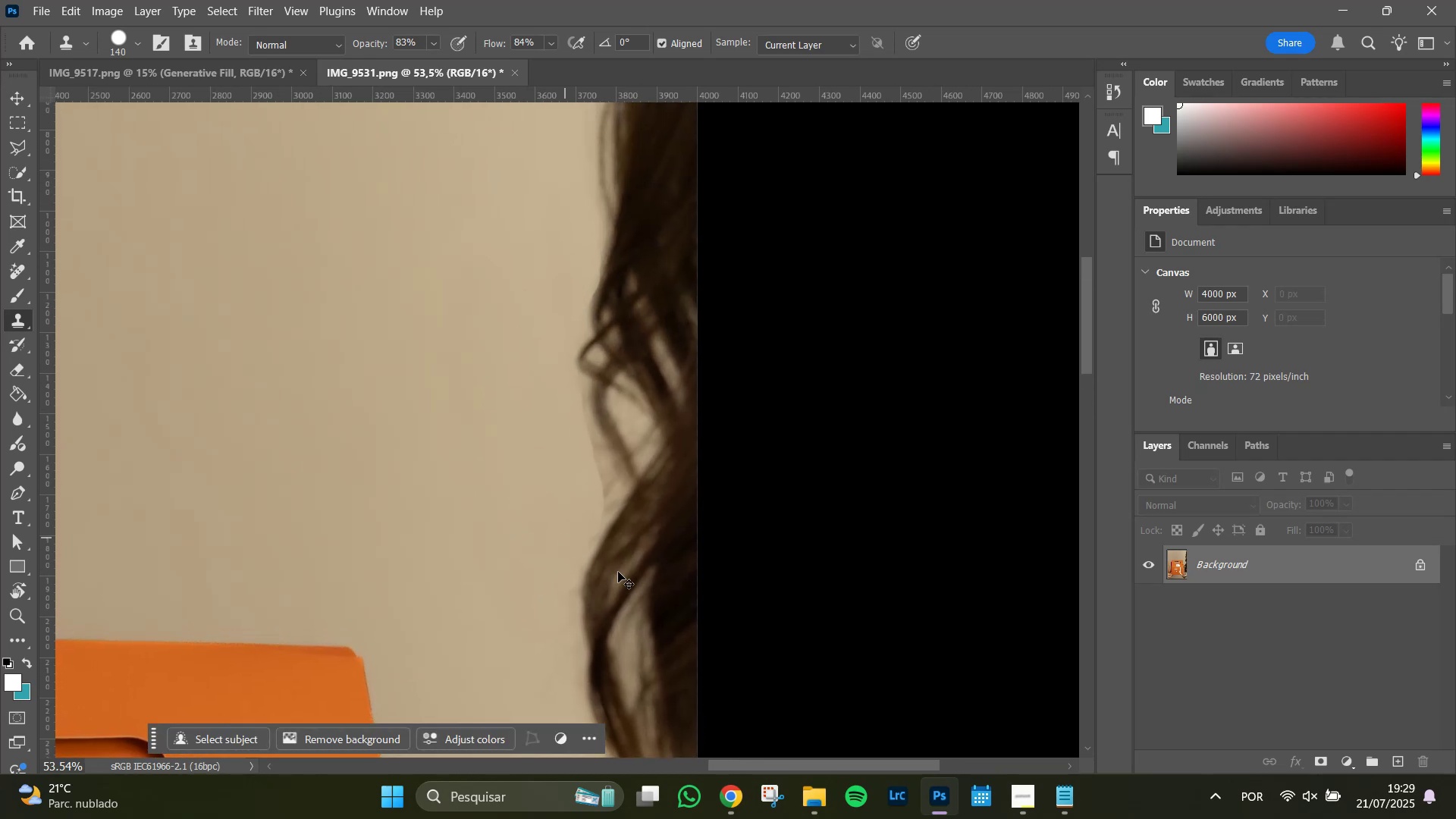 
key(Control+Z)
 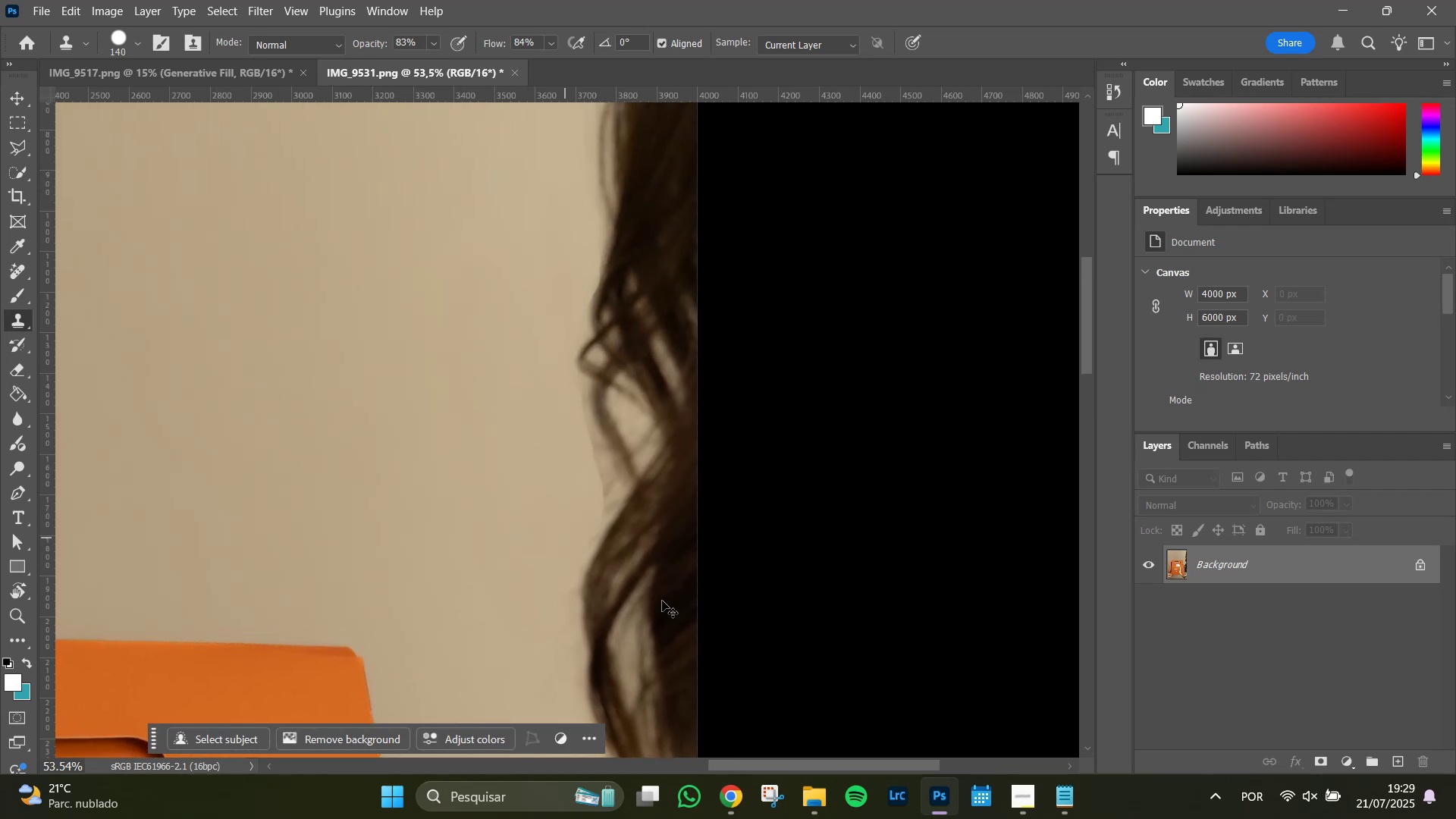 
key(Control+Z)
 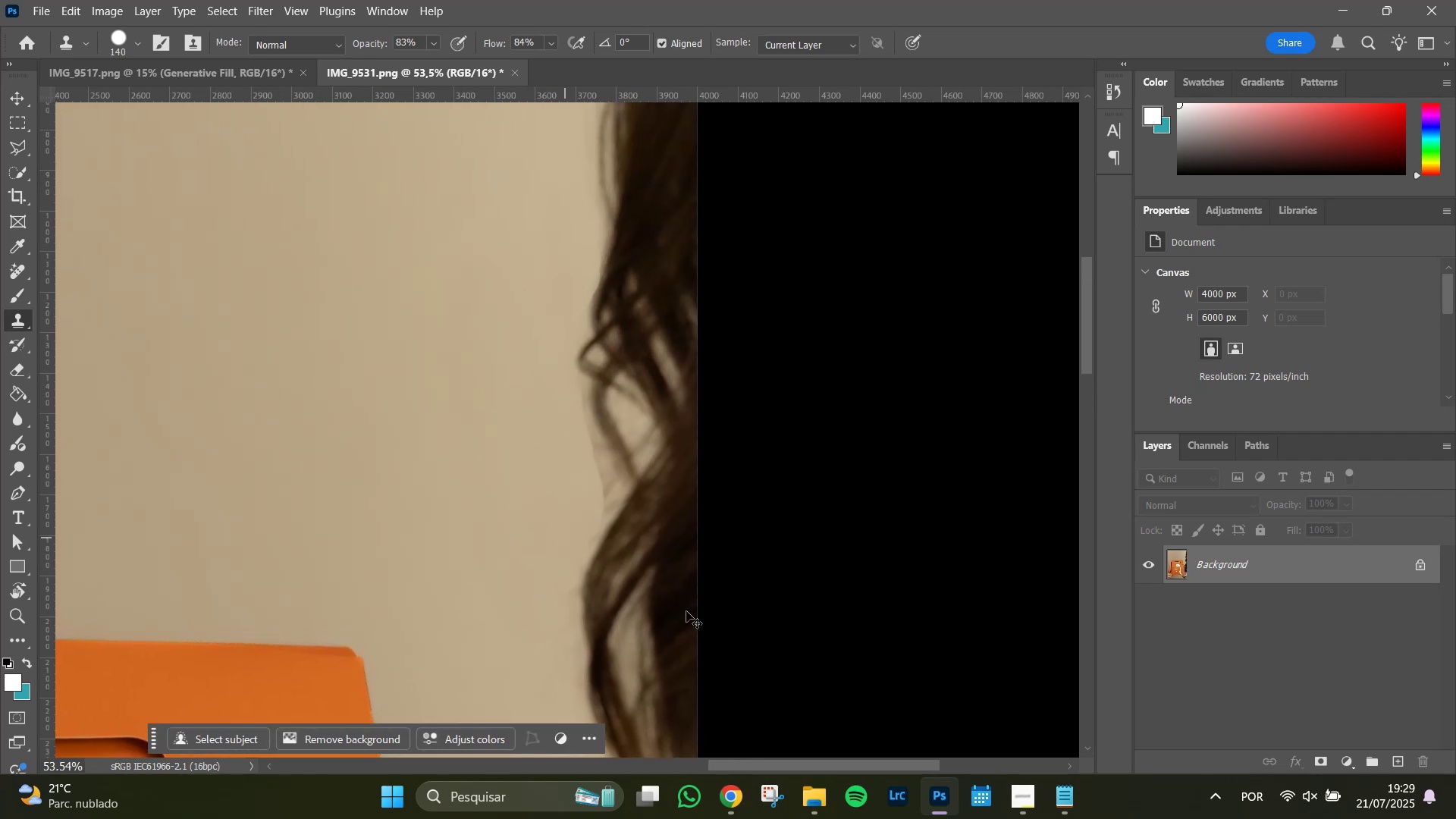 
key(Control+Z)
 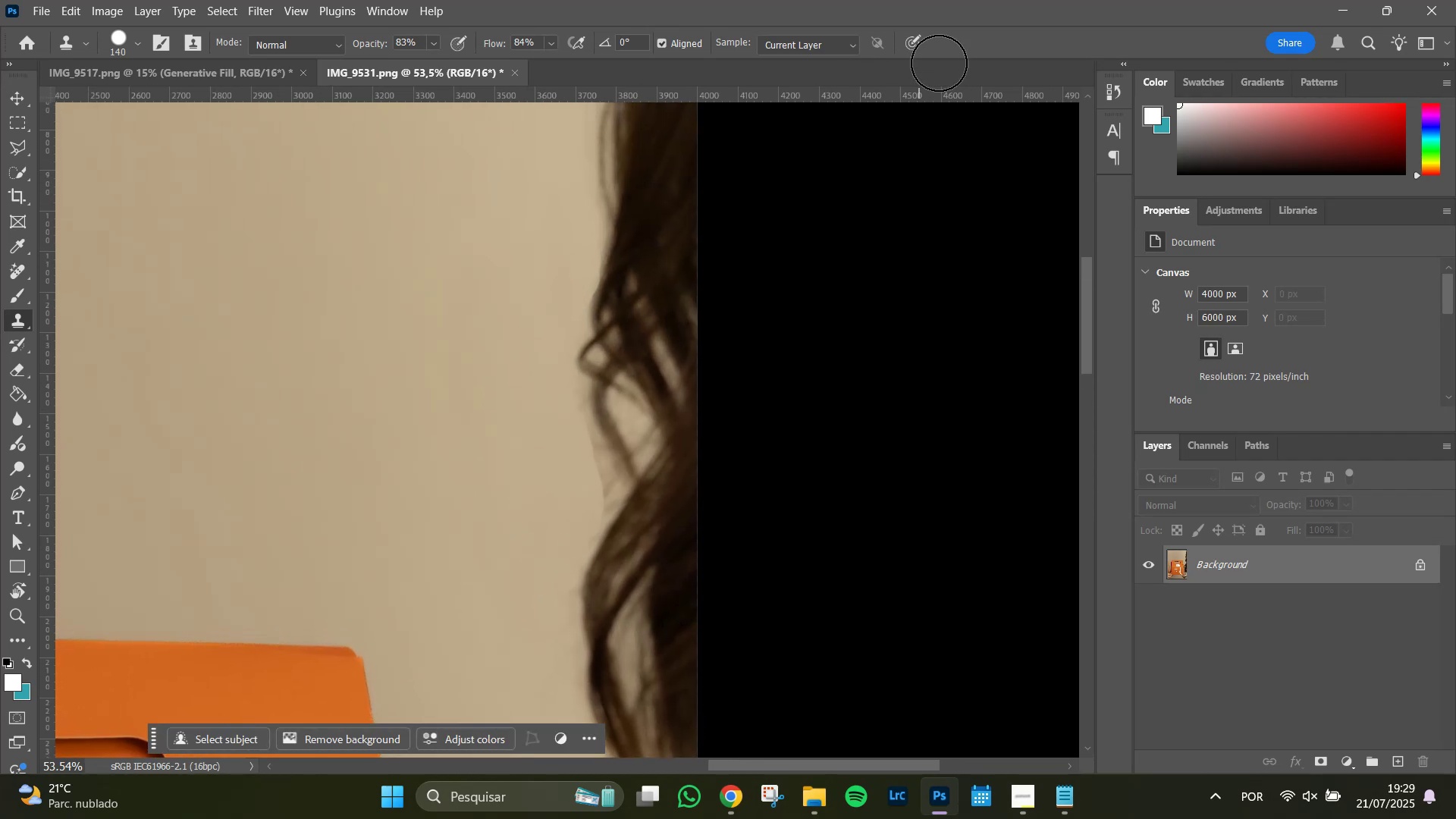 
key(Control+Z)
 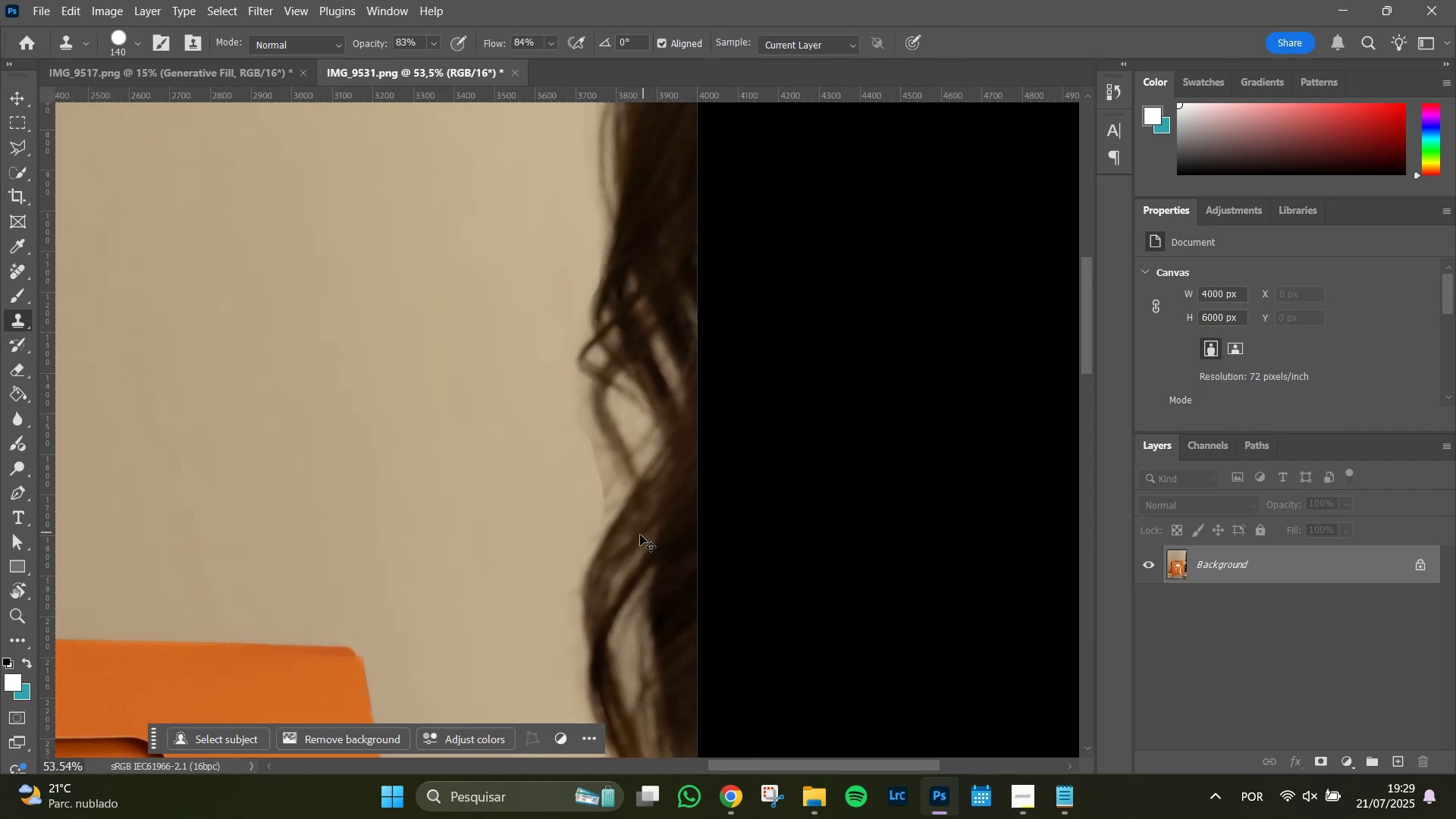 
key(Control+Z)
 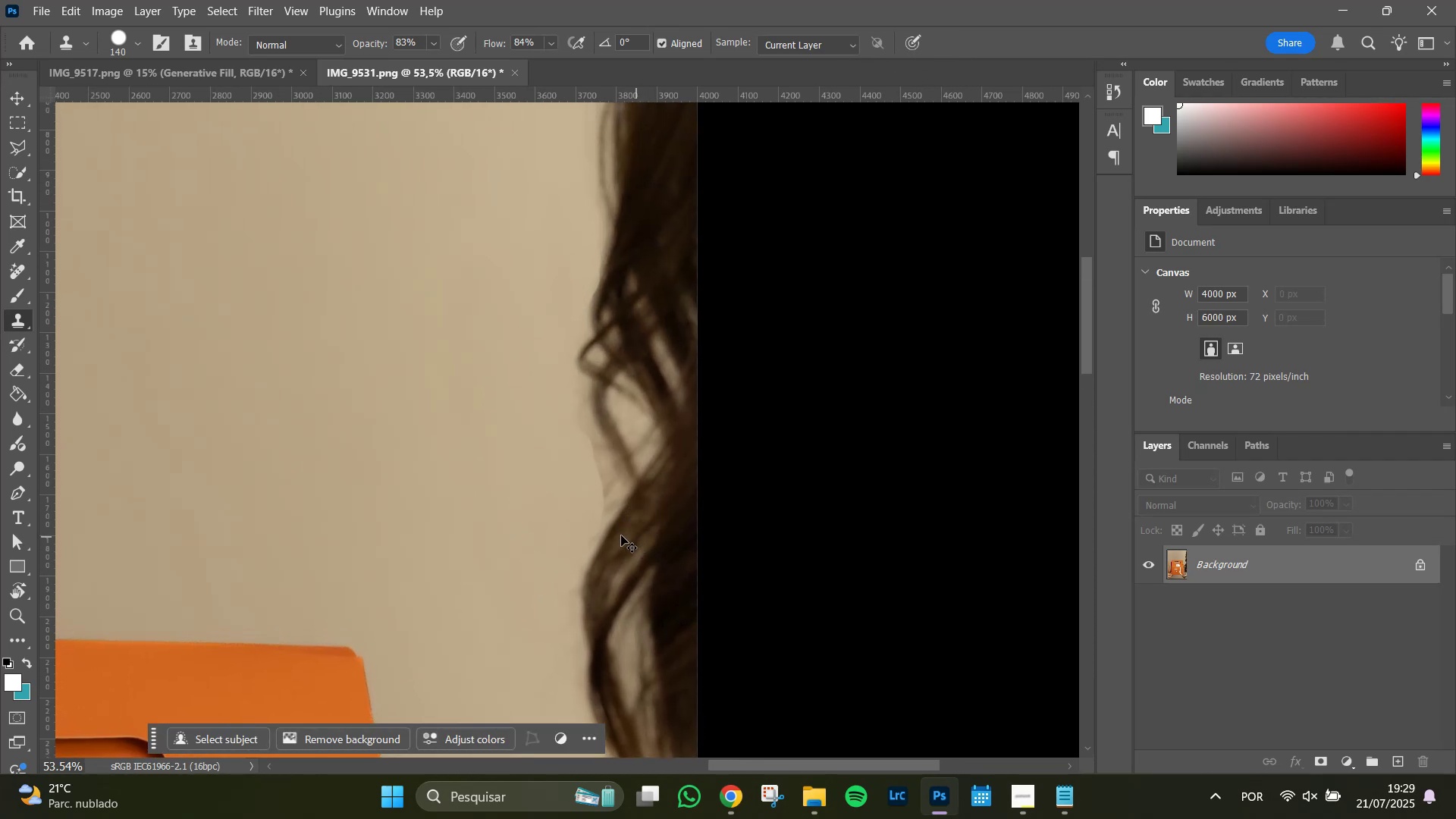 
key(Control+Z)
 